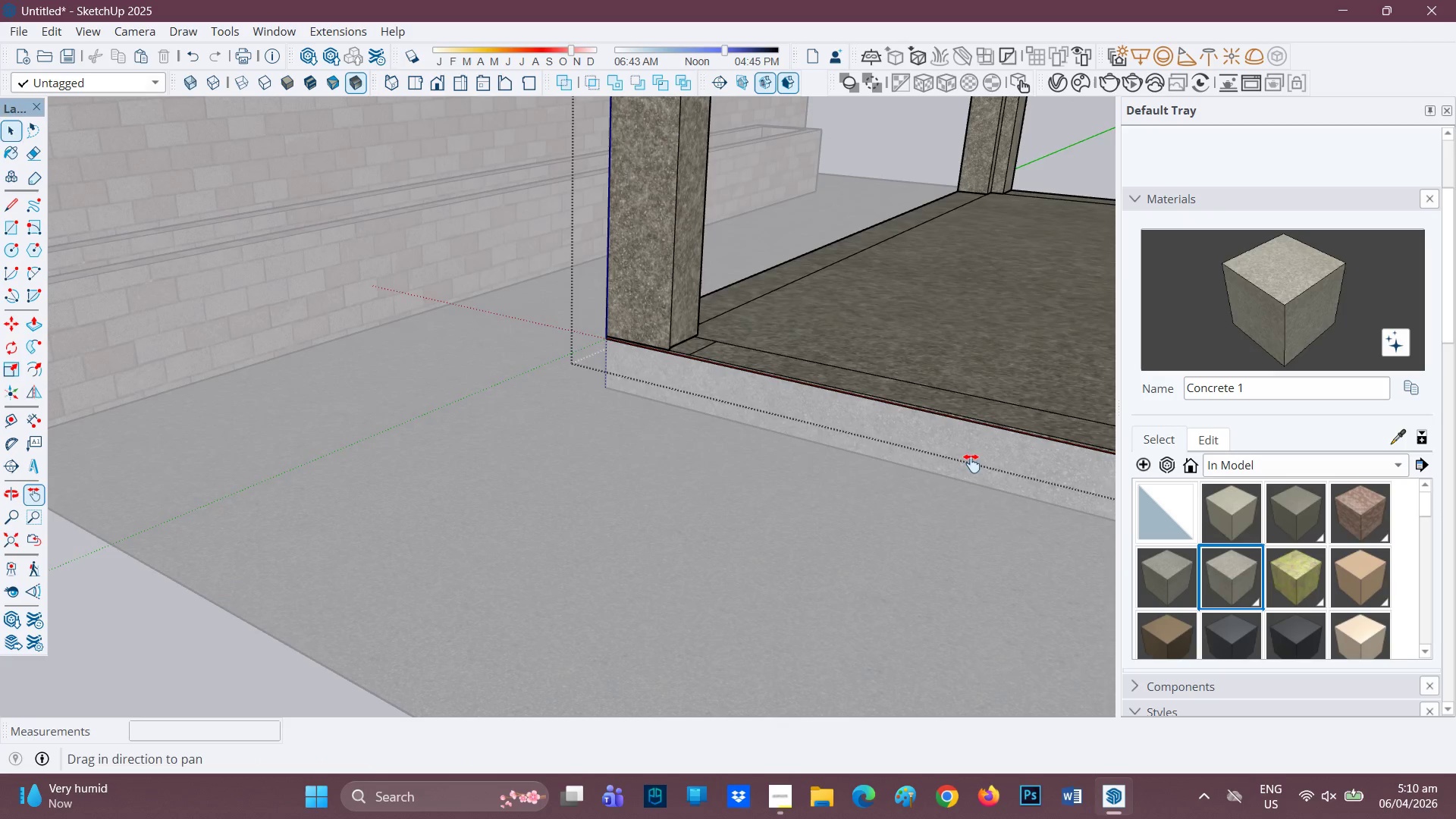 
left_click_drag(start_coordinate=[969, 454], to_coordinate=[183, 420])
 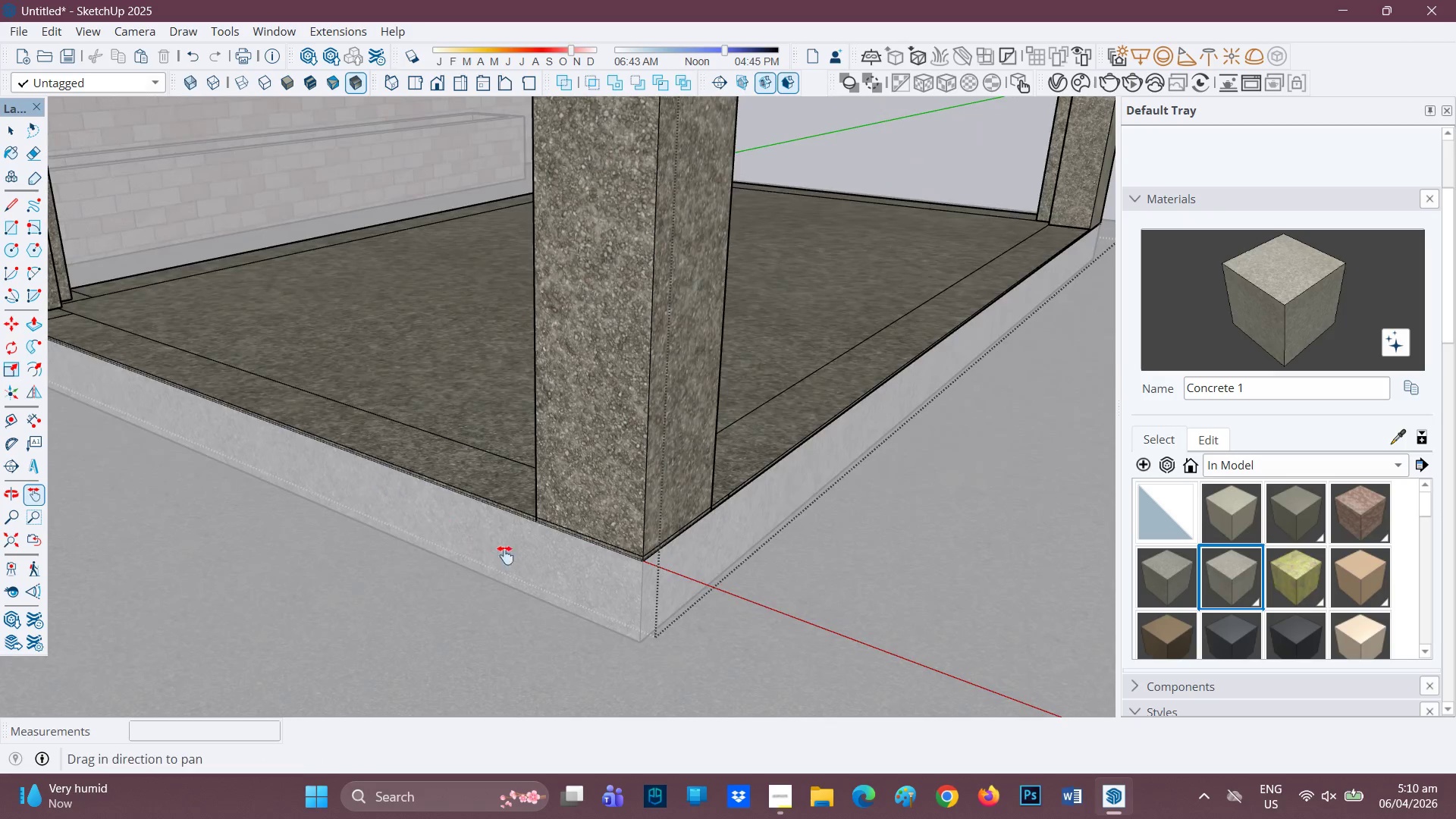 
scroll: coordinate [523, 554], scroll_direction: down, amount: 1.0
 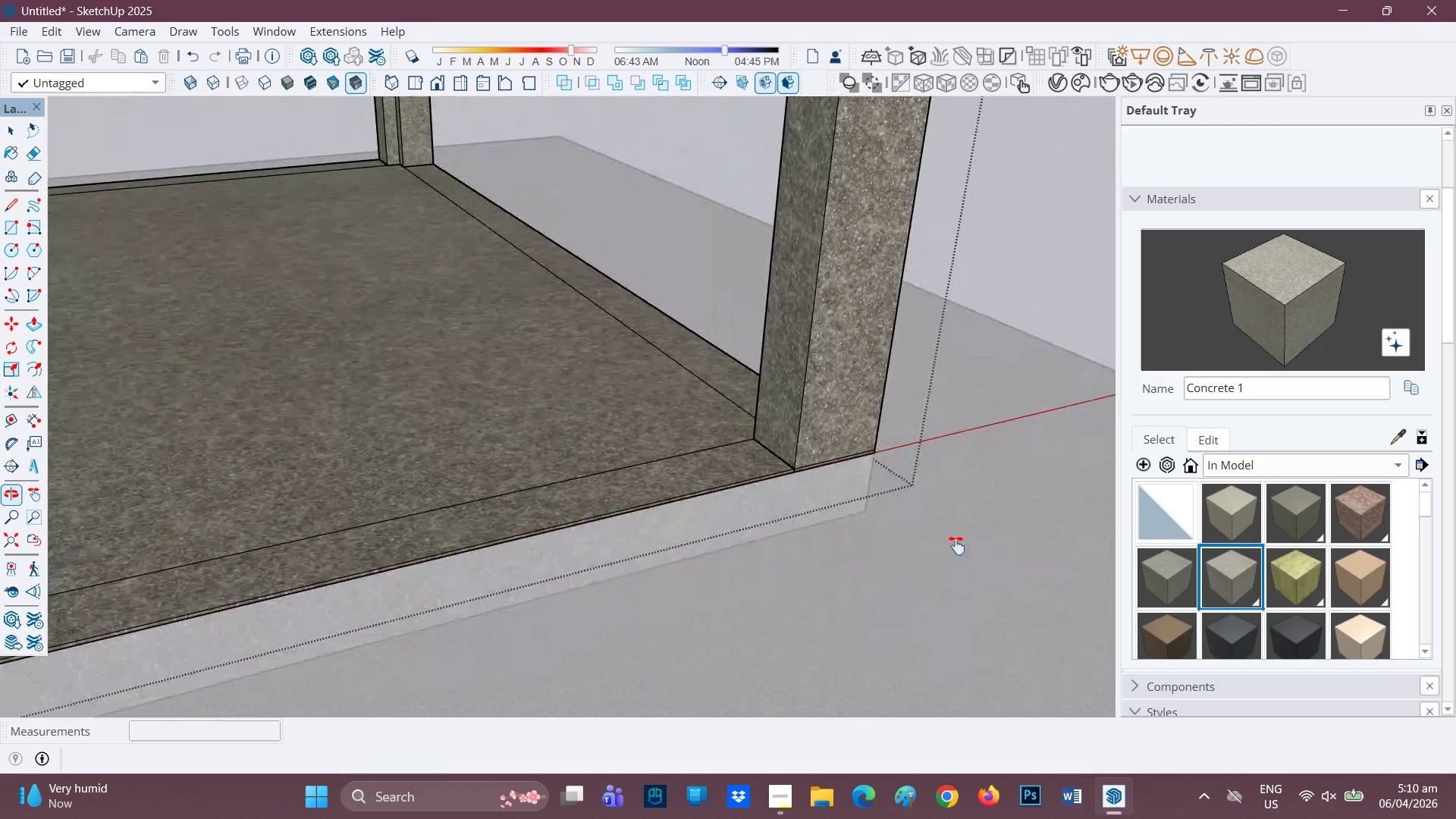 
scroll: coordinate [736, 429], scroll_direction: up, amount: 16.0
 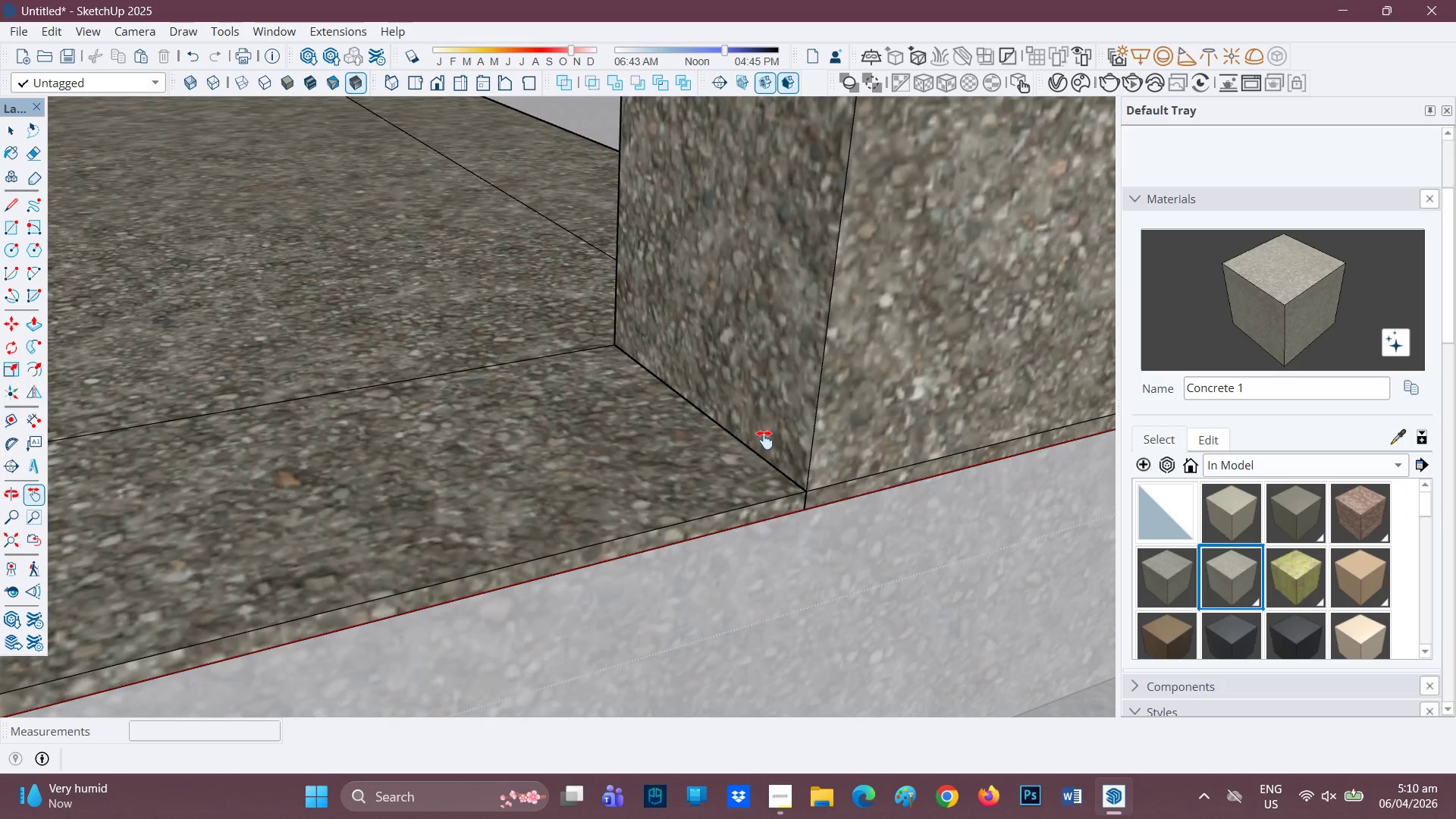 
scroll: coordinate [354, 485], scroll_direction: down, amount: 17.0
 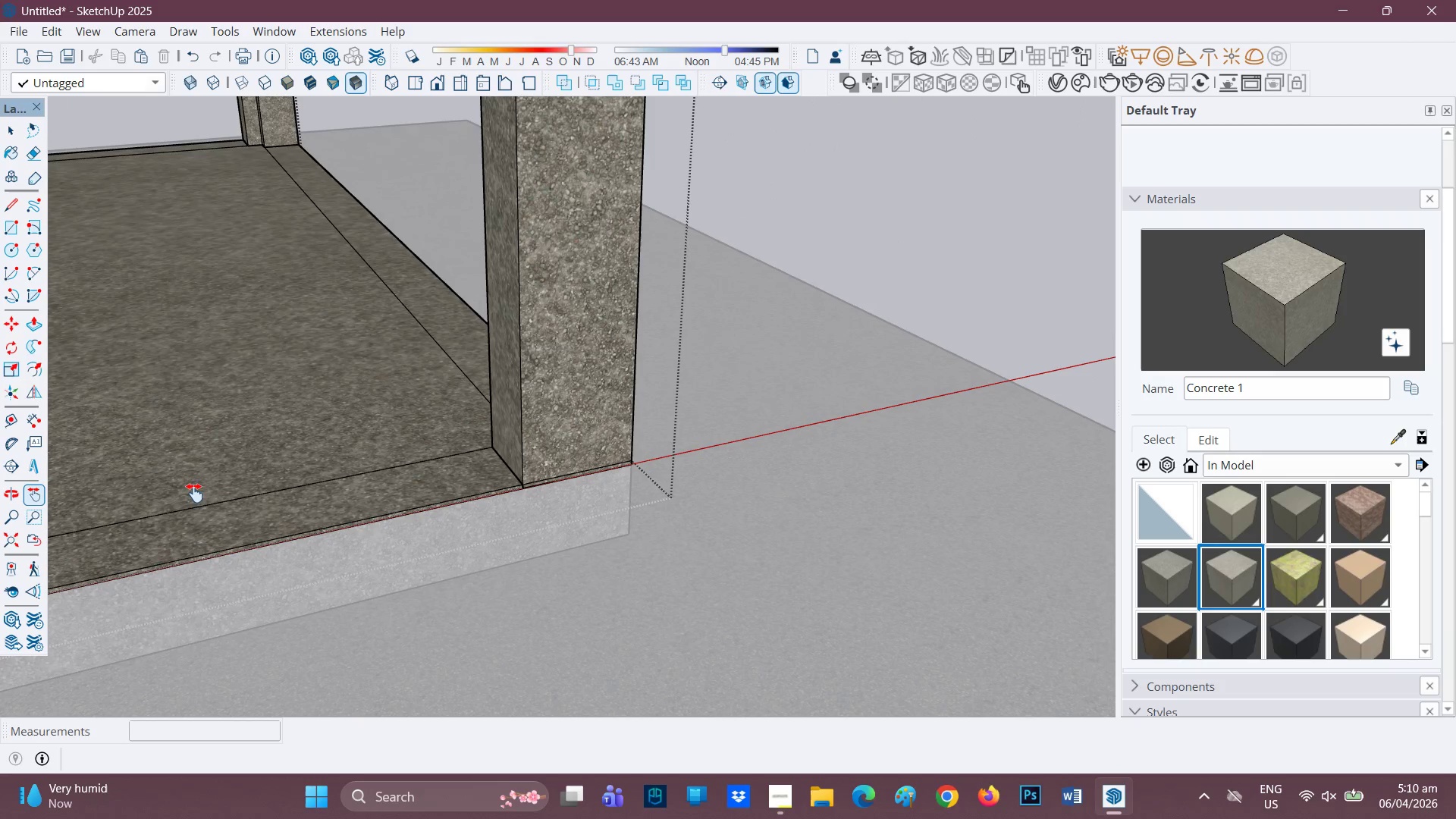 
key(H)
 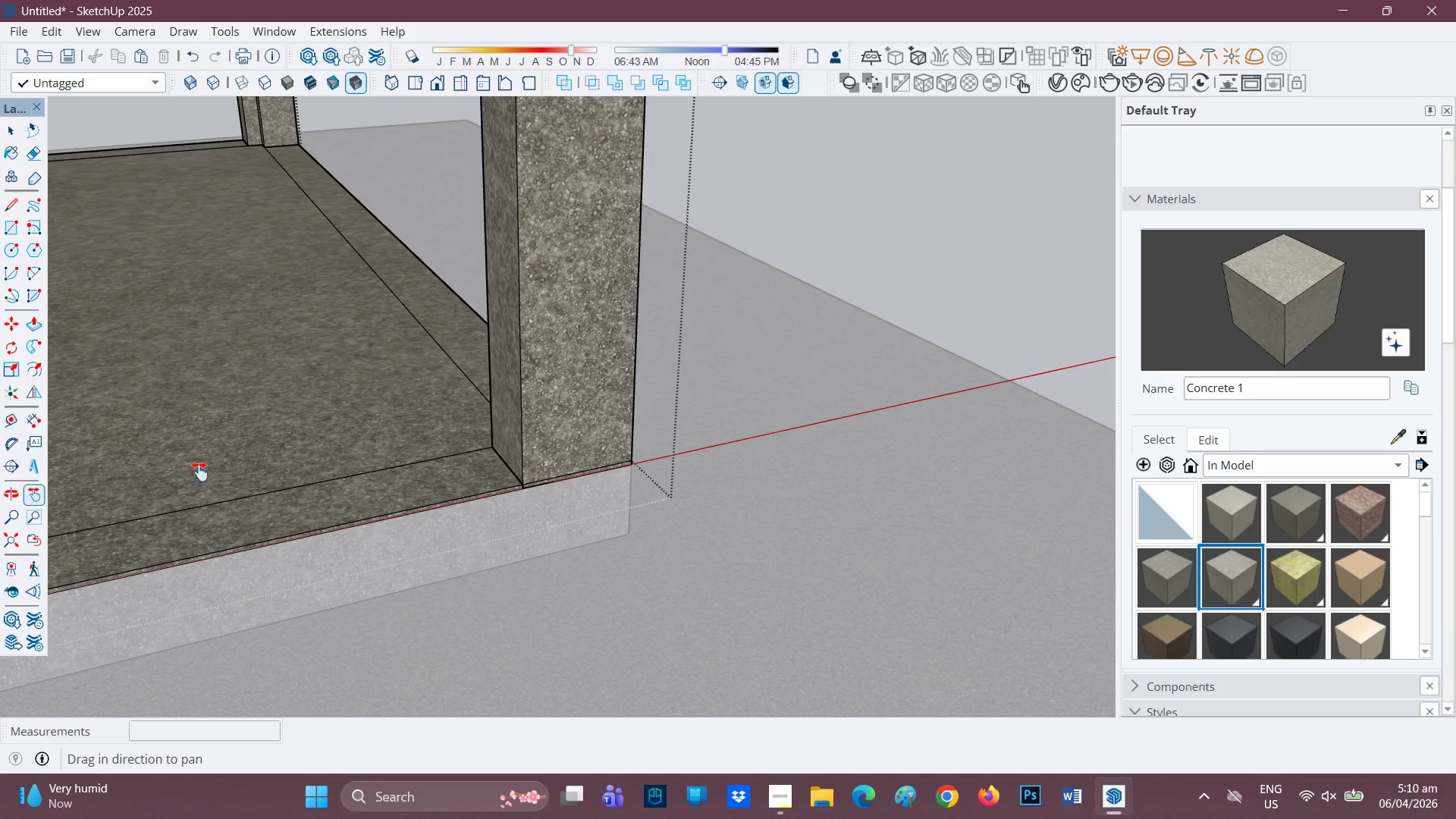 
left_click_drag(start_coordinate=[206, 468], to_coordinate=[1058, 275])
 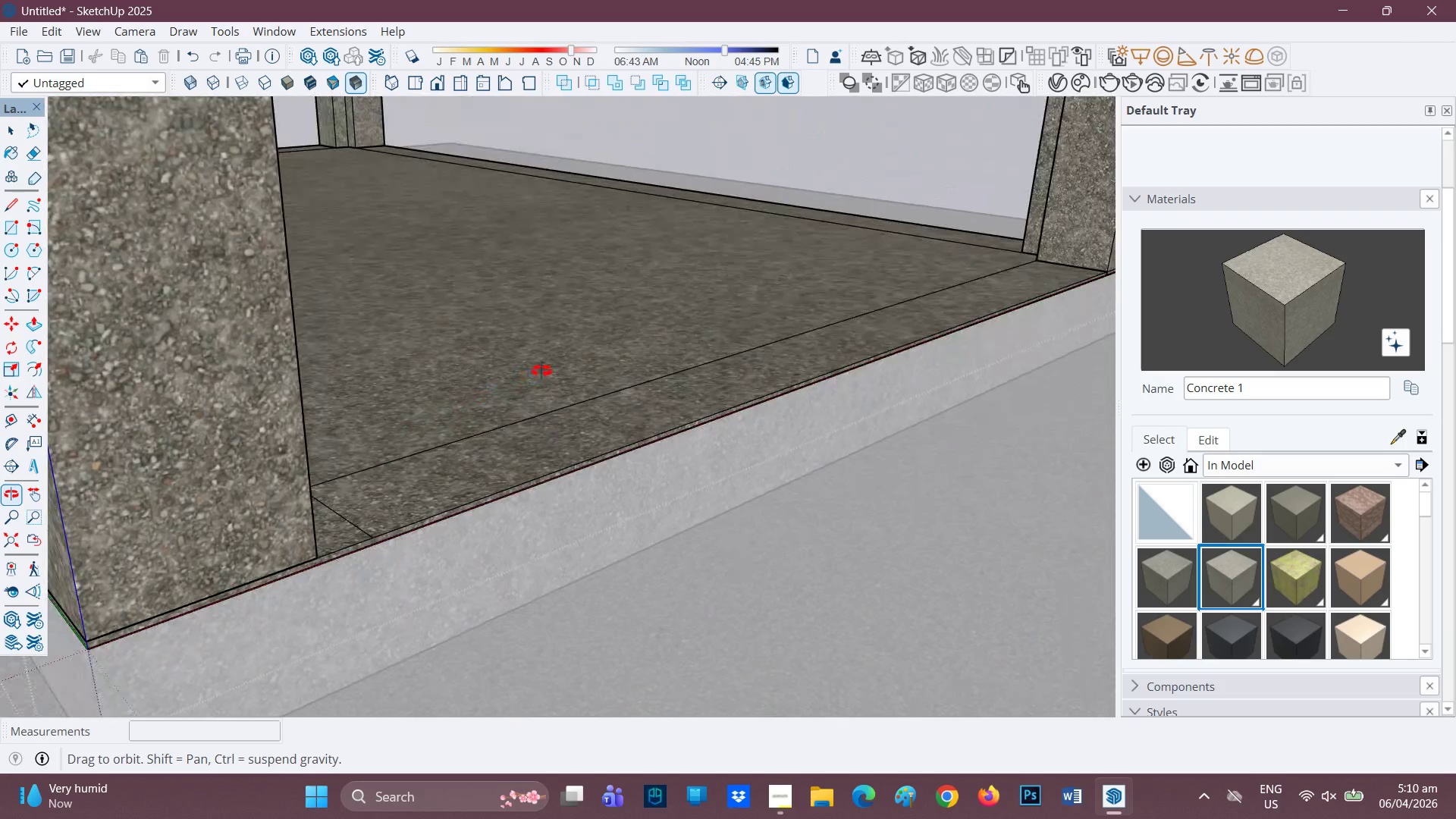 
key(H)
 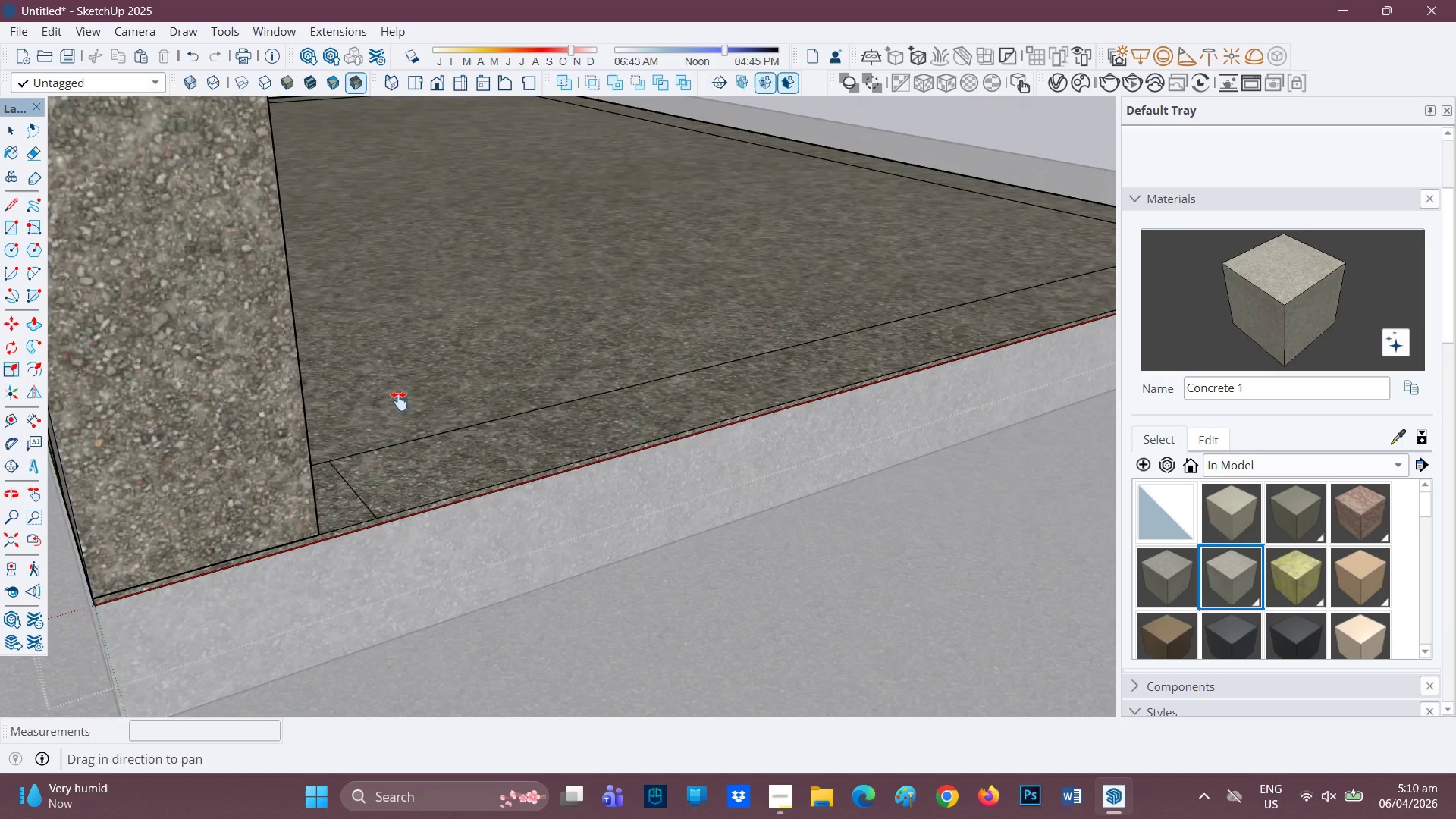 
left_click_drag(start_coordinate=[424, 394], to_coordinate=[613, 338])
 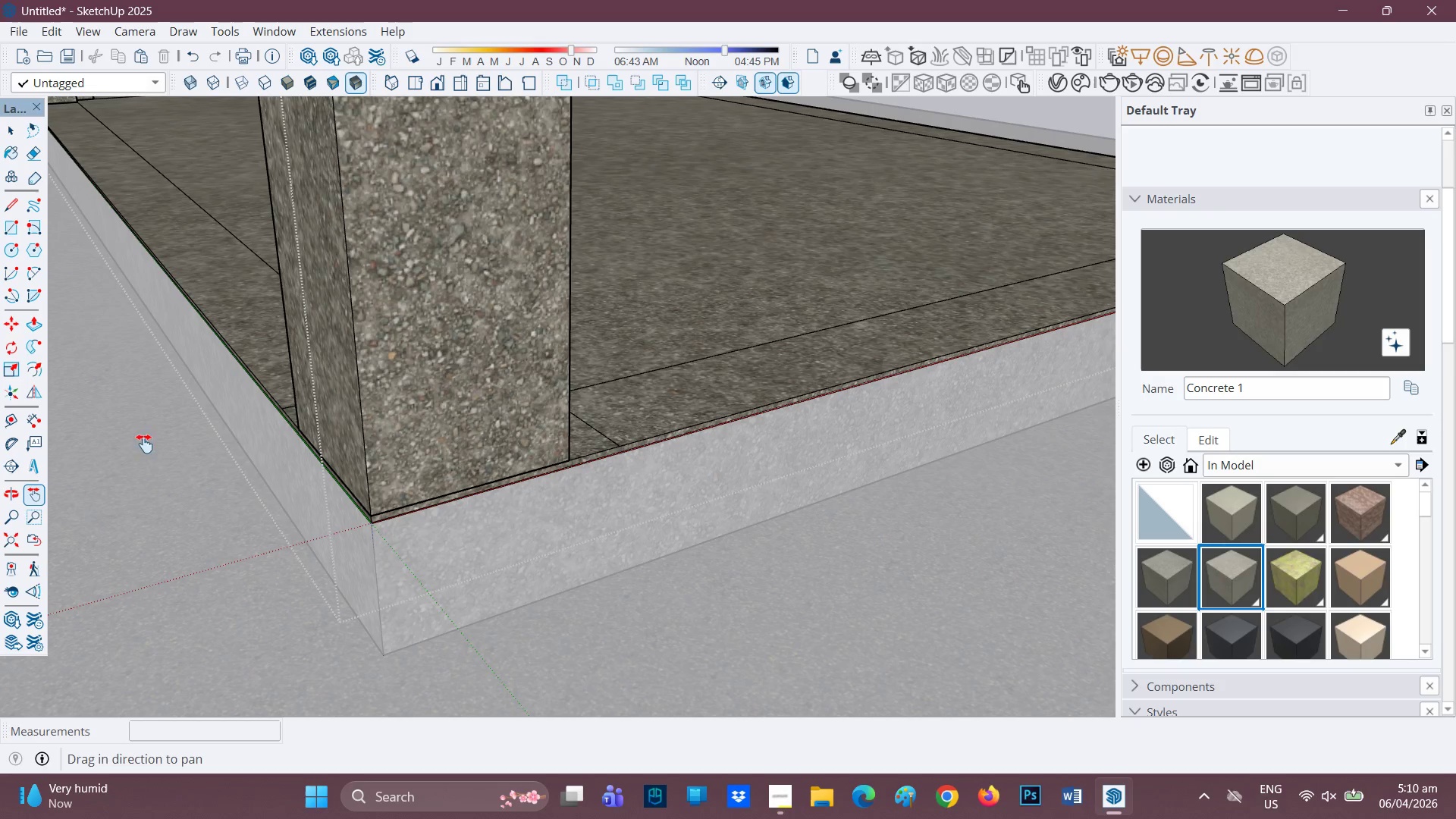 
scroll: coordinate [494, 384], scroll_direction: up, amount: 2.0
 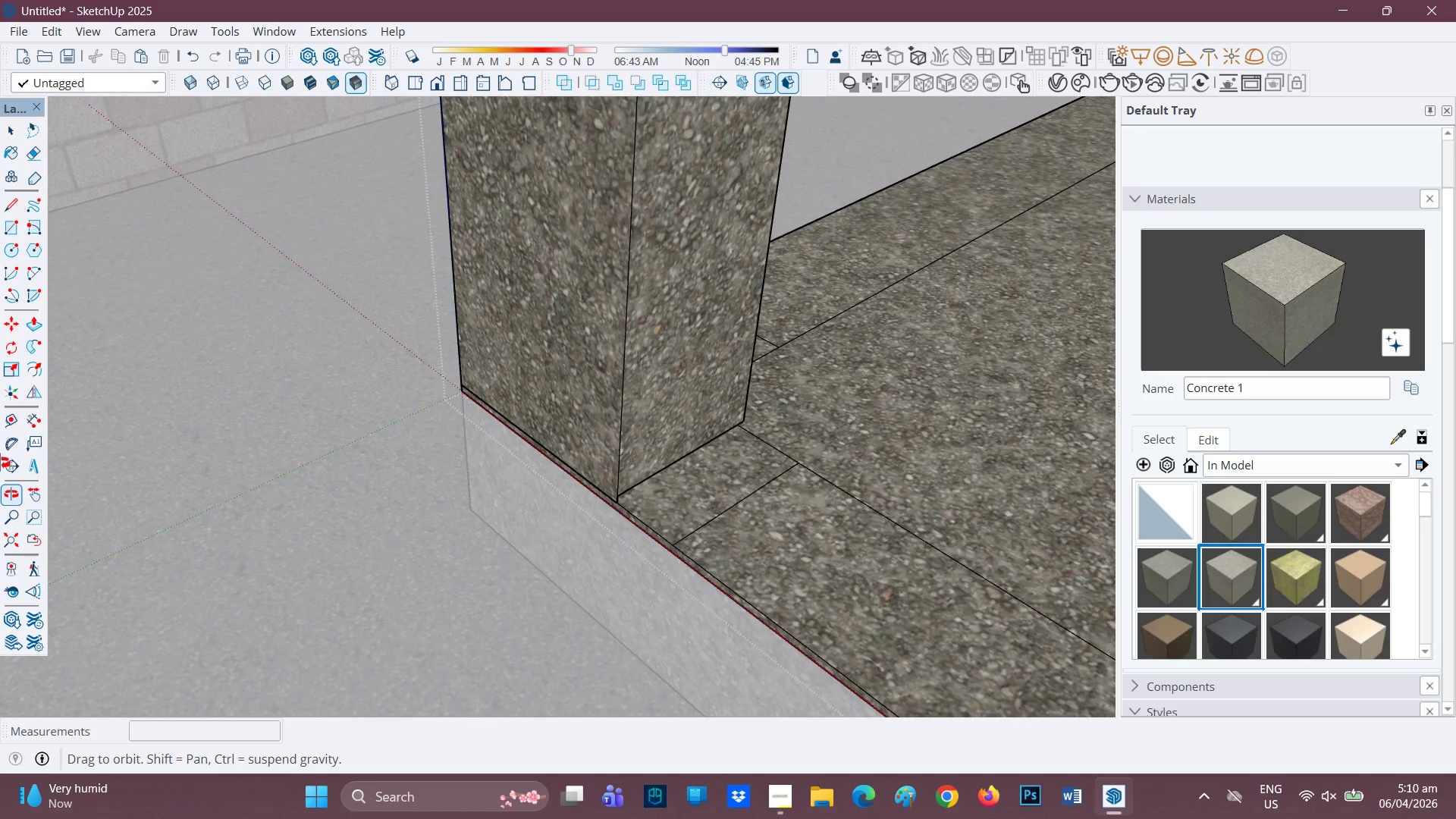 
key(L)
 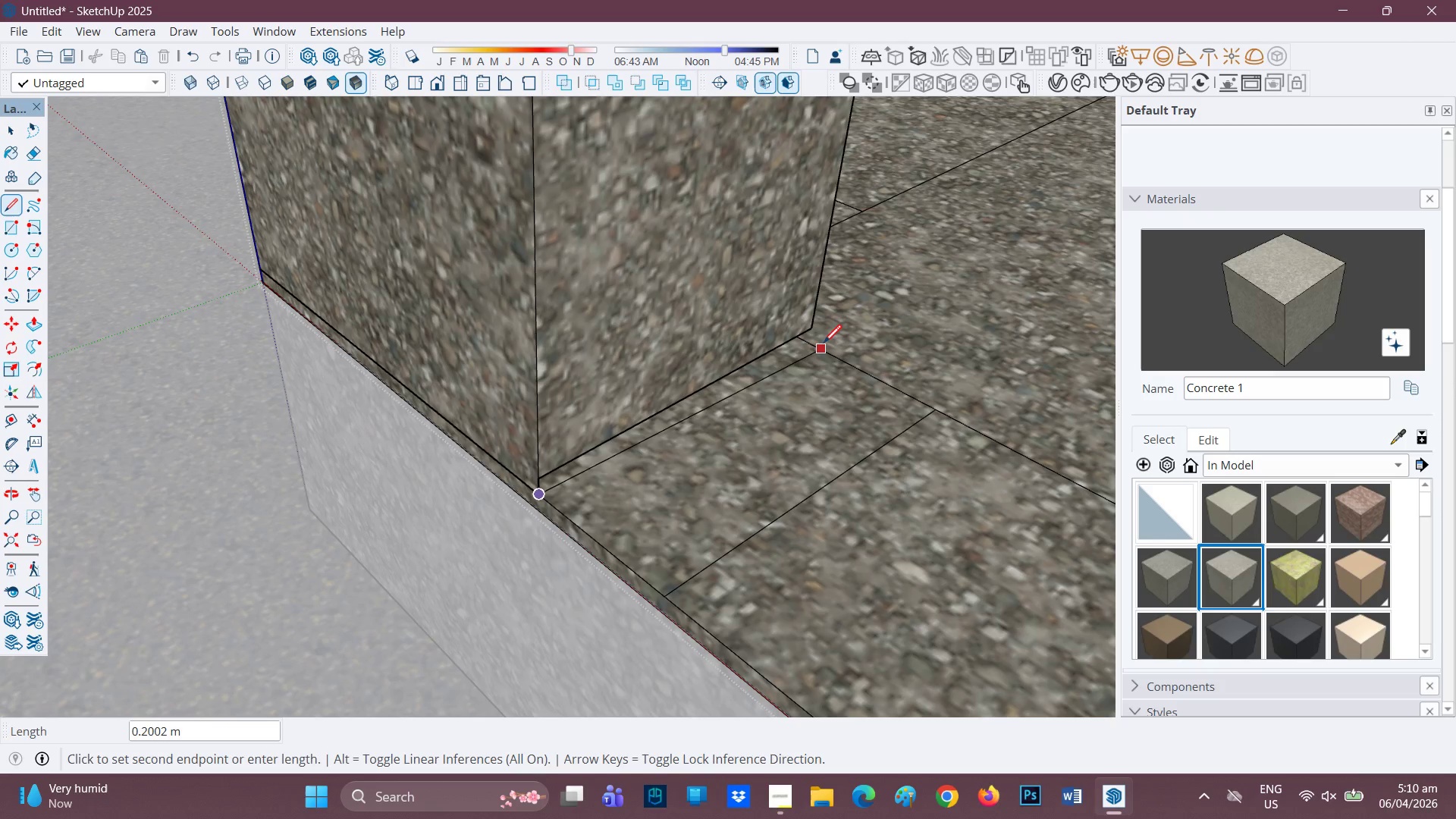 
scroll: coordinate [608, 487], scroll_direction: up, amount: 8.0
 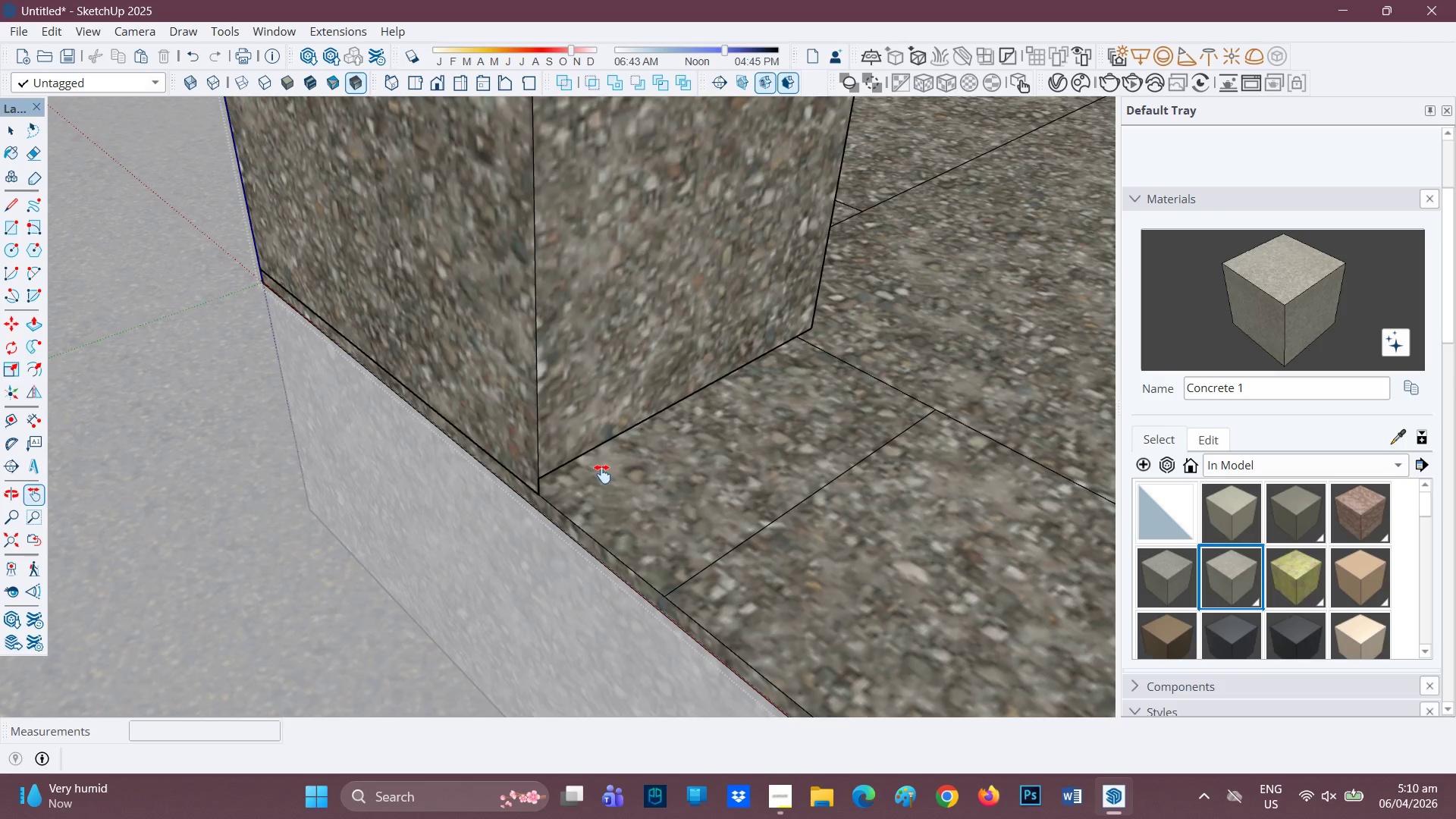 
left_click([813, 346])
 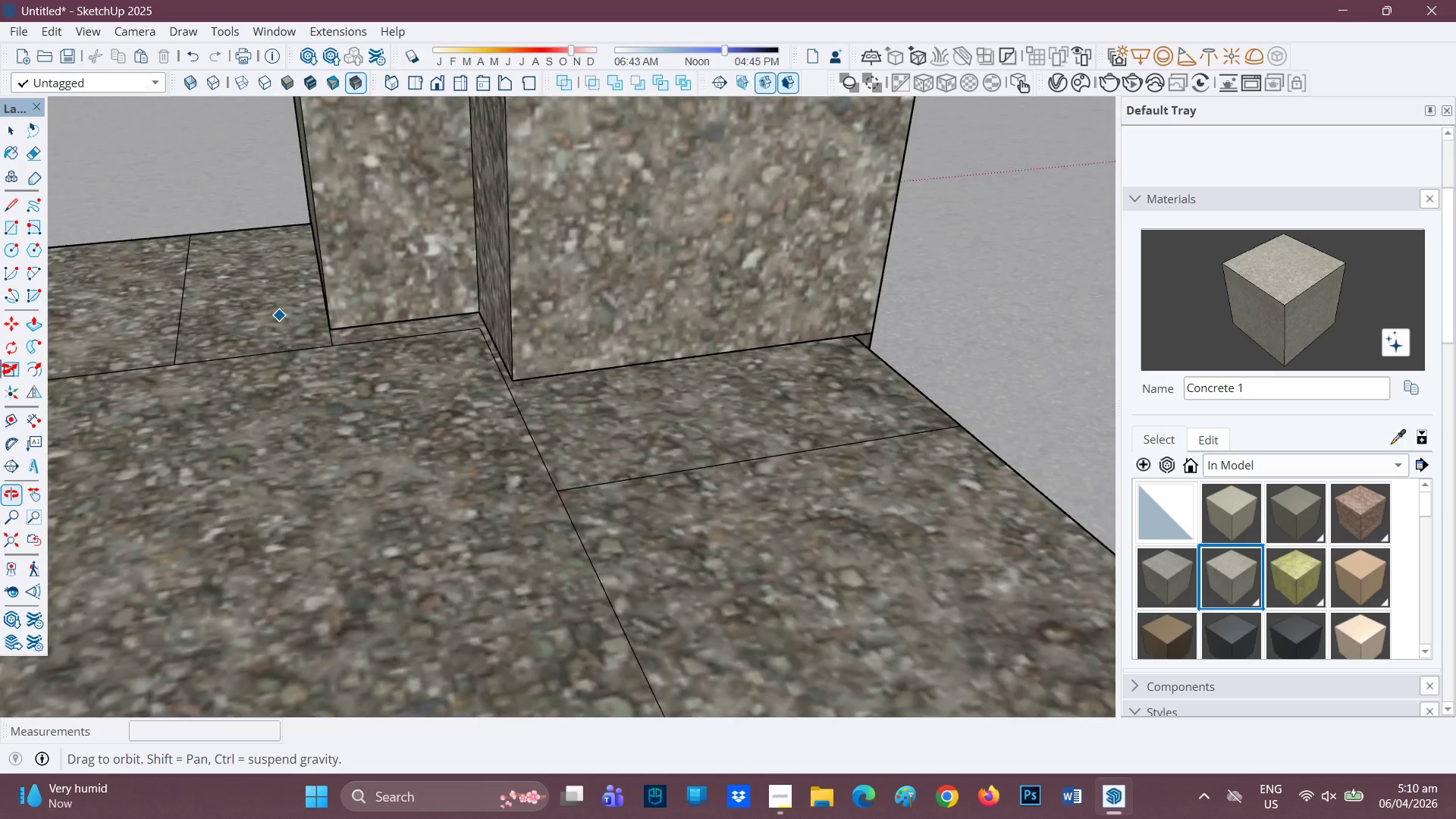 
scroll: coordinate [291, 285], scroll_direction: up, amount: 1.0
 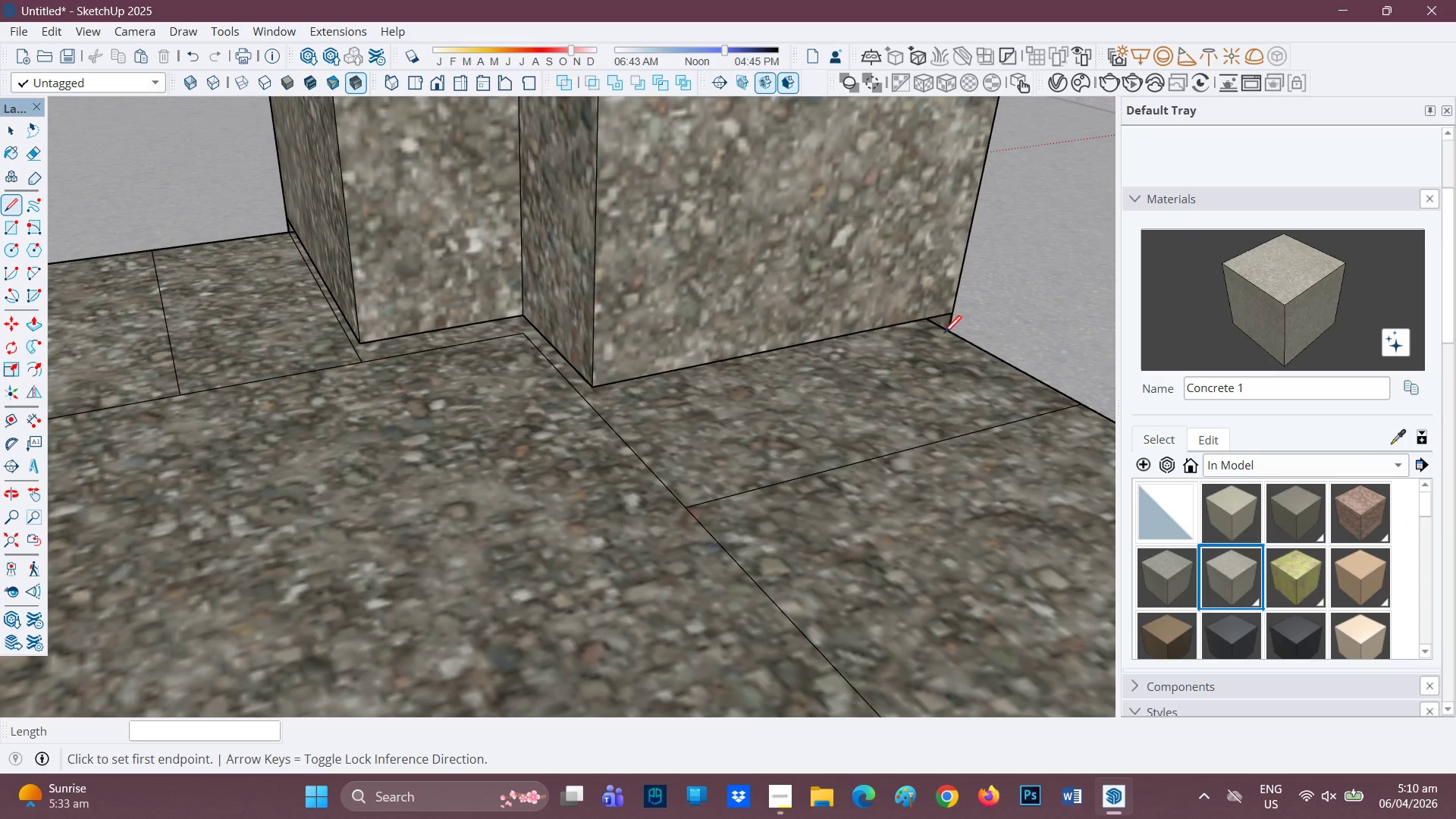 
left_click_drag(start_coordinate=[942, 334], to_coordinate=[937, 337])
 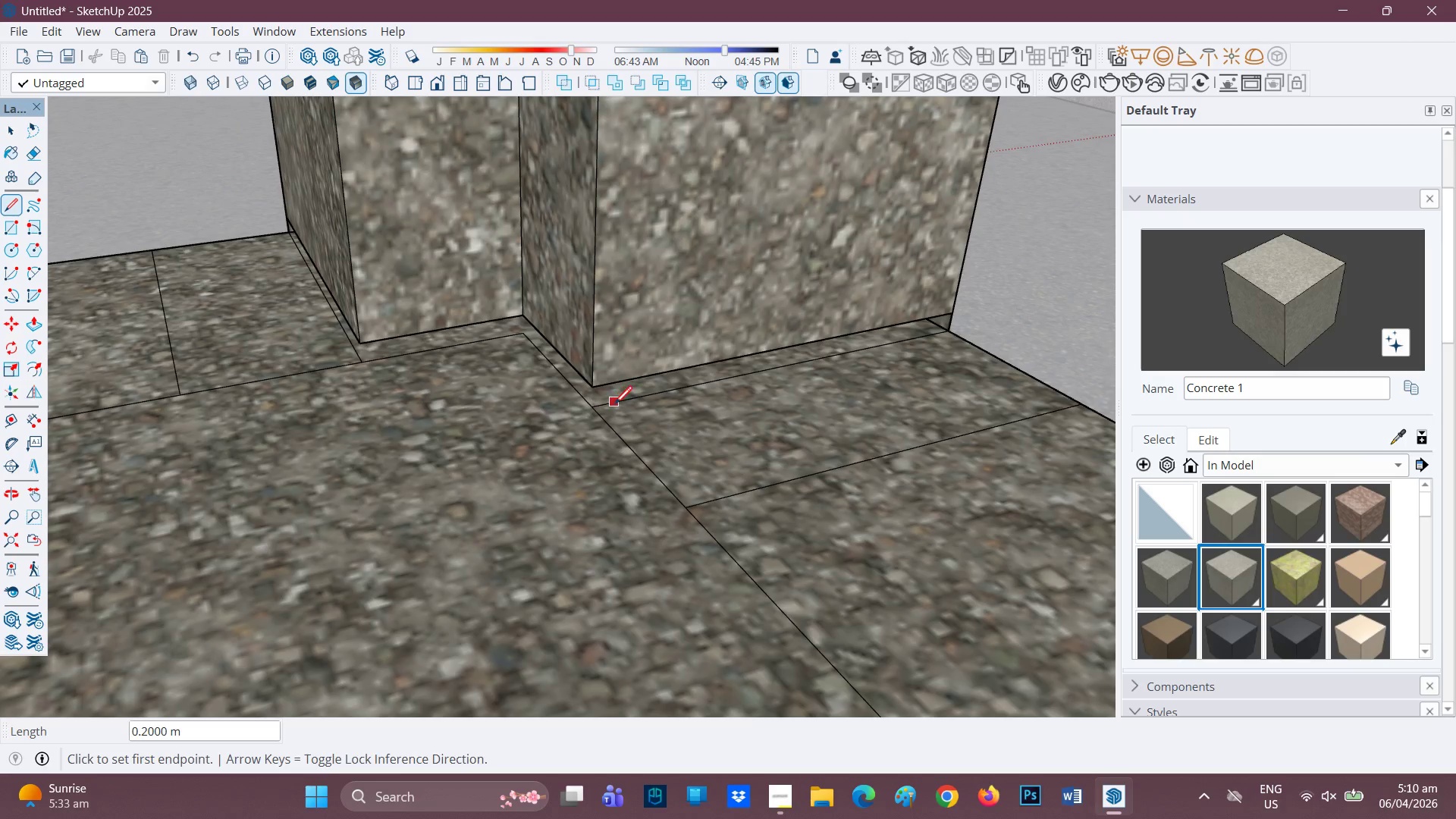 
key(E)
 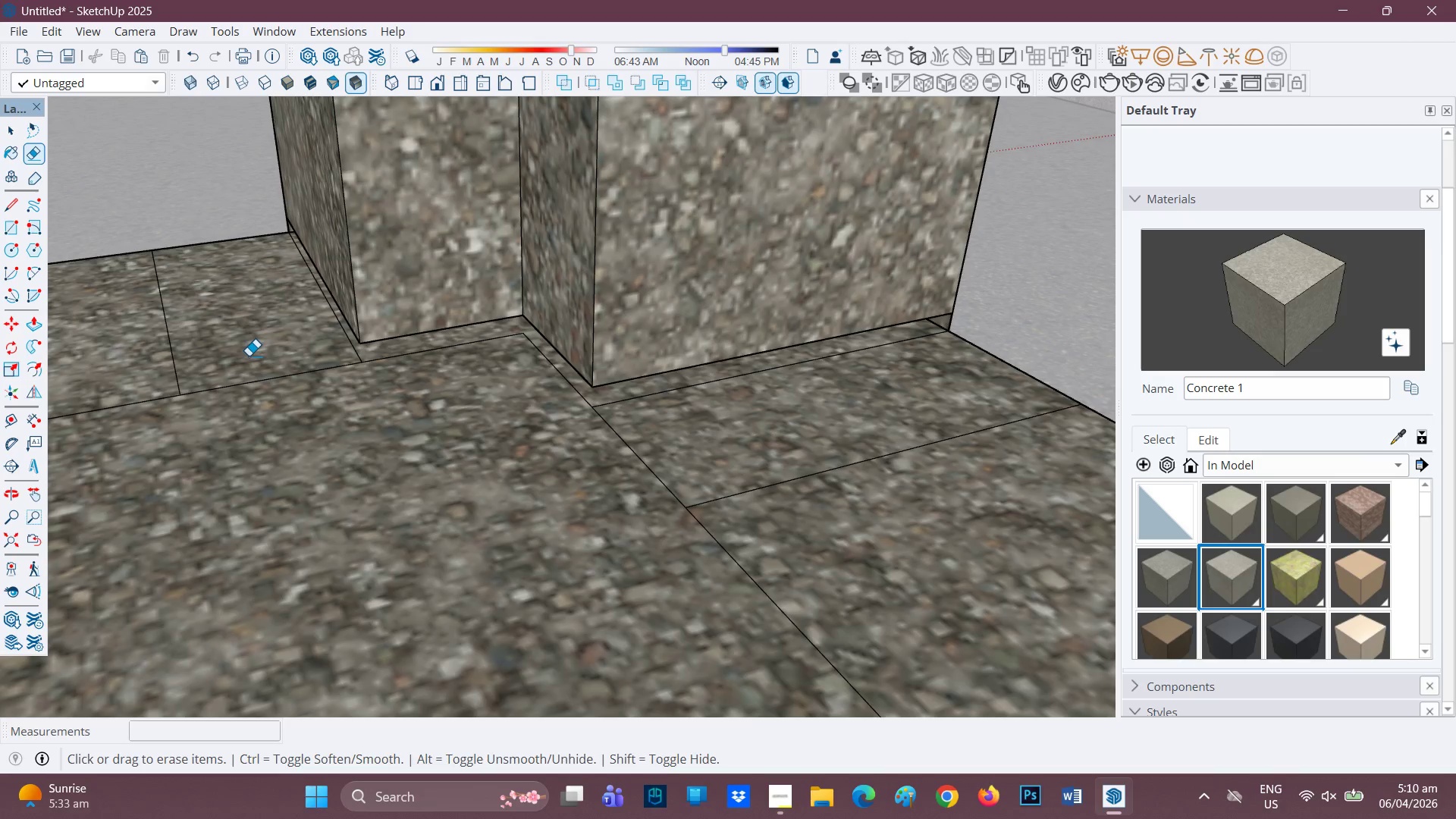 
left_click_drag(start_coordinate=[222, 346], to_coordinate=[151, 362])
 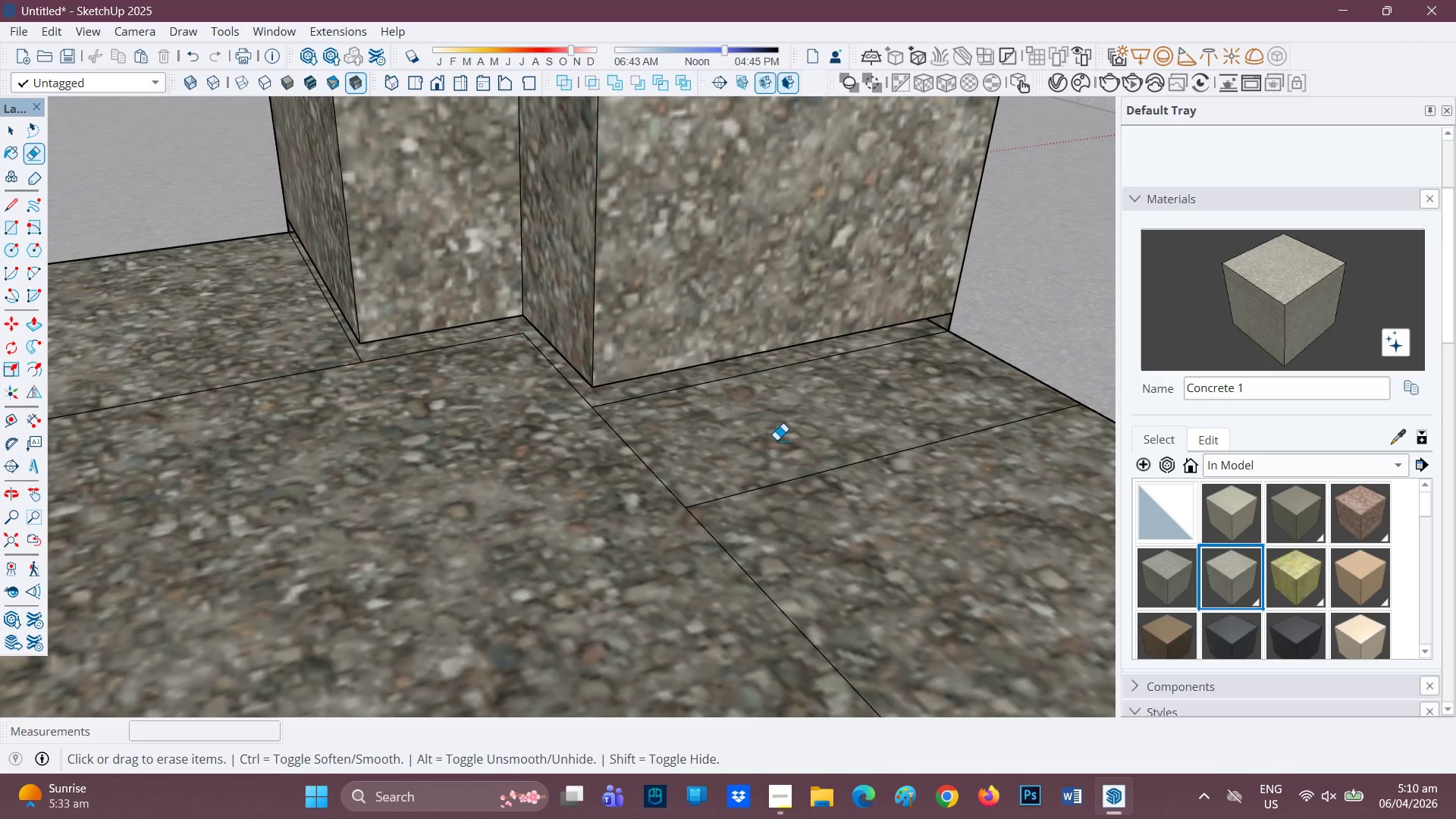 
left_click_drag(start_coordinate=[794, 467], to_coordinate=[817, 504])
 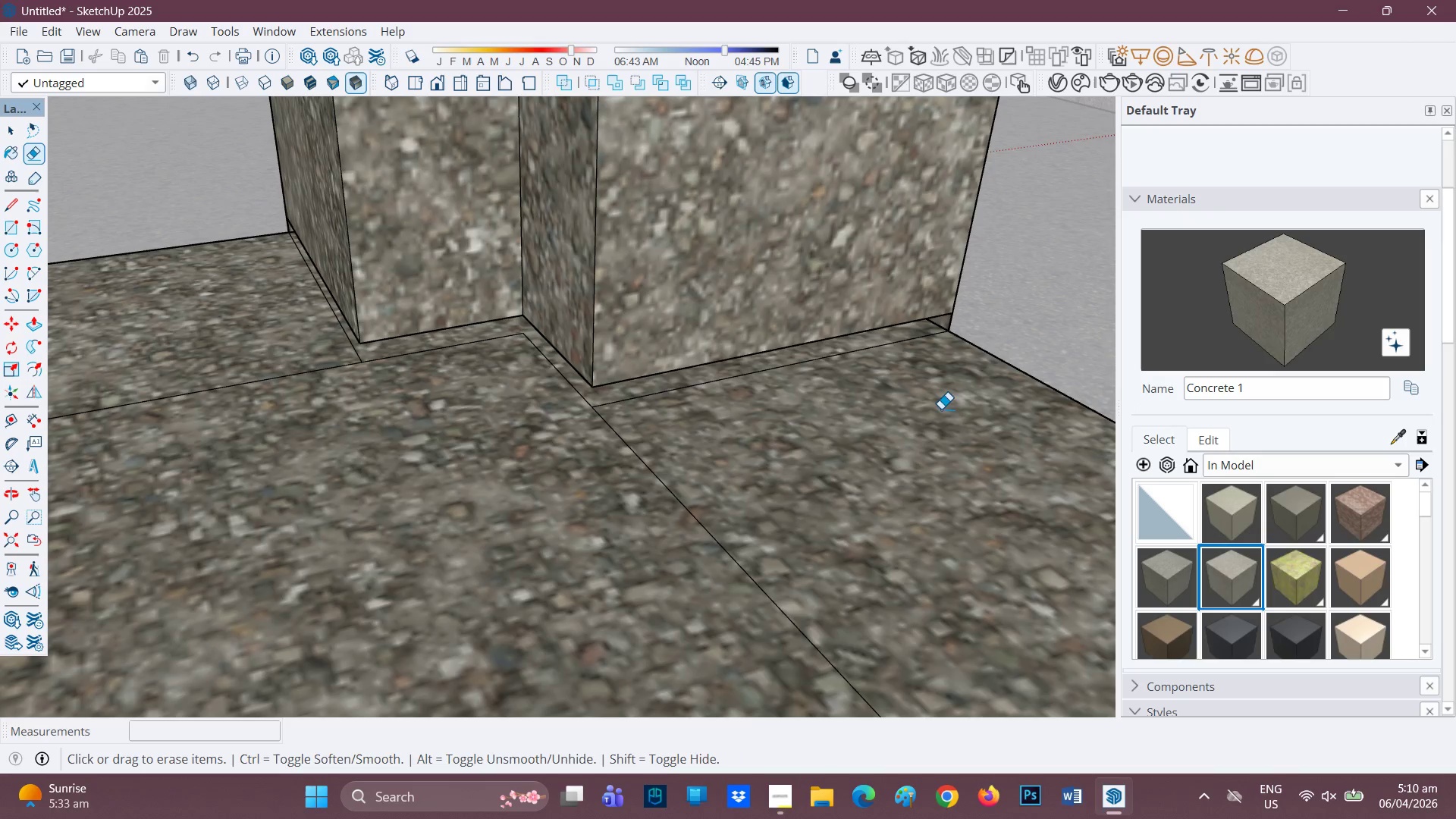 
scroll: coordinate [721, 395], scroll_direction: down, amount: 12.0
 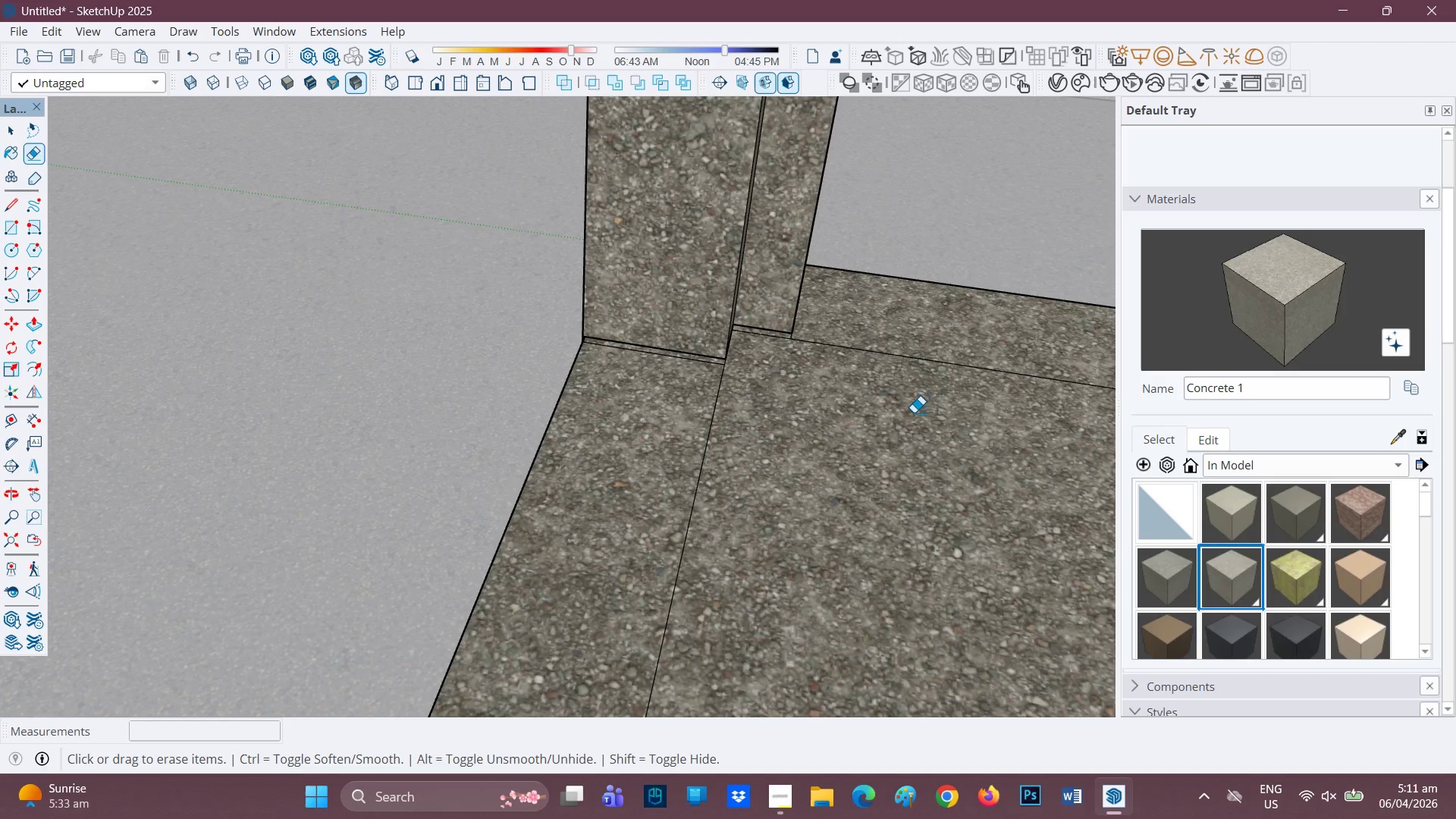 
key(H)
 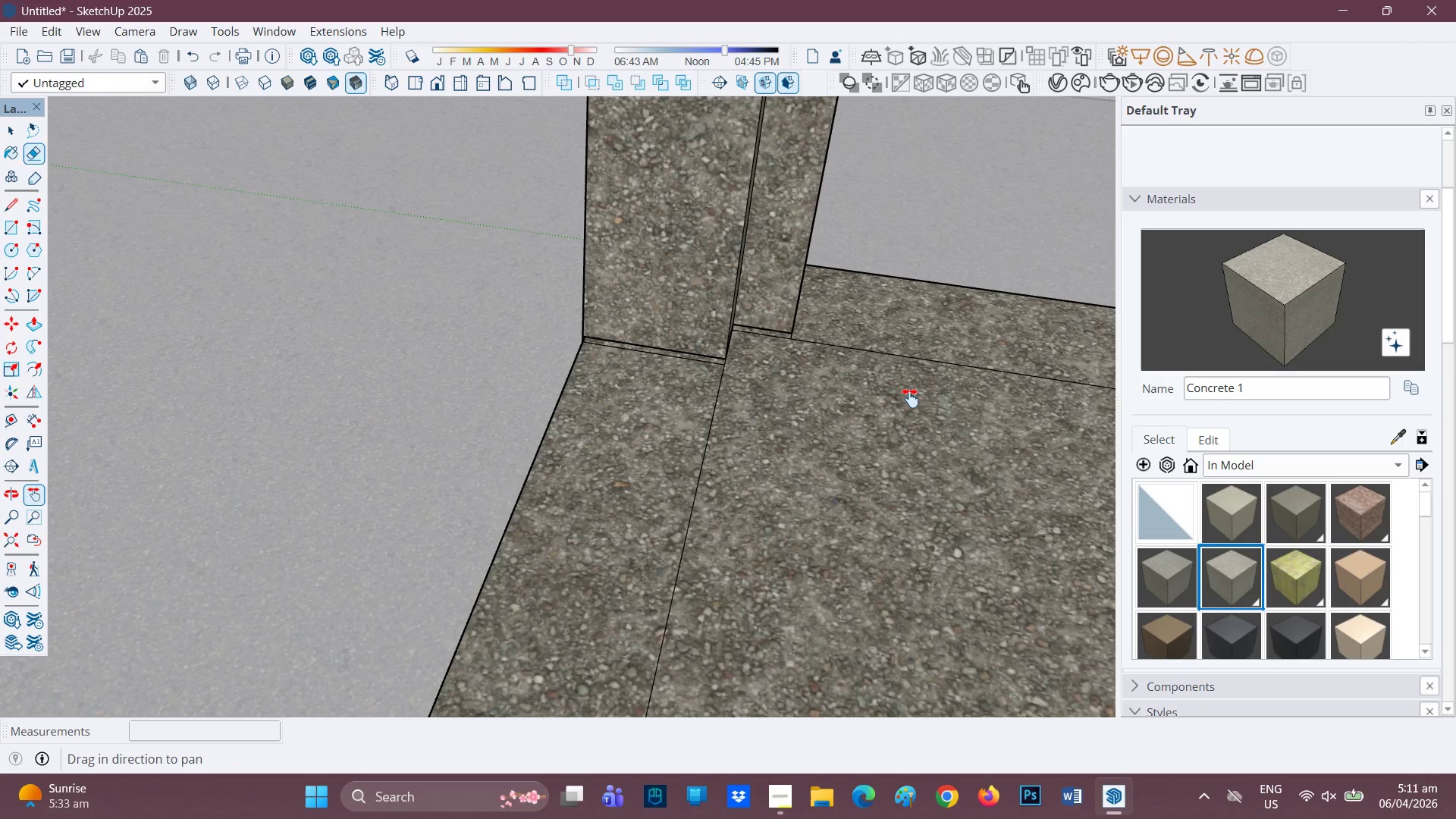 
left_click_drag(start_coordinate=[908, 397], to_coordinate=[64, 257])
 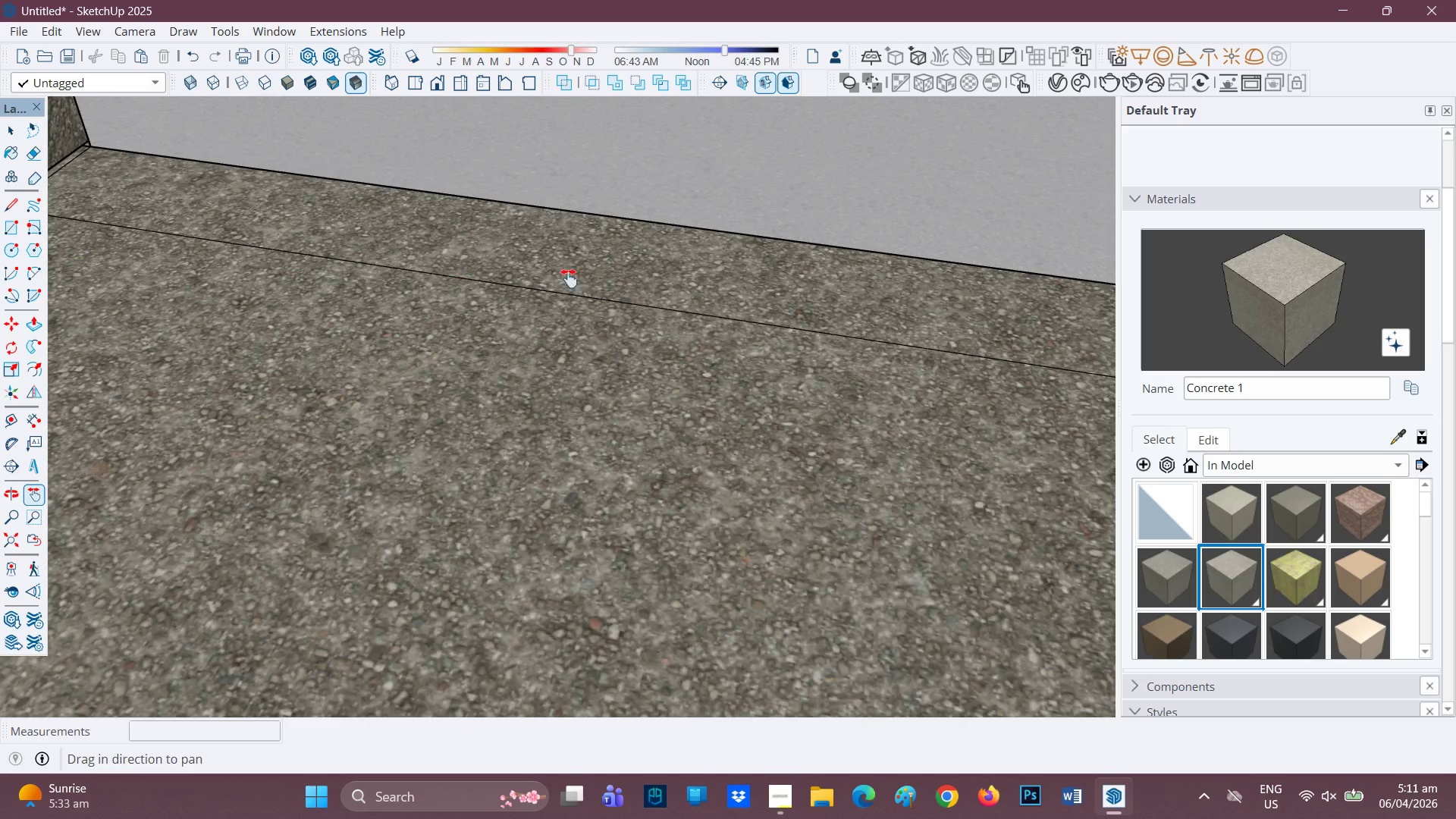 
scroll: coordinate [870, 330], scroll_direction: down, amount: 11.0
 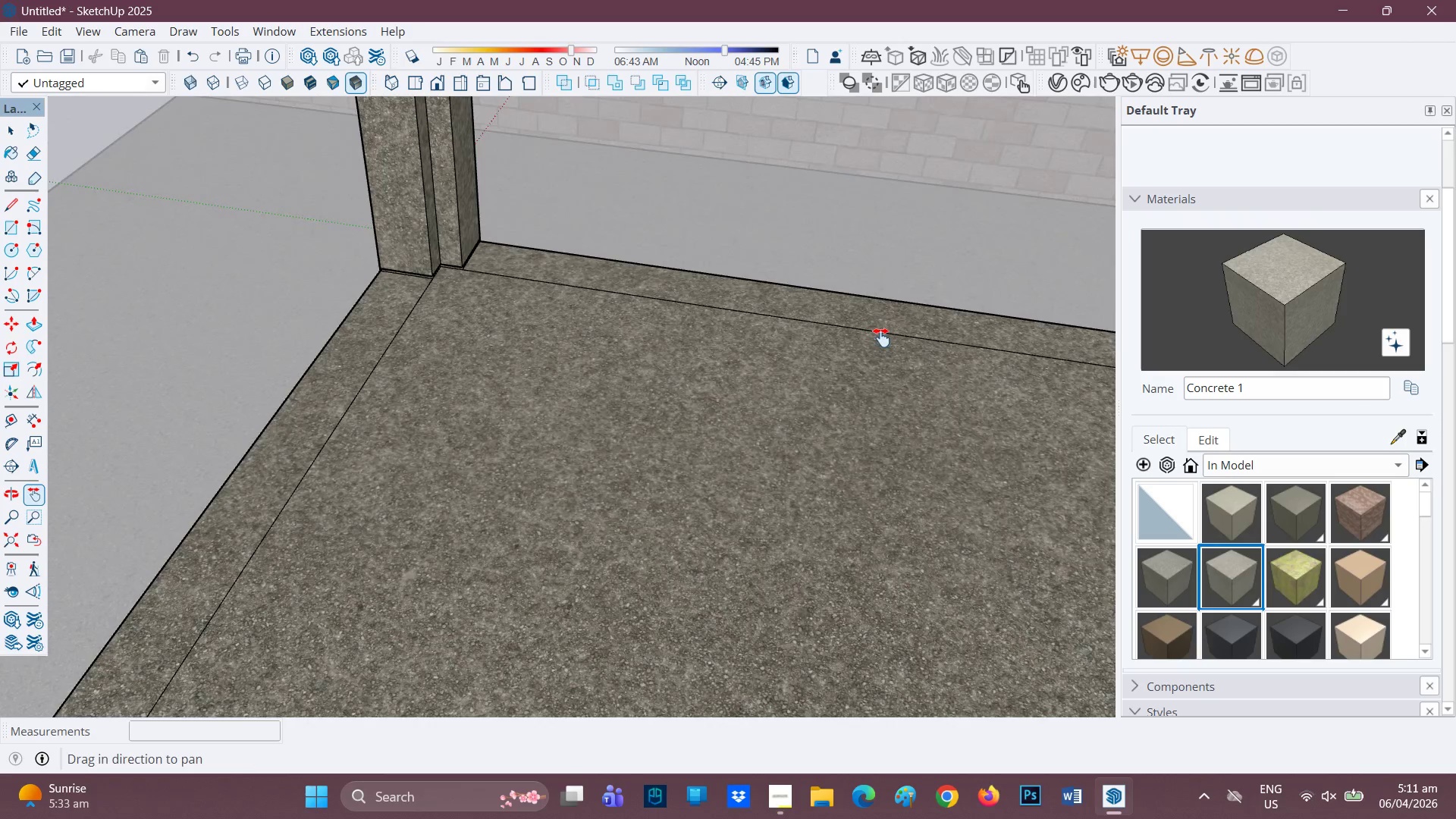 
key(H)
 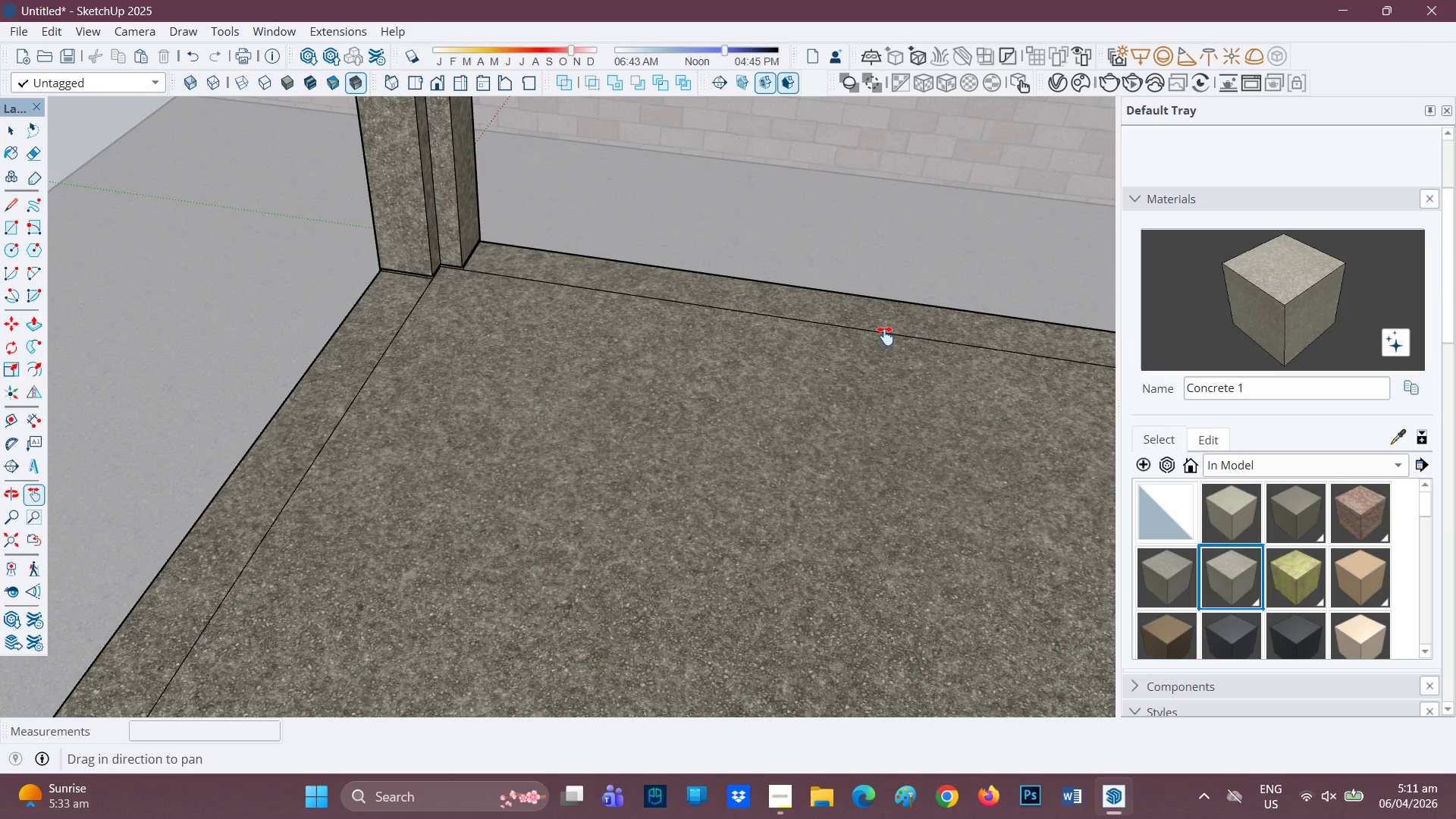 
left_click_drag(start_coordinate=[885, 335], to_coordinate=[1, 297])
 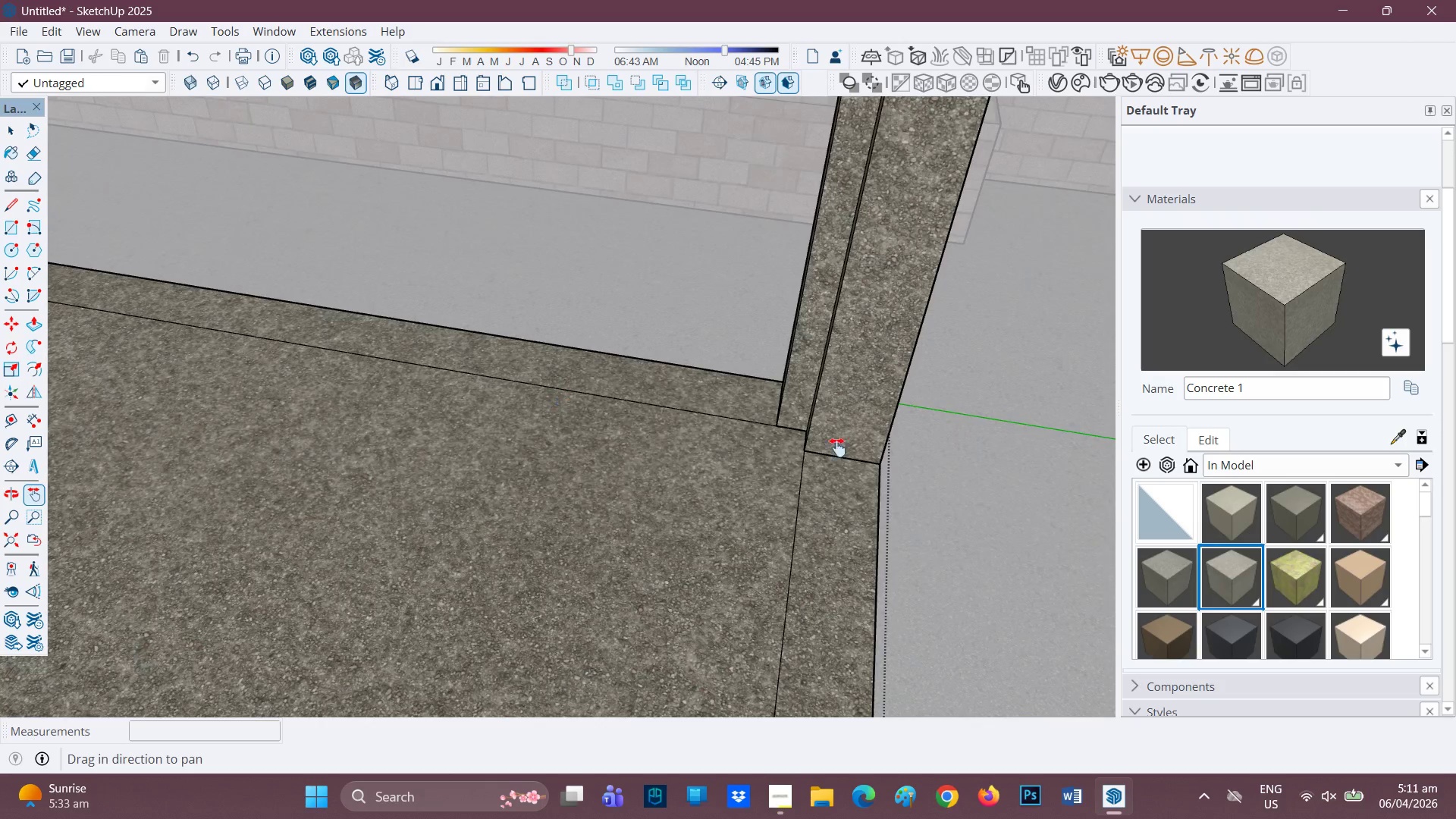 
scroll: coordinate [904, 385], scroll_direction: up, amount: 12.0
 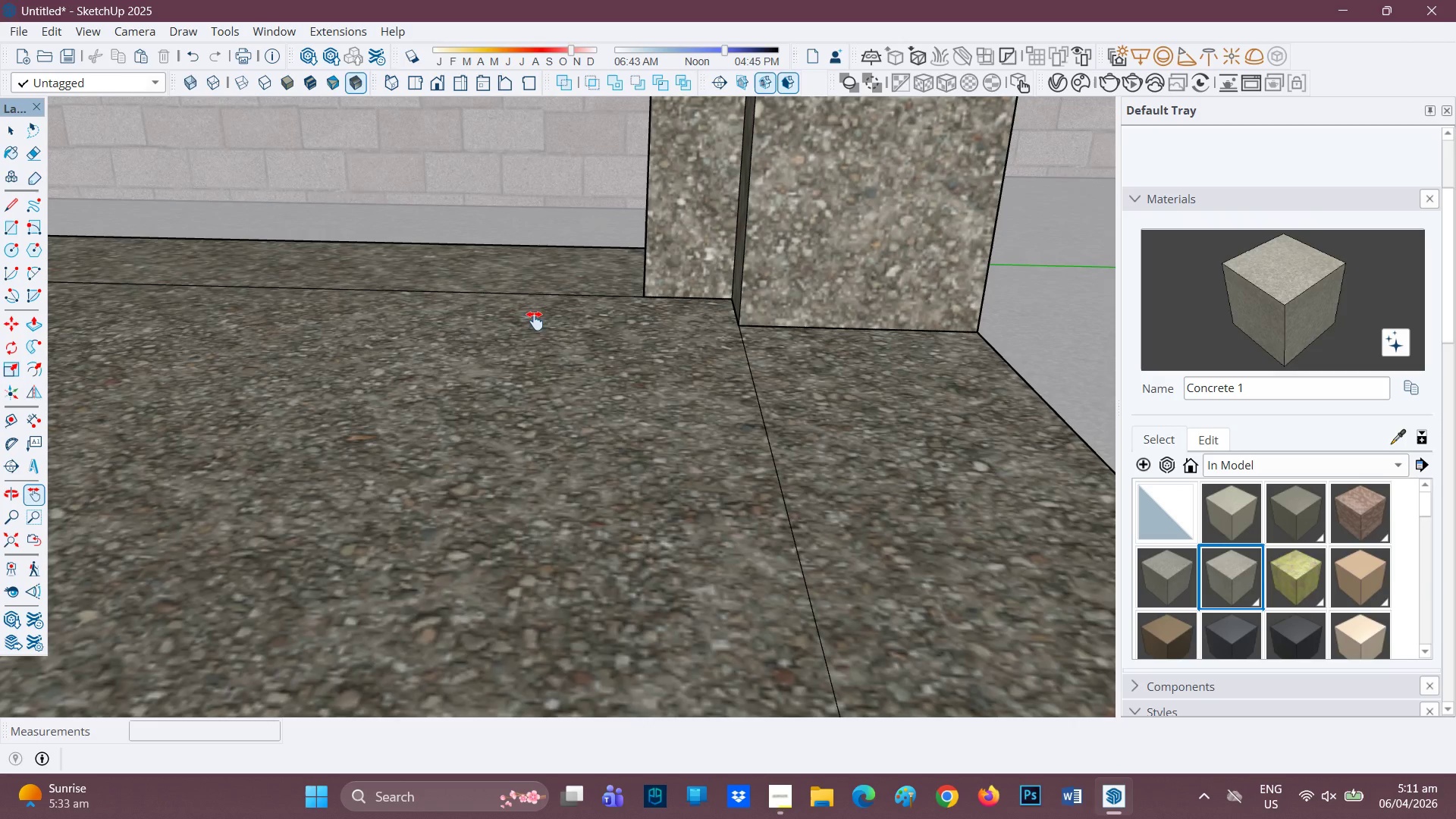 
scroll: coordinate [548, 357], scroll_direction: down, amount: 1.0
 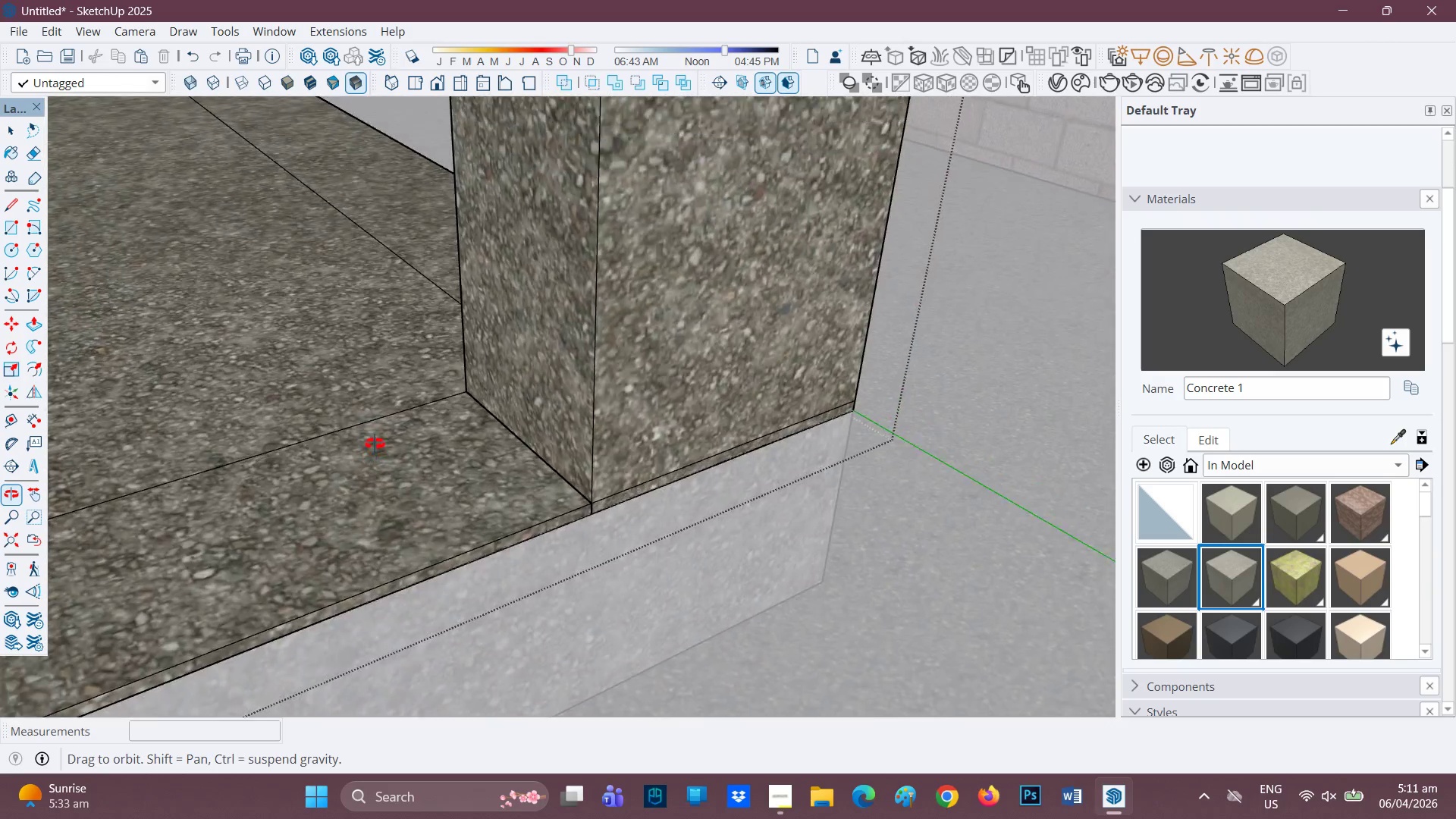 
scroll: coordinate [476, 506], scroll_direction: up, amount: 3.0
 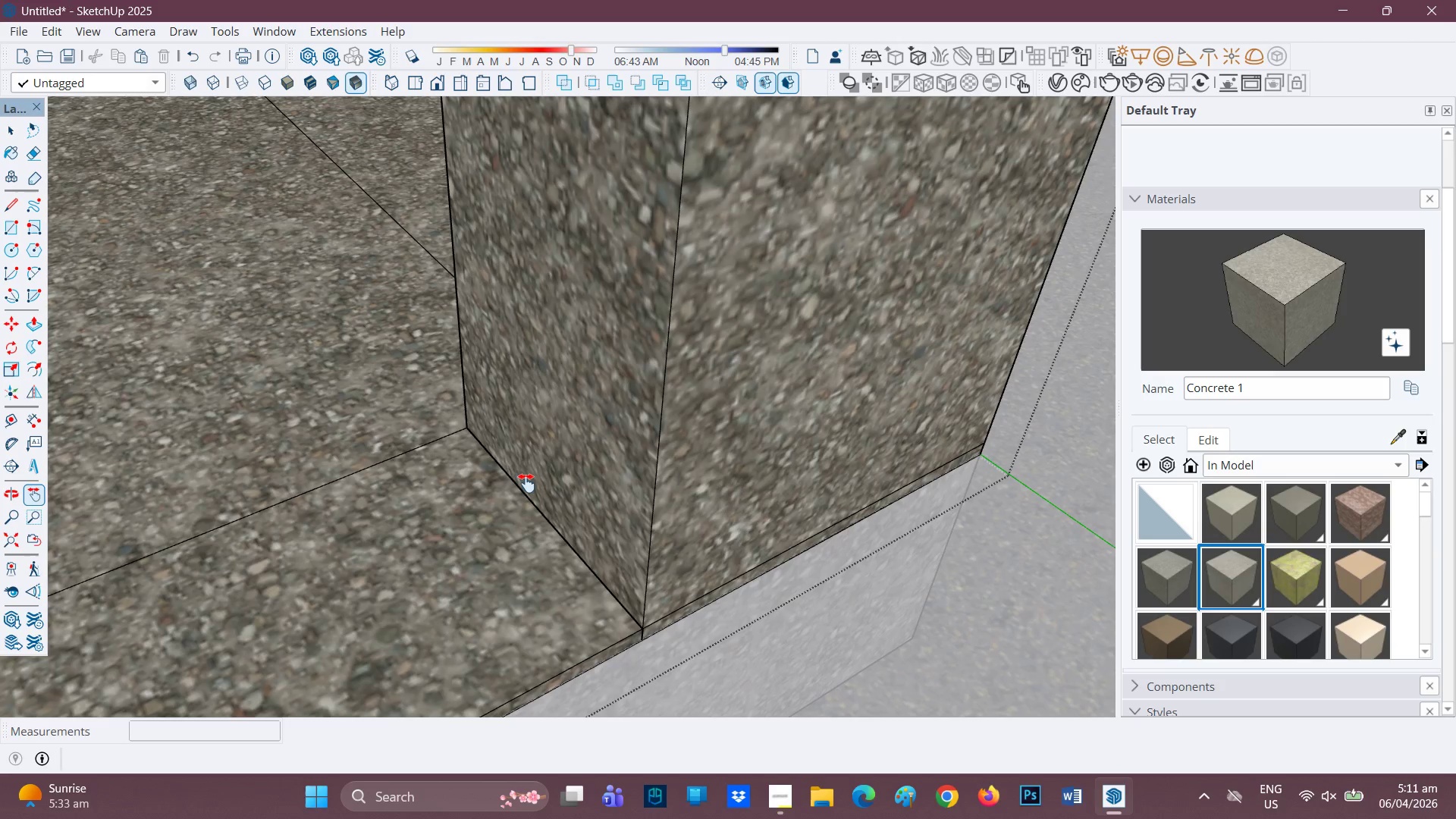 
scroll: coordinate [715, 457], scroll_direction: down, amount: 20.0
 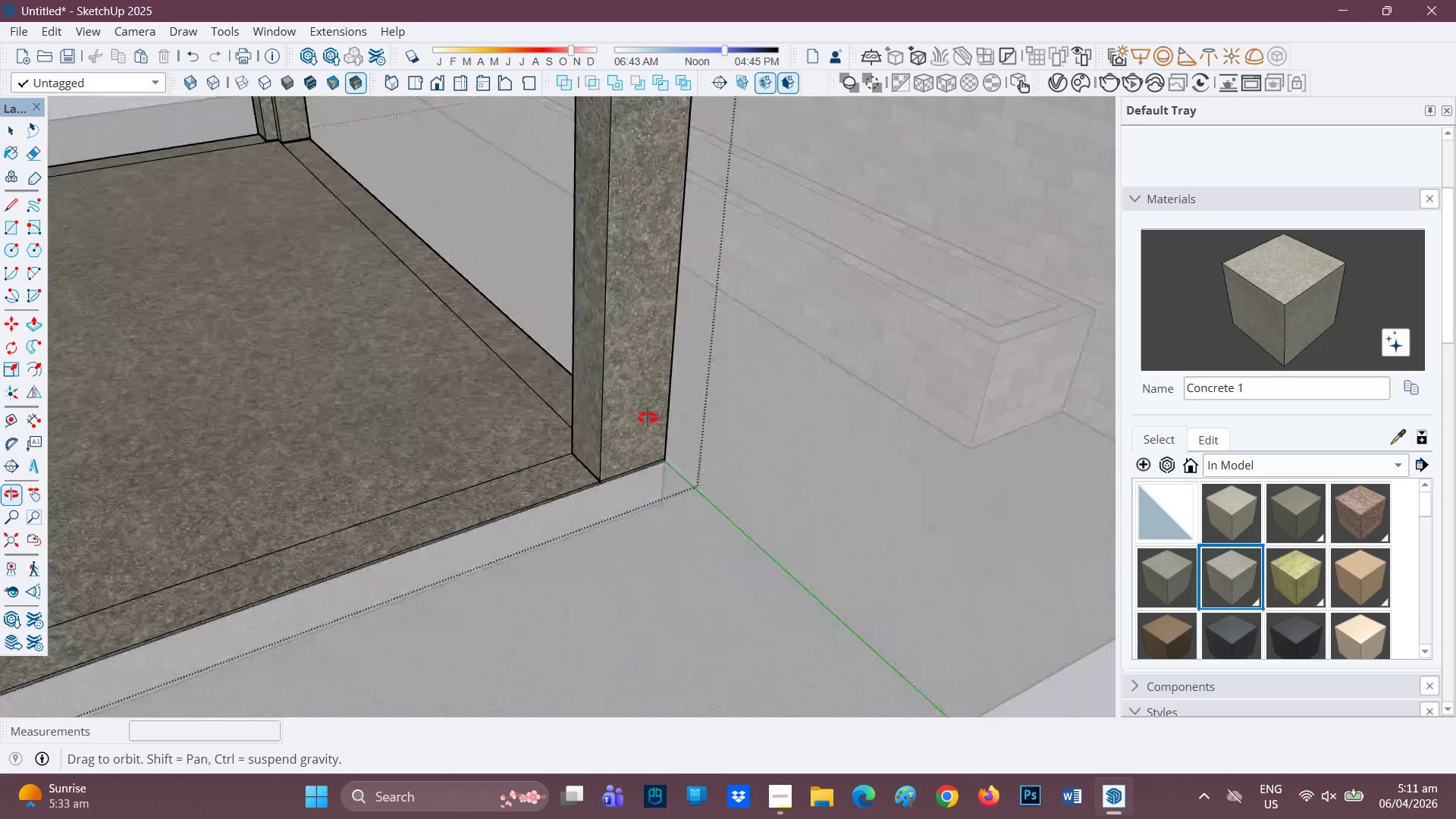 
wait(5.03)
 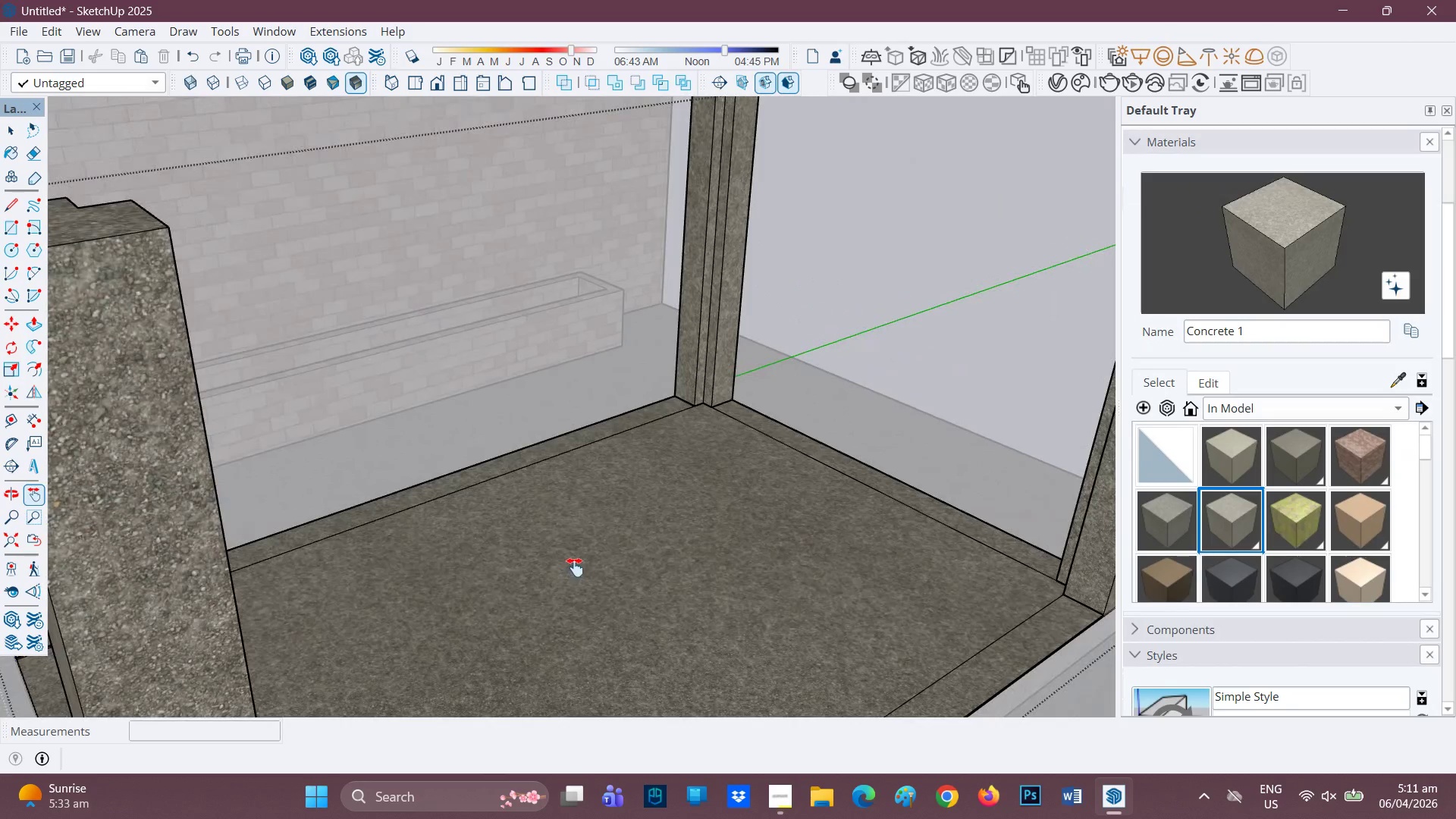 
key(H)
 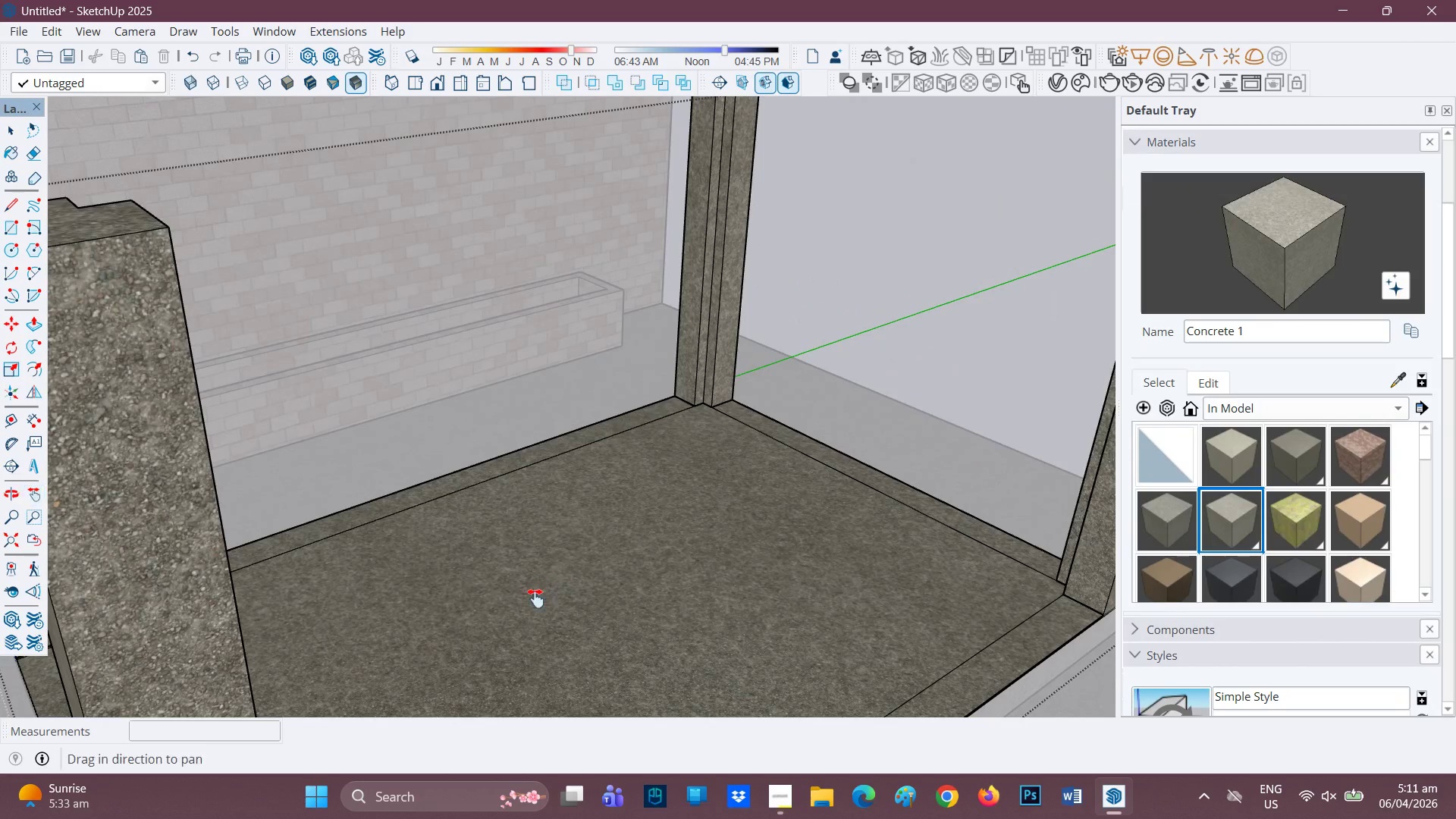 
scroll: coordinate [573, 569], scroll_direction: down, amount: 7.0
 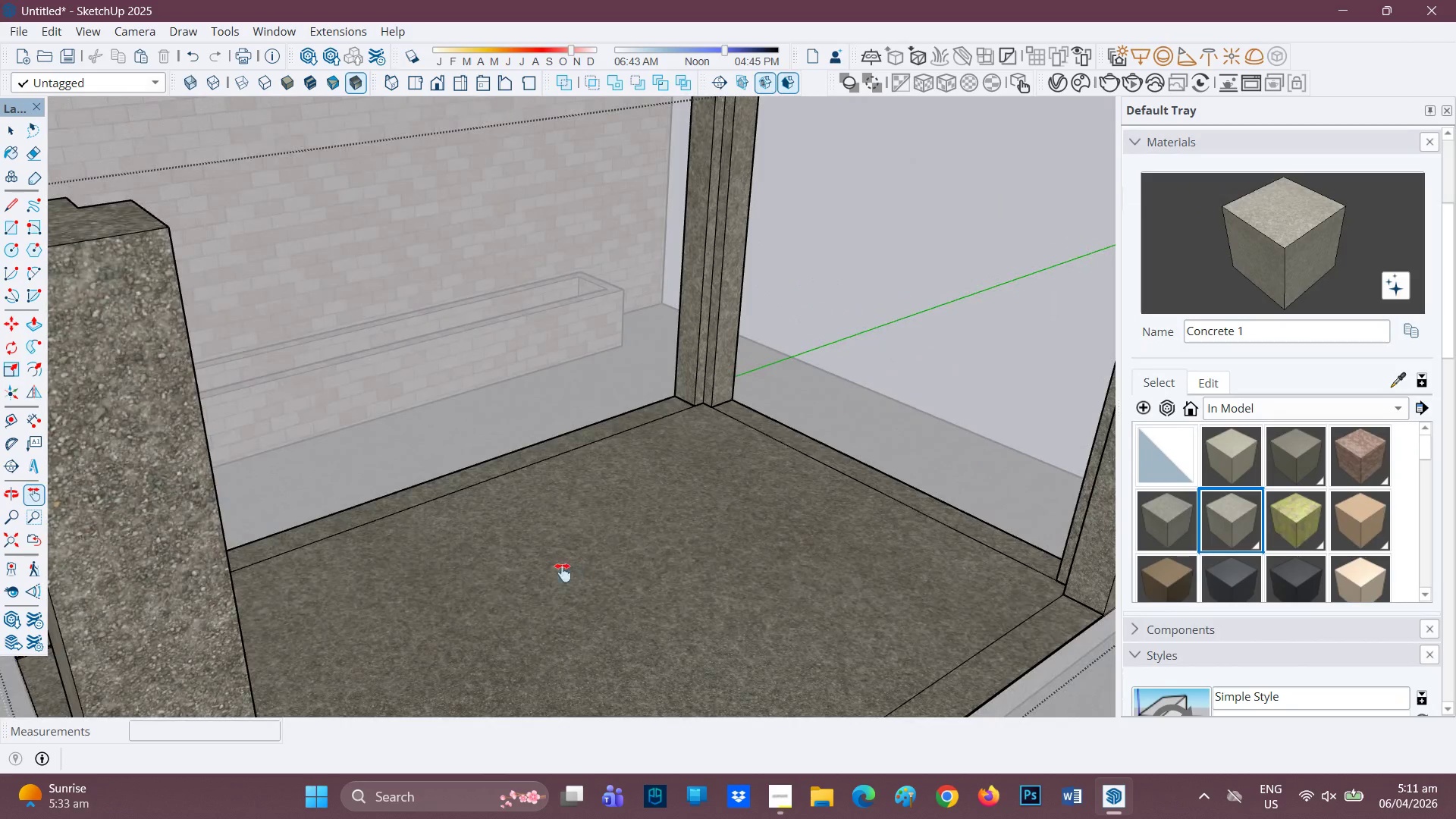 
left_click_drag(start_coordinate=[536, 598], to_coordinate=[909, 431])
 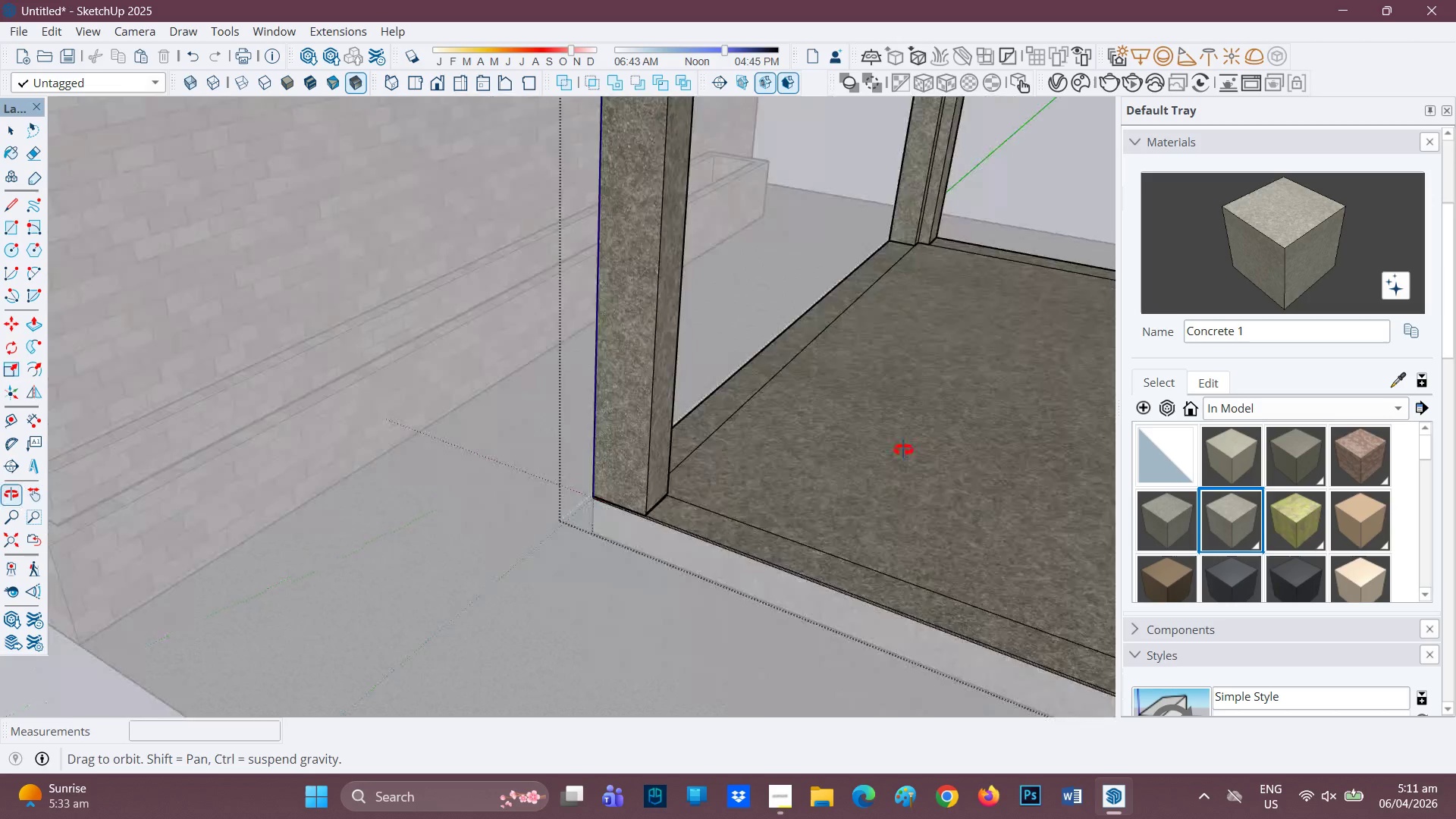 
scroll: coordinate [945, 391], scroll_direction: up, amount: 16.0
 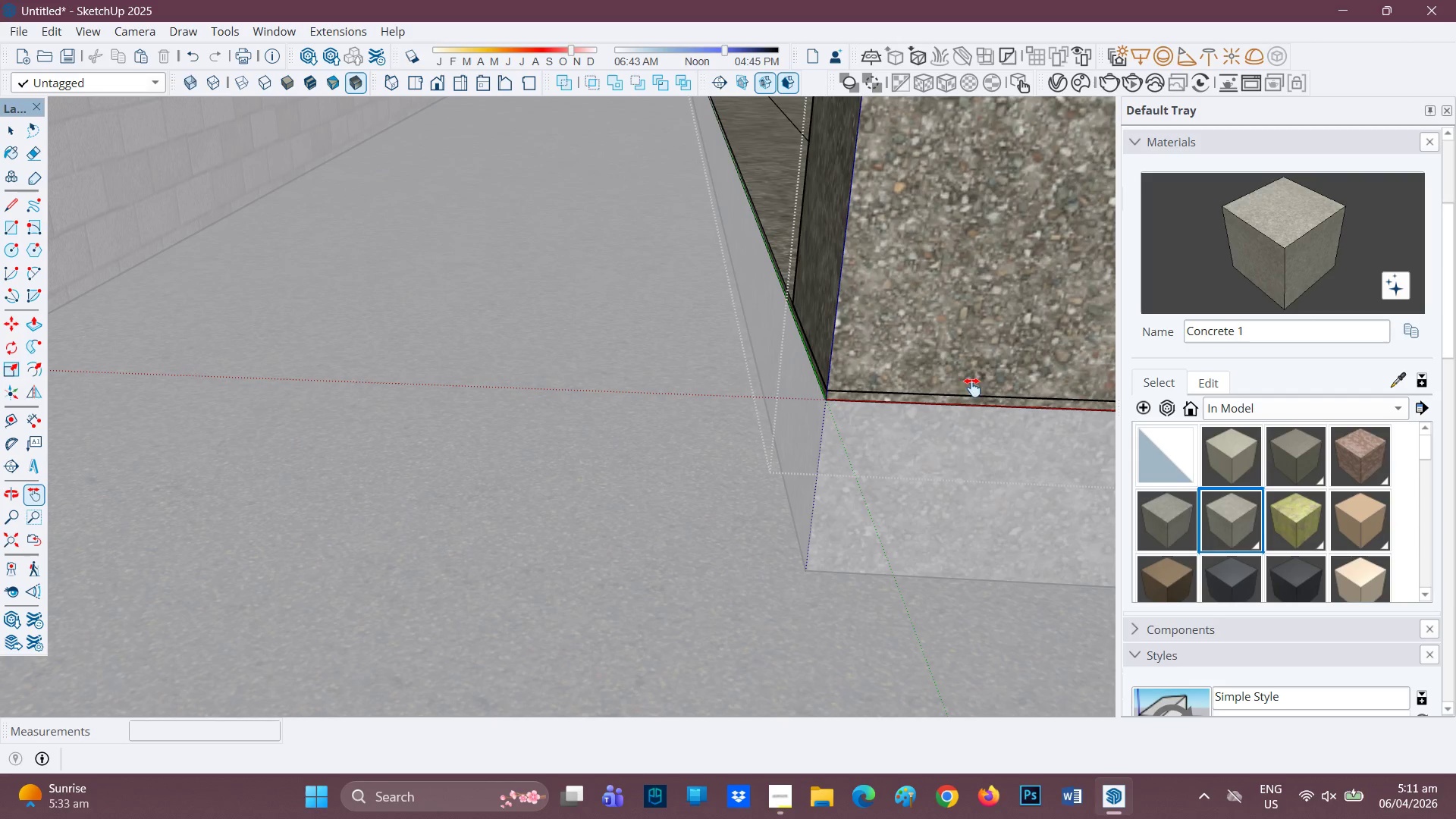 
key(H)
 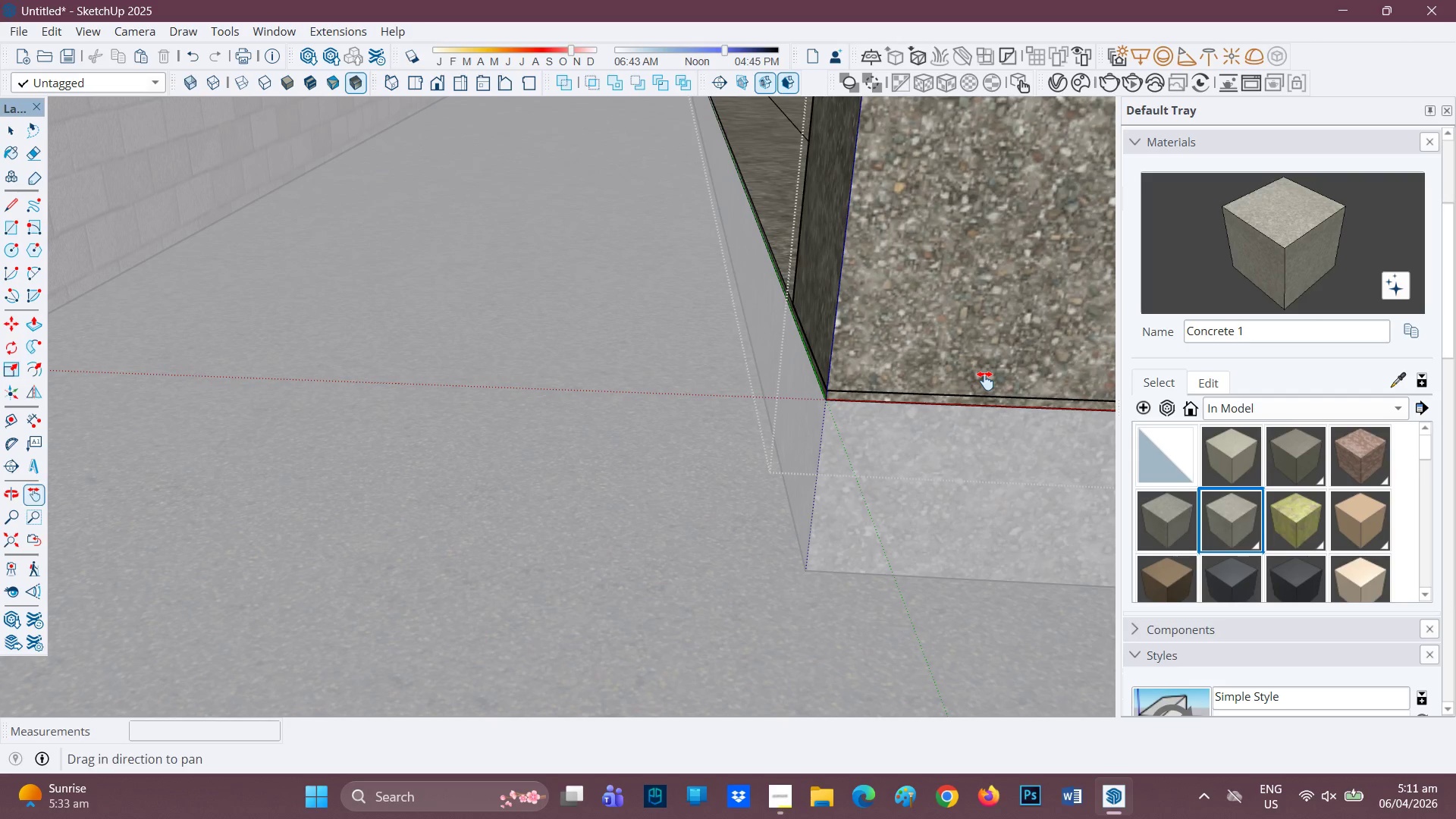 
left_click_drag(start_coordinate=[983, 381], to_coordinate=[708, 482])
 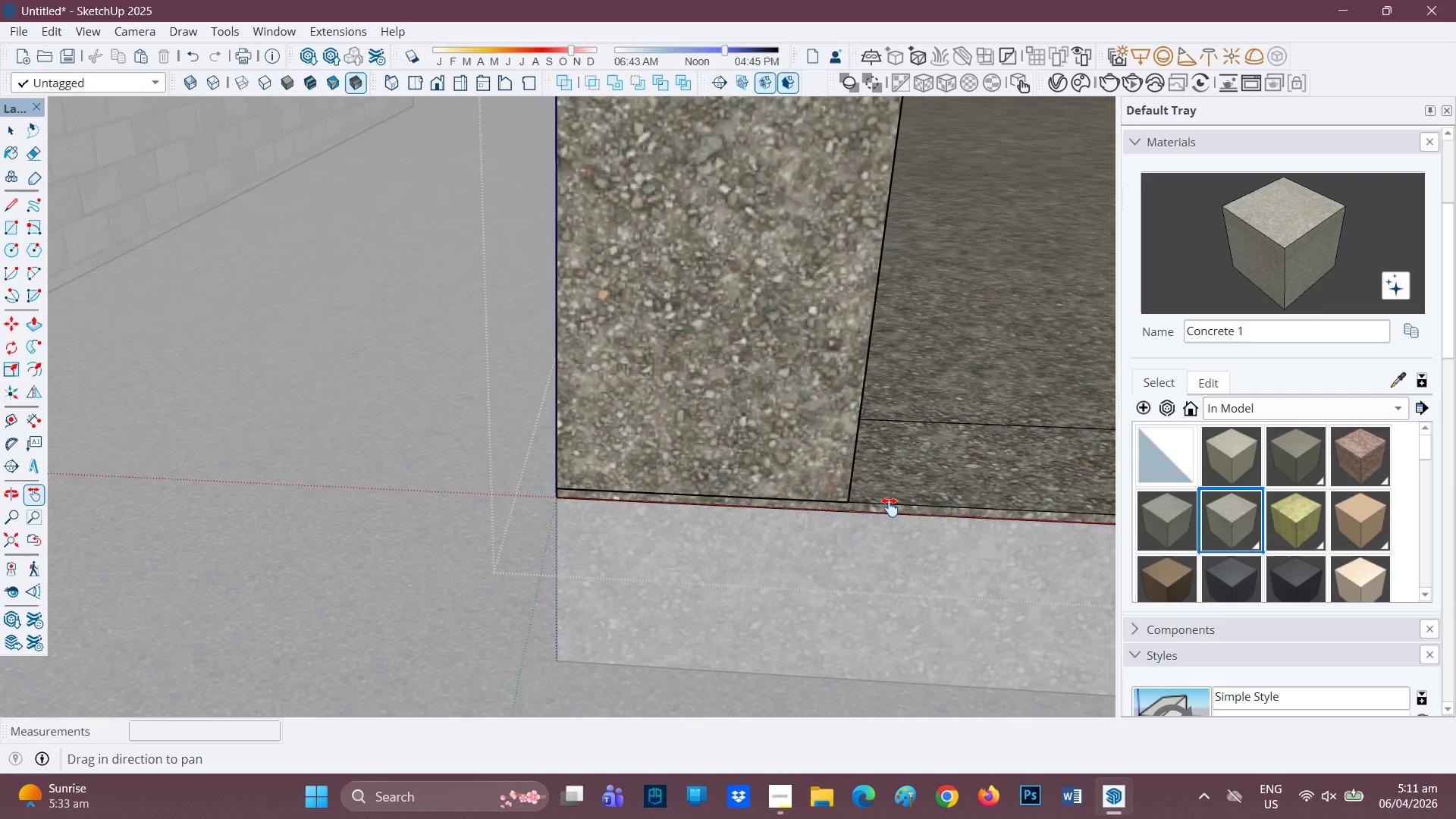 
scroll: coordinate [805, 485], scroll_direction: up, amount: 7.0
 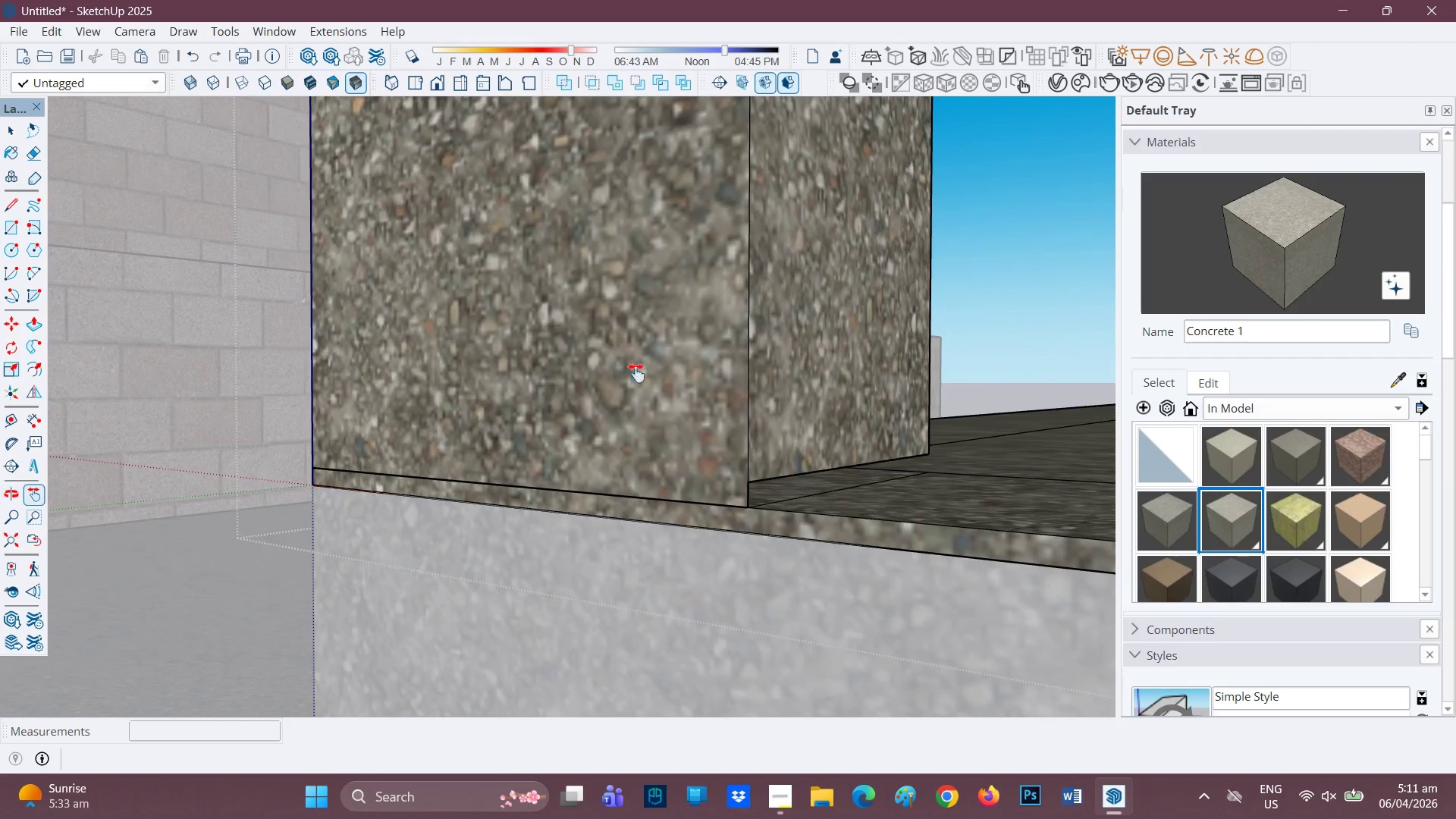 
key(Space)
 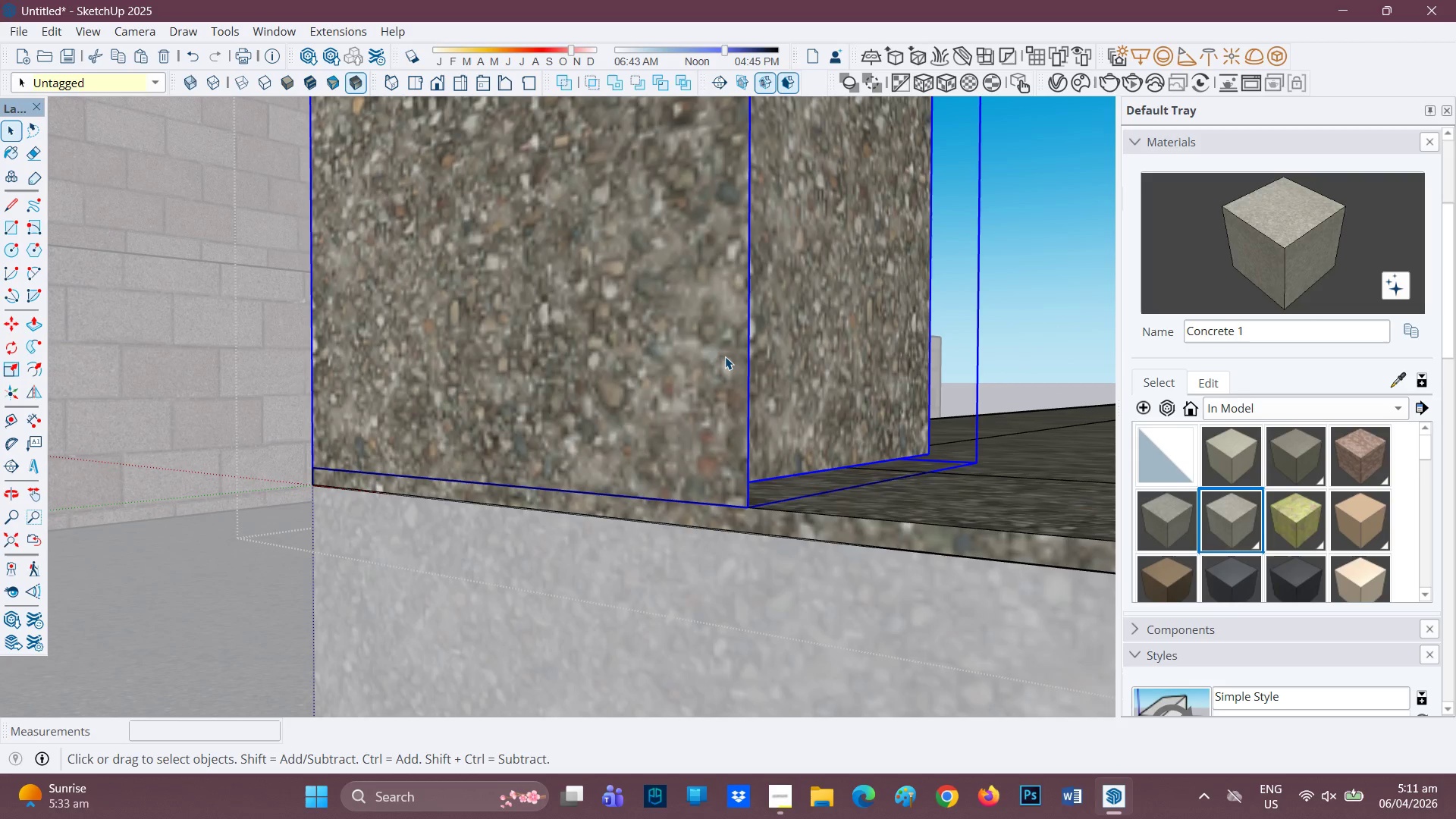 
key(M)
 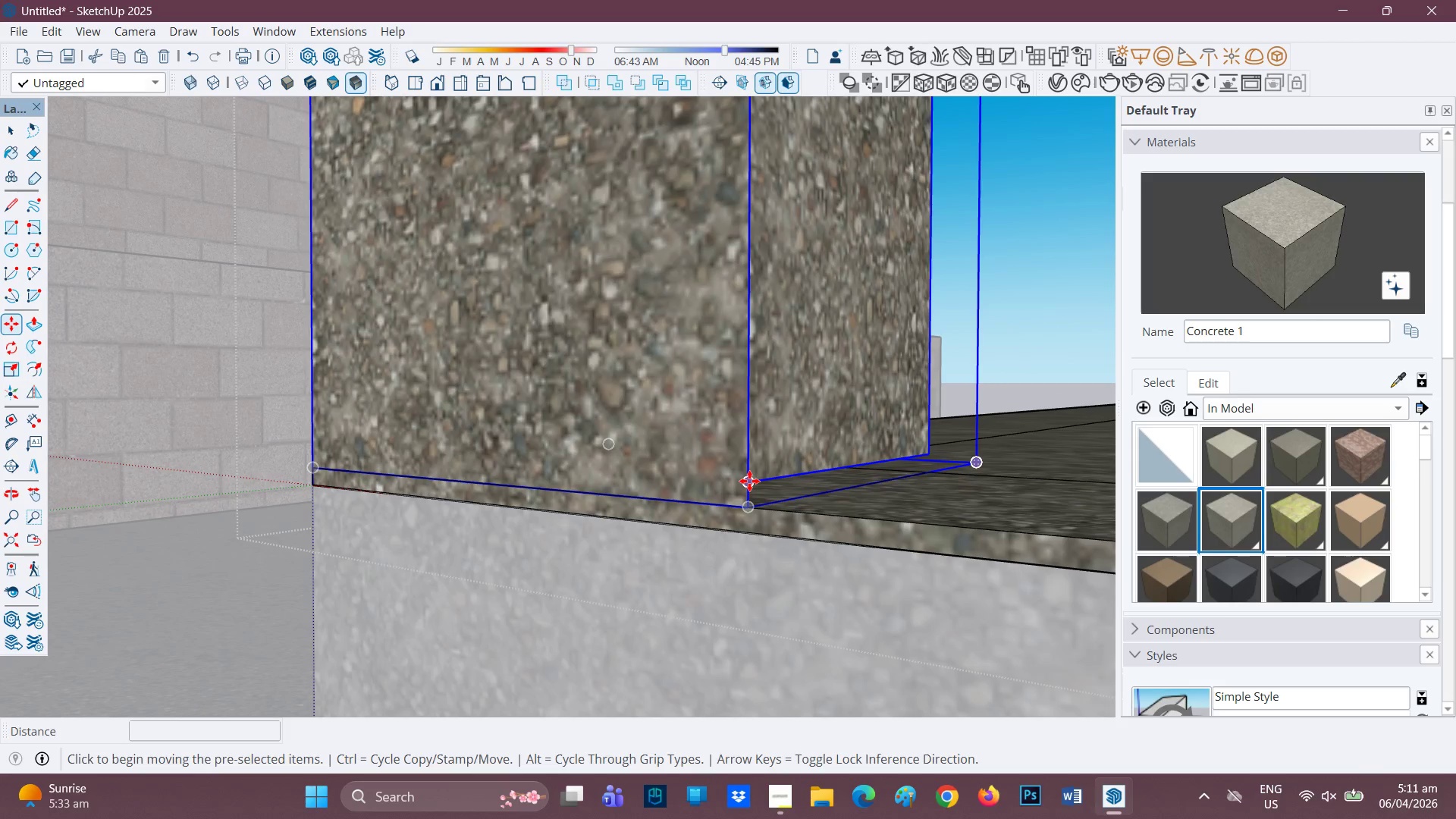 
left_click([749, 482])
 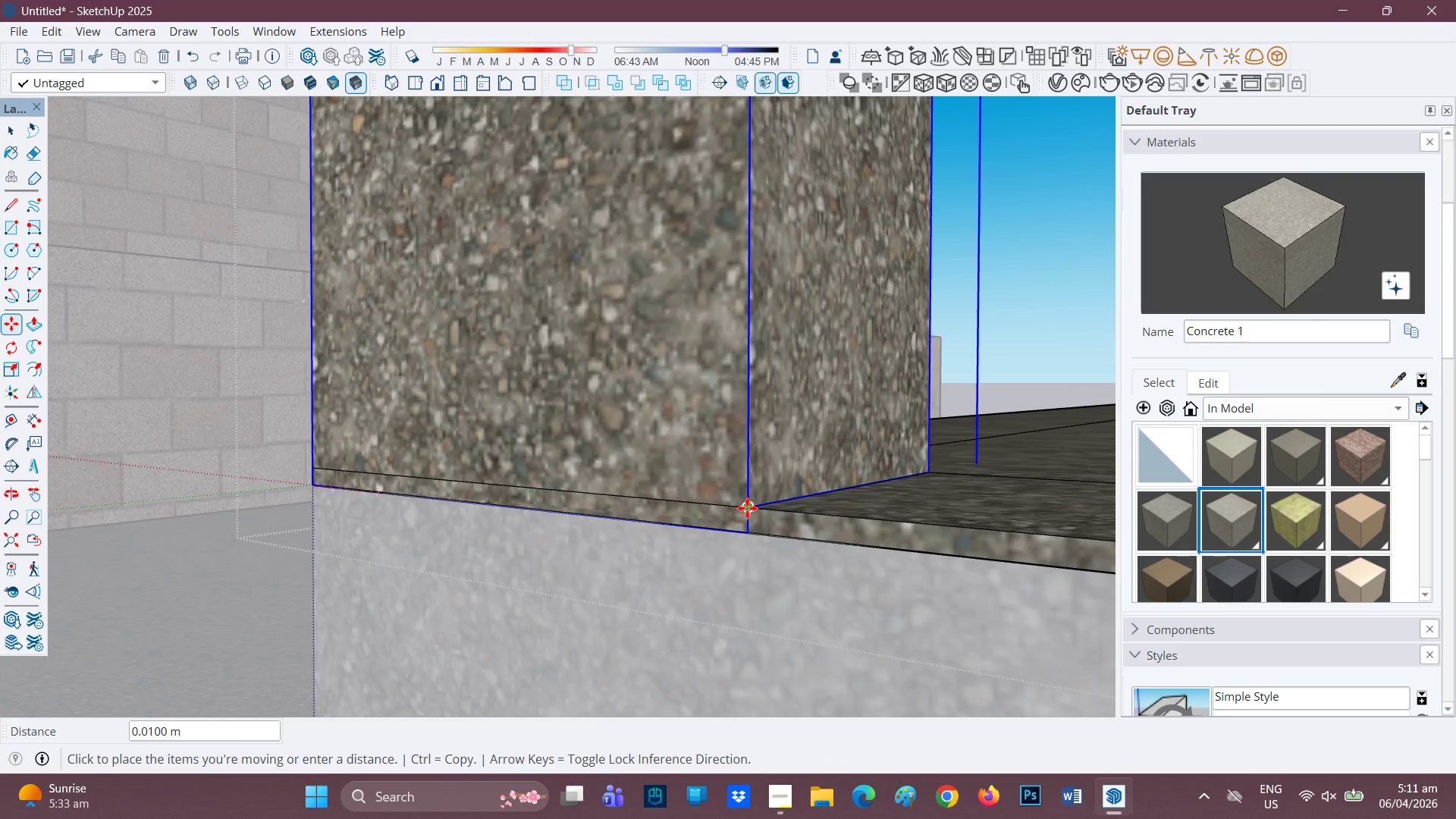 
left_click([747, 508])
 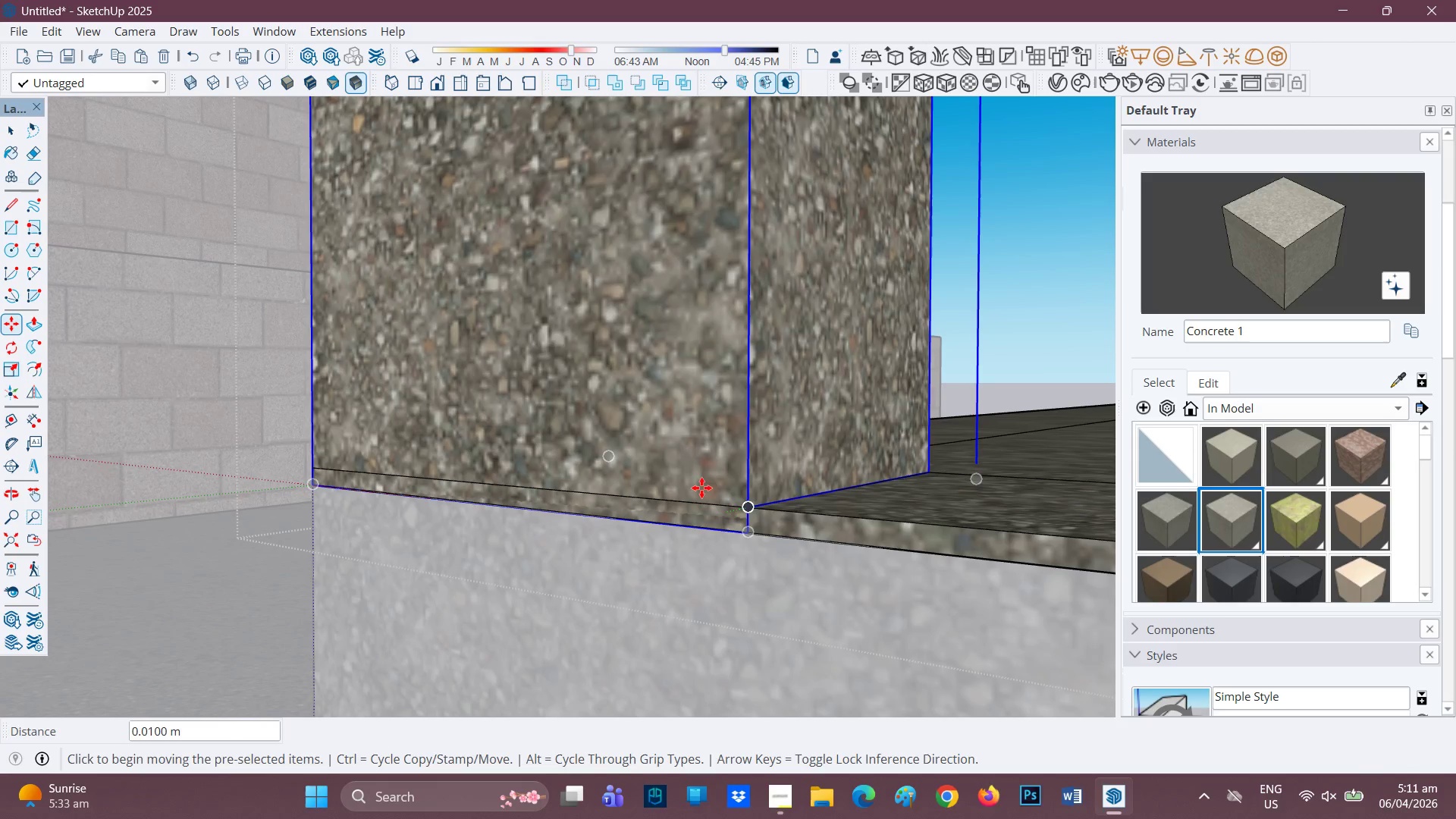 
scroll: coordinate [644, 447], scroll_direction: down, amount: 2.0
 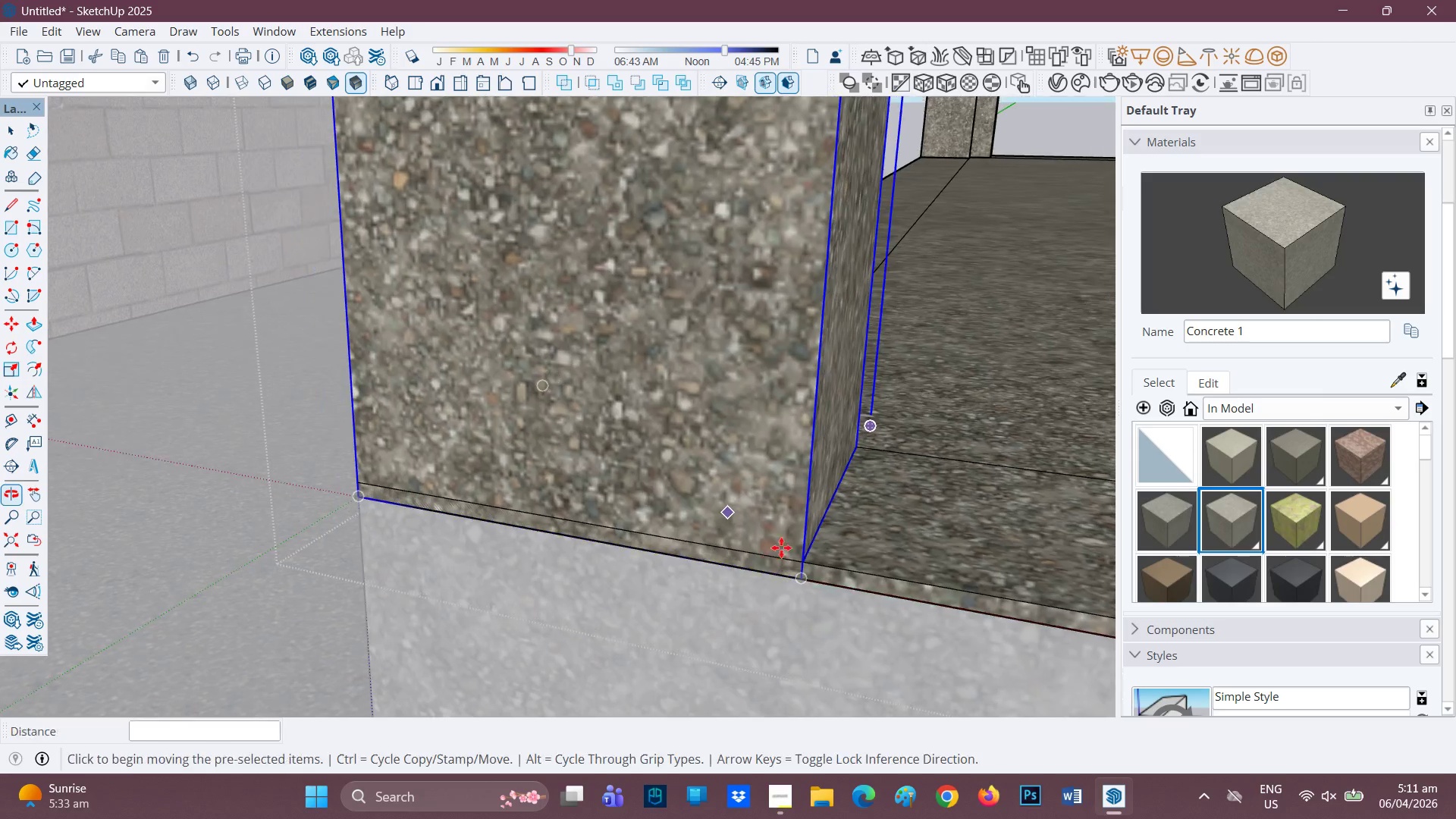 
key(Space)
 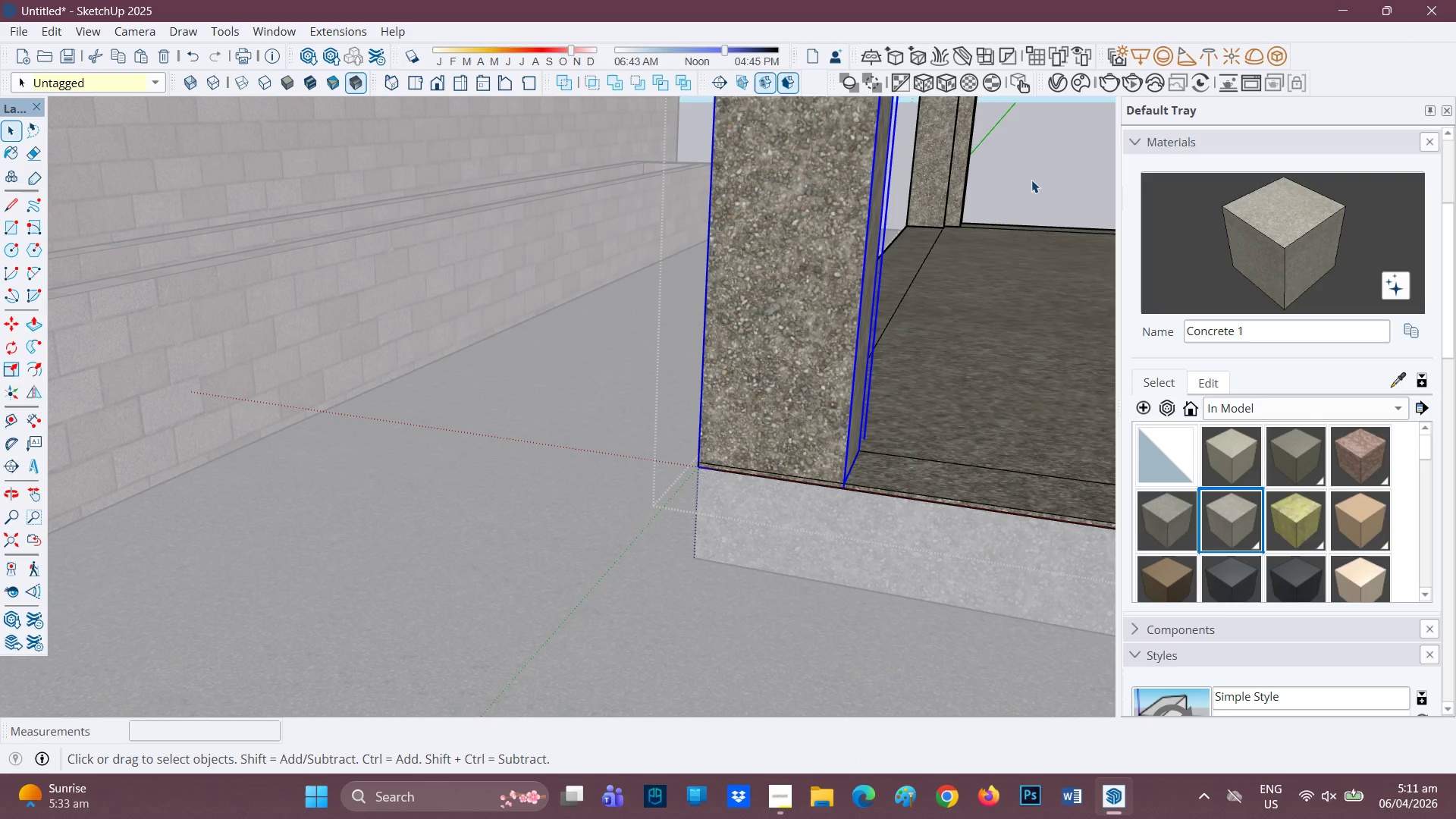 
scroll: coordinate [930, 231], scroll_direction: down, amount: 26.0
 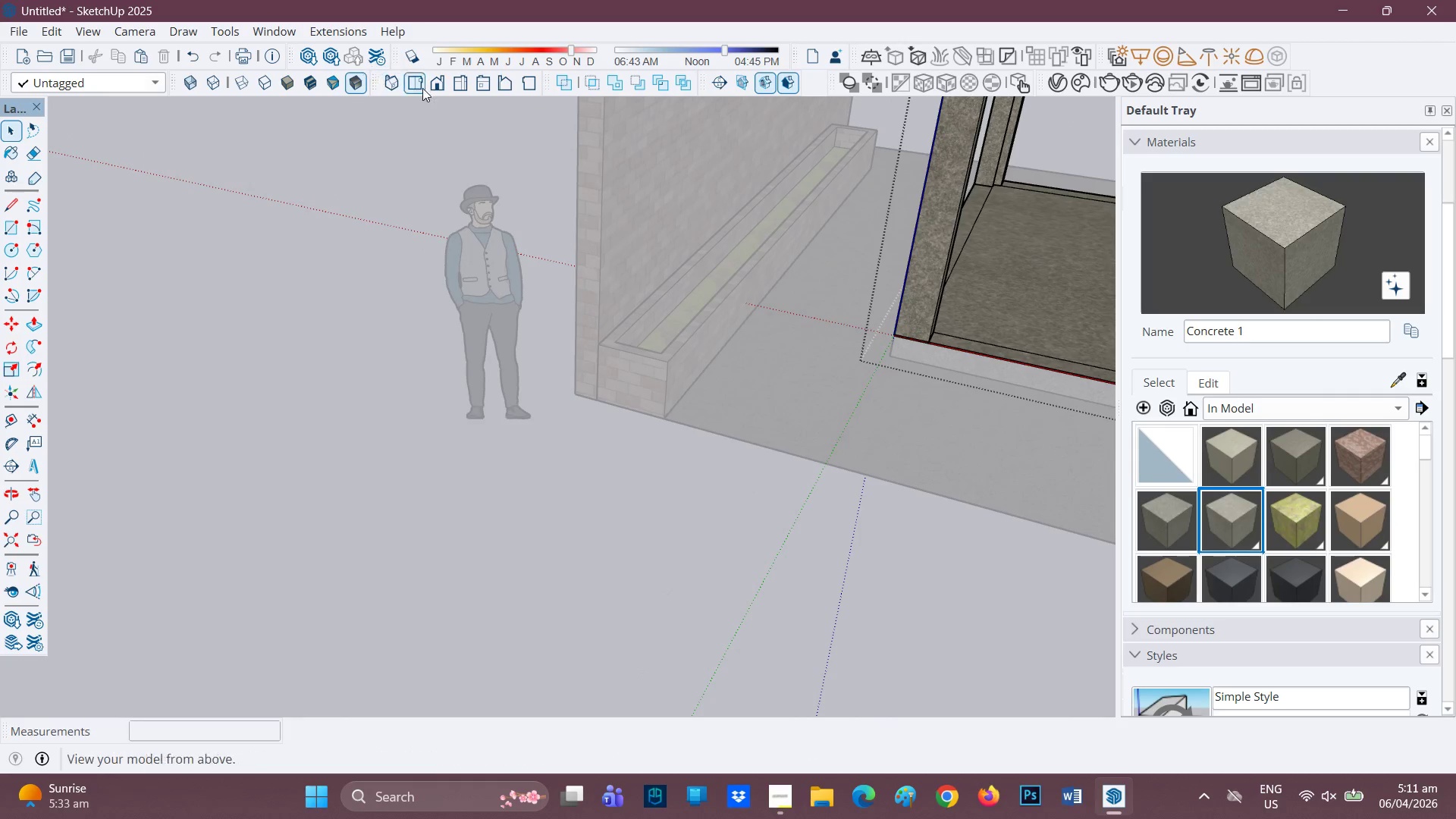 
left_click([419, 72])
 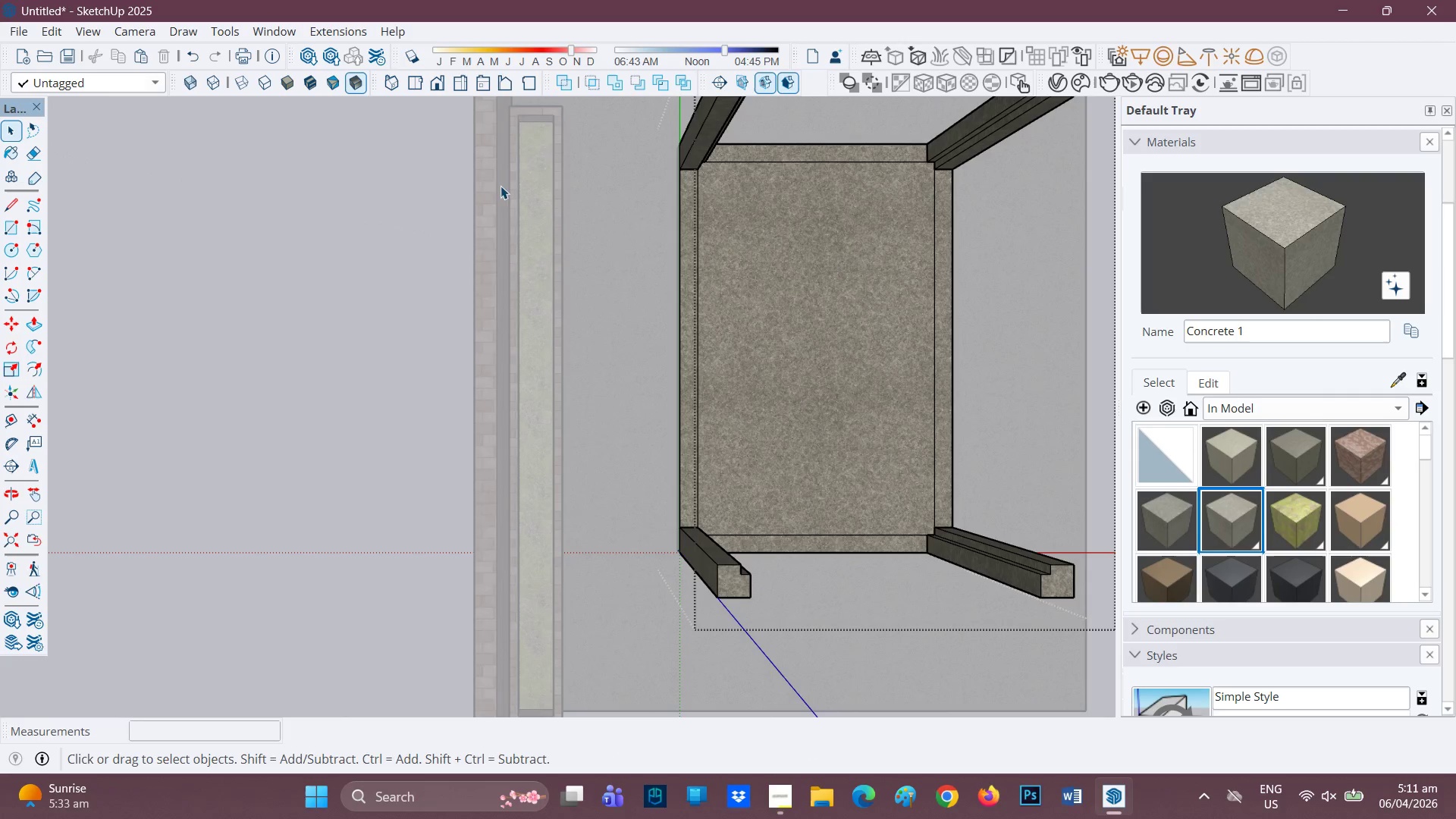 
scroll: coordinate [814, 329], scroll_direction: down, amount: 3.0
 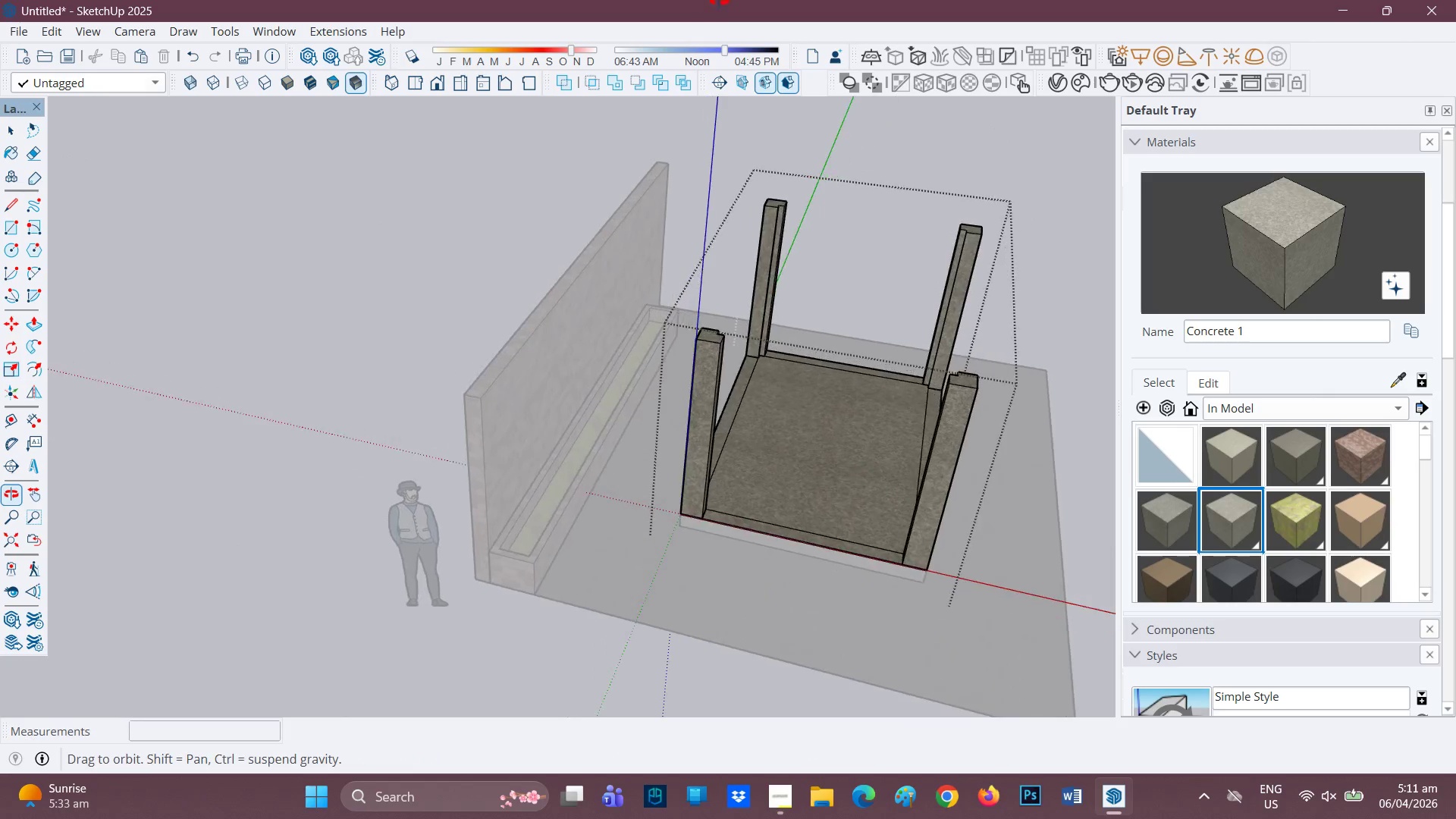 
scroll: coordinate [777, 513], scroll_direction: up, amount: 21.0
 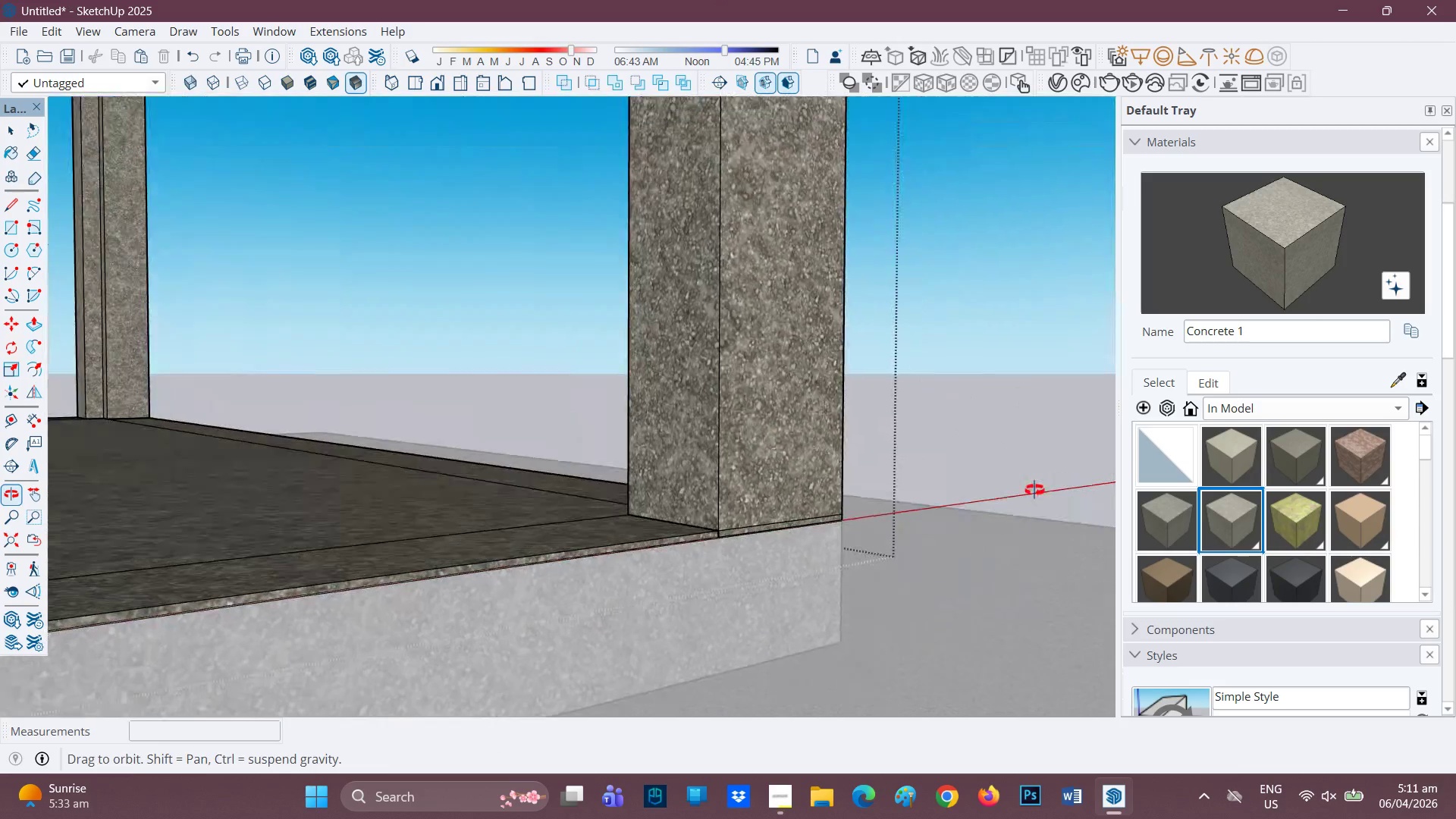 
key(Space)
 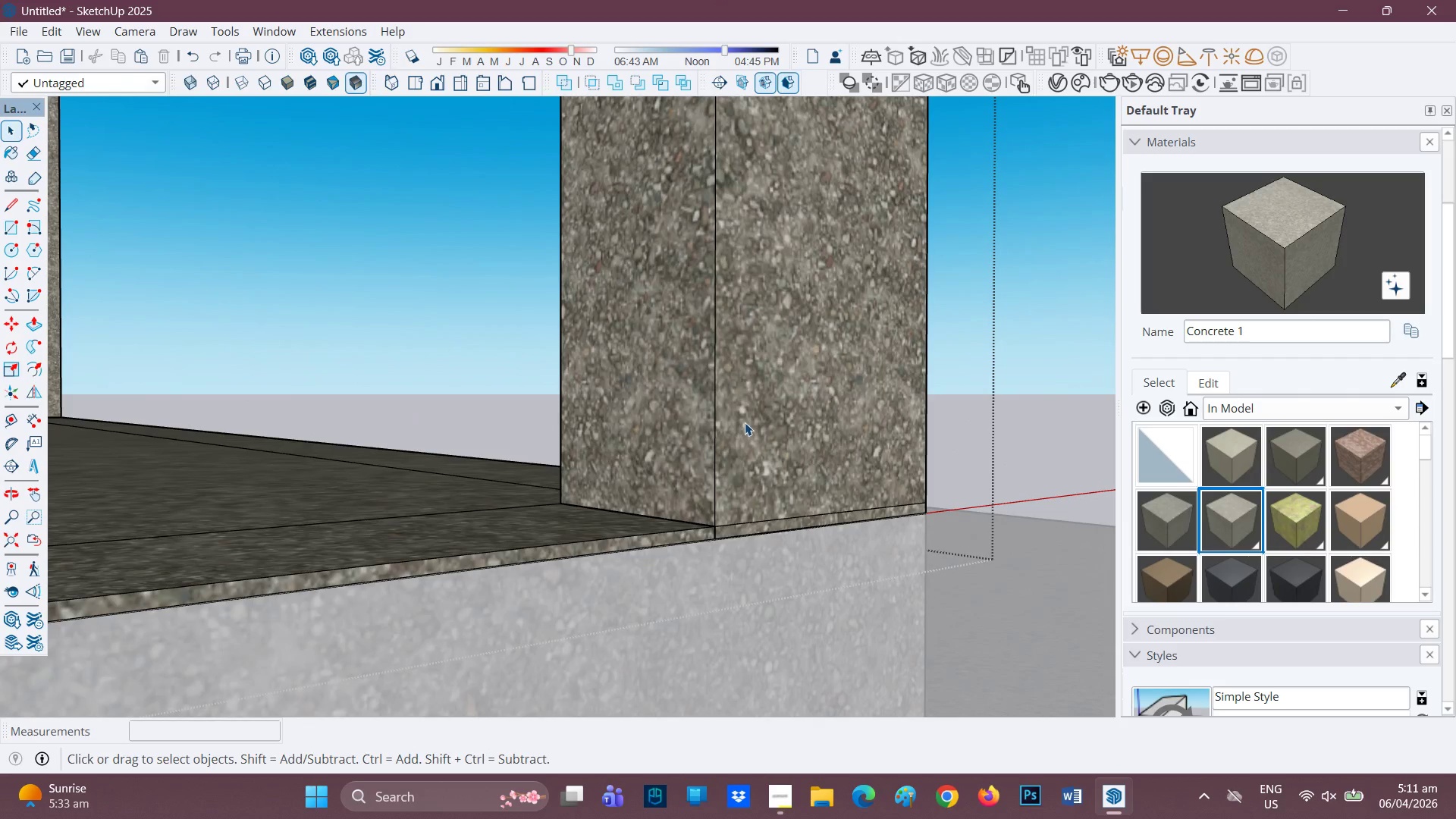 
scroll: coordinate [769, 488], scroll_direction: up, amount: 6.0
 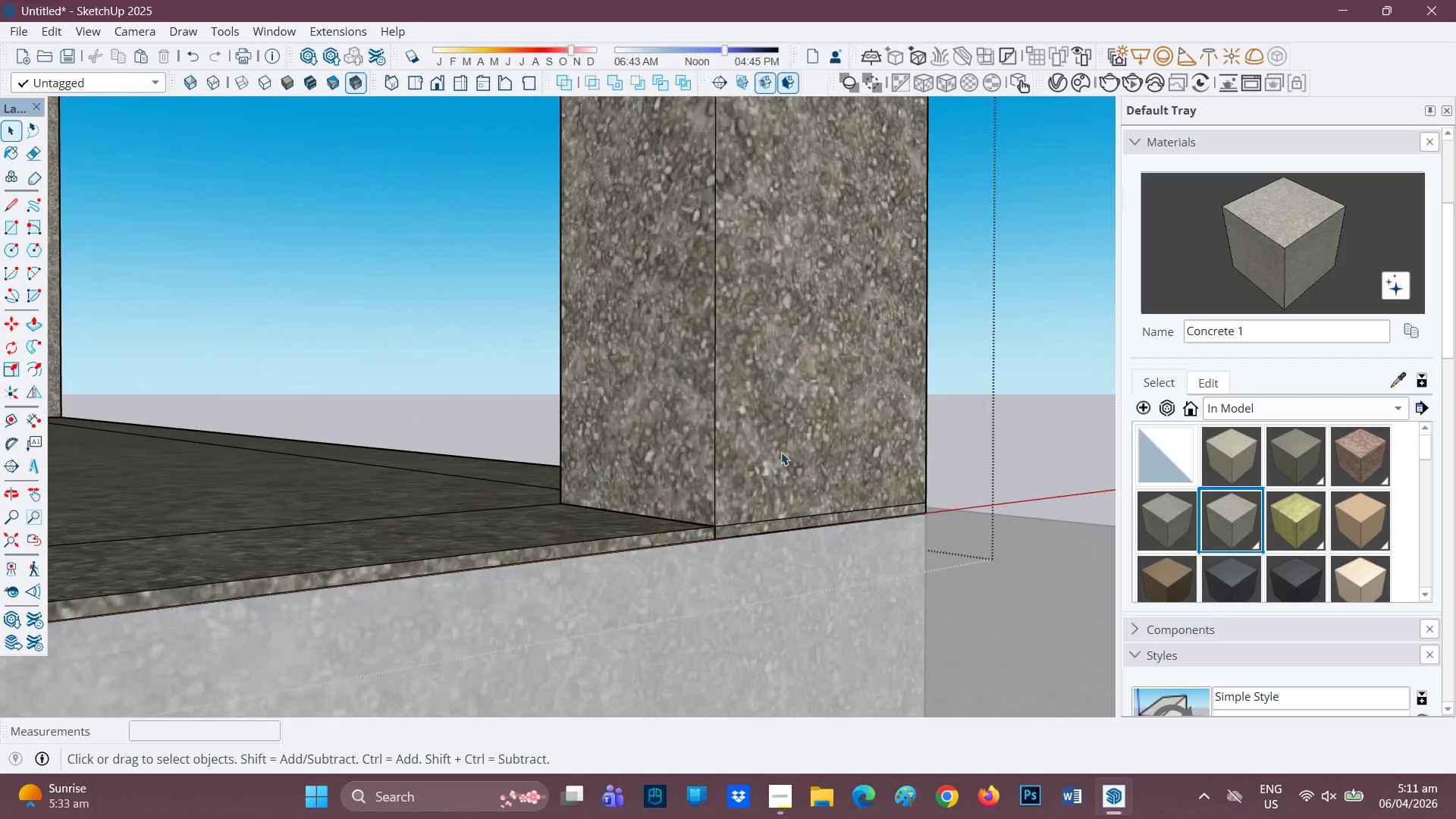 
left_click([745, 421])
 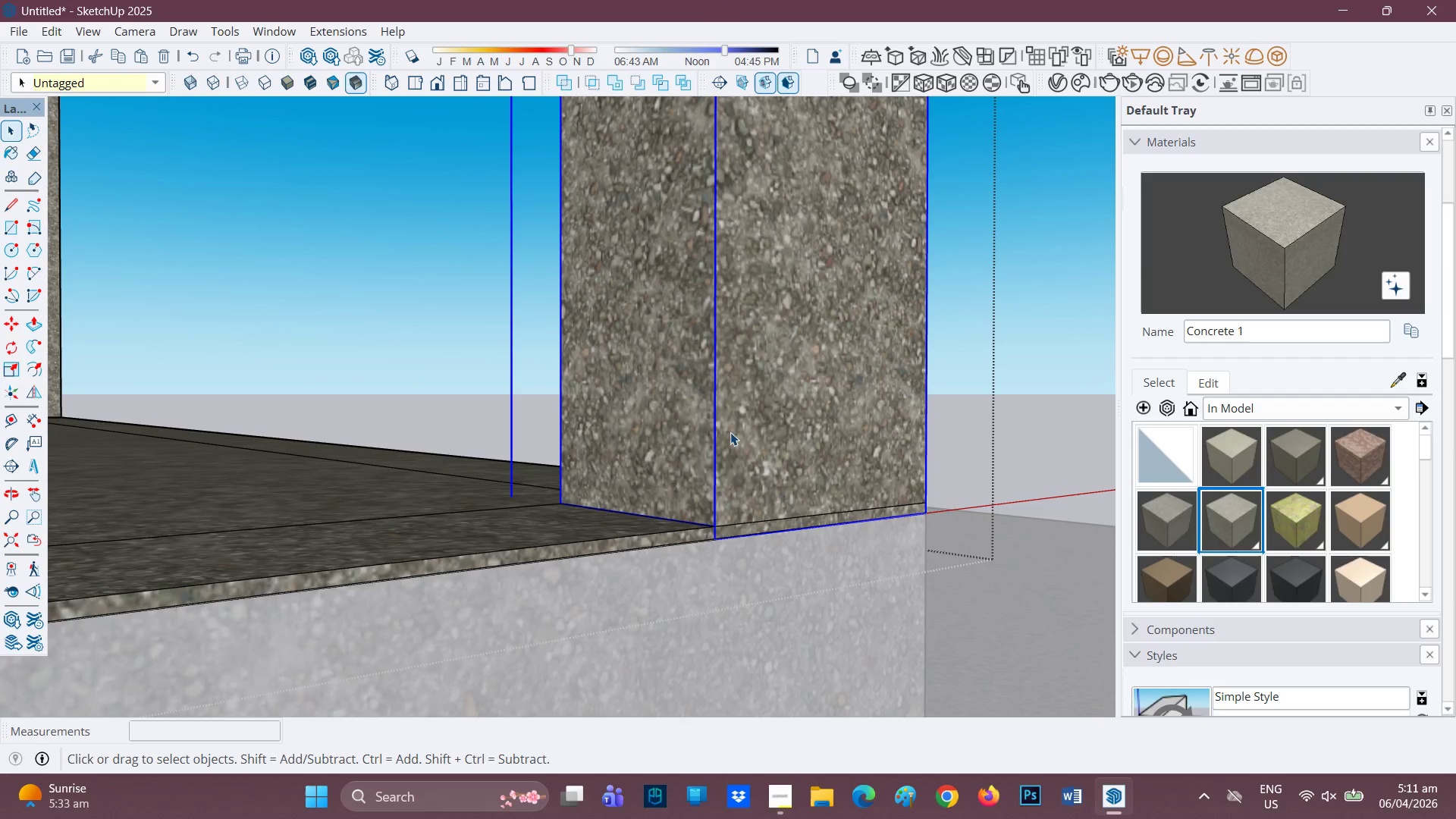 
key(M)
 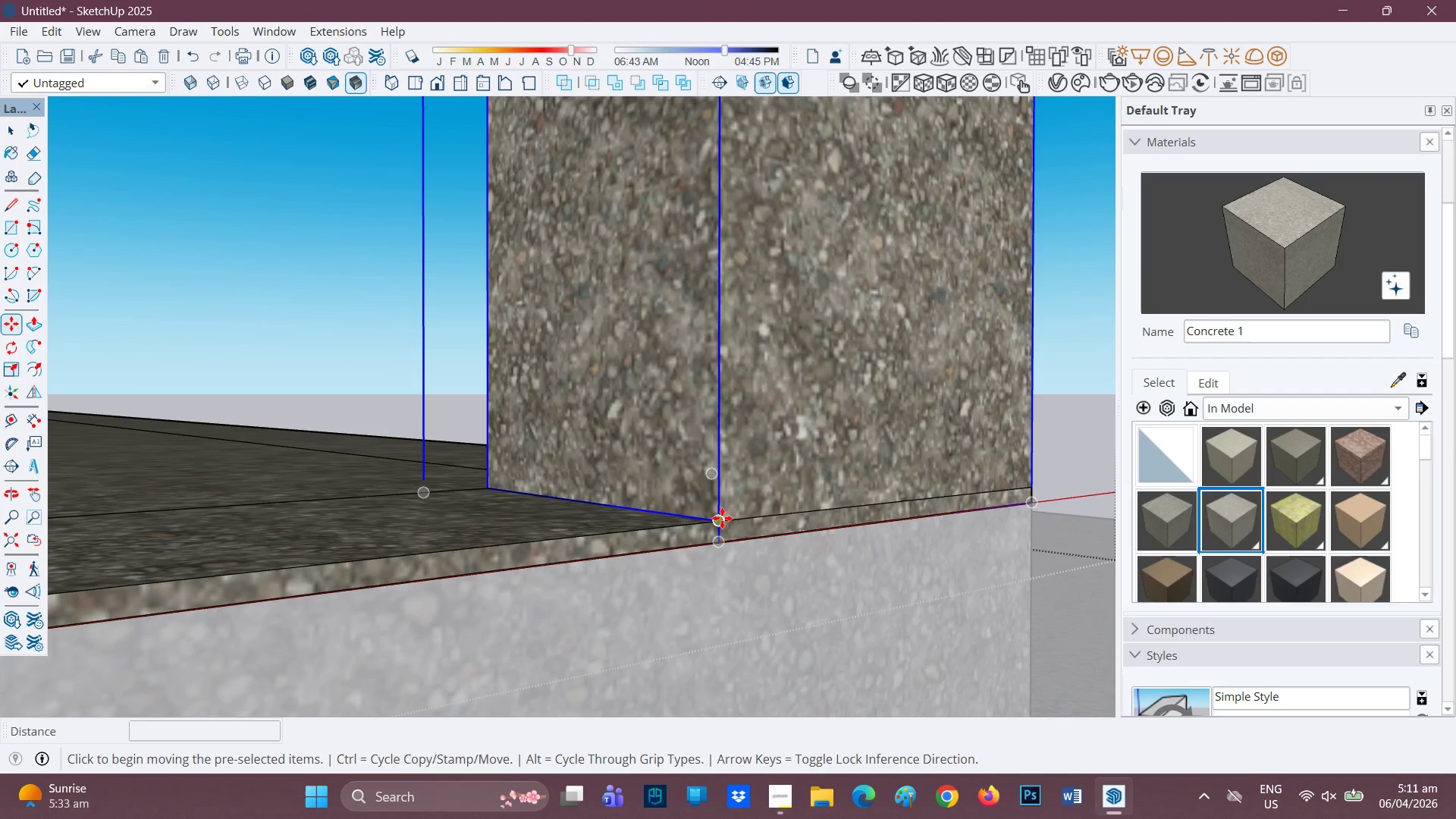 
scroll: coordinate [562, 531], scroll_direction: up, amount: 10.0
 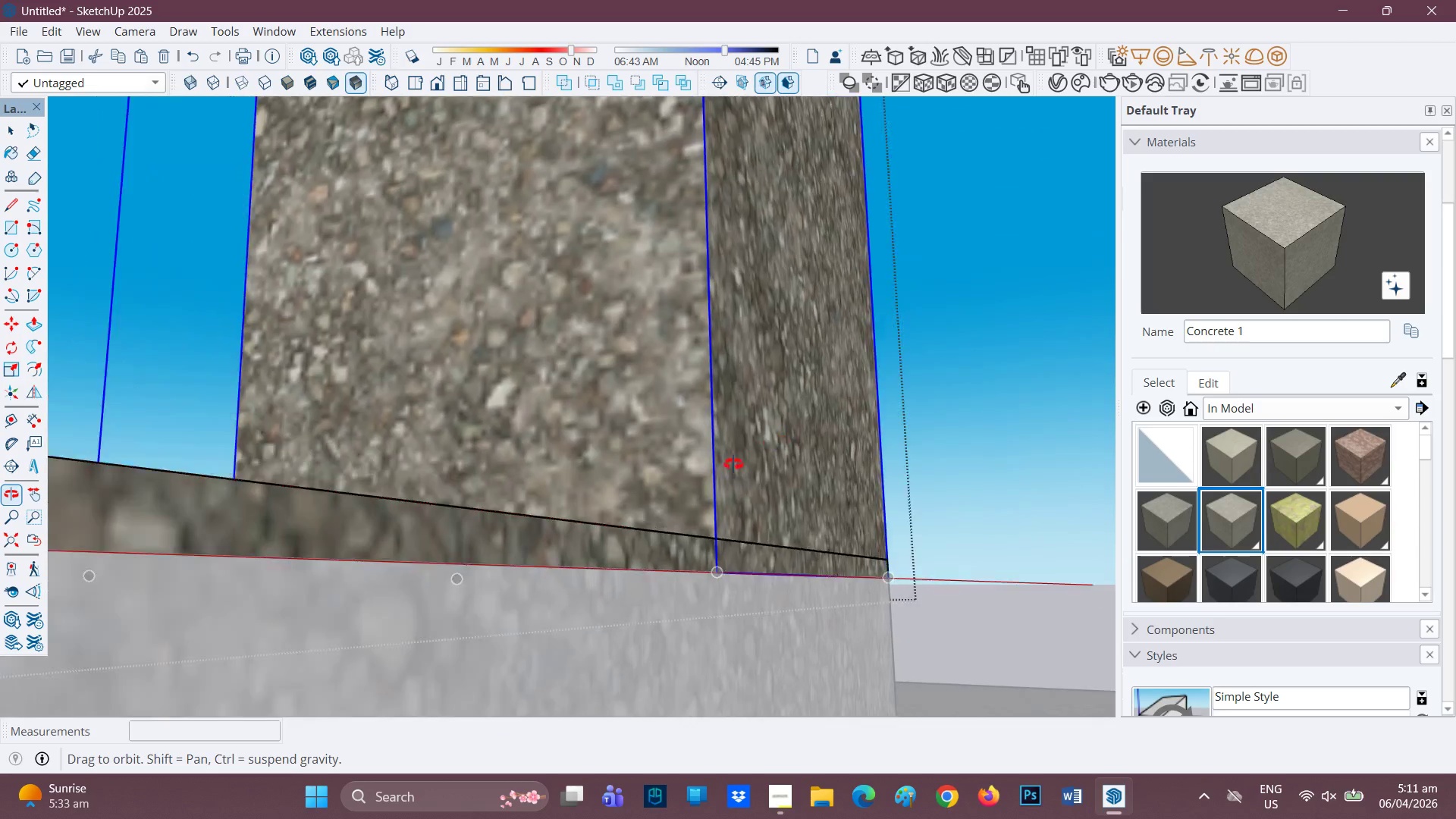 
scroll: coordinate [573, 329], scroll_direction: down, amount: 17.0
 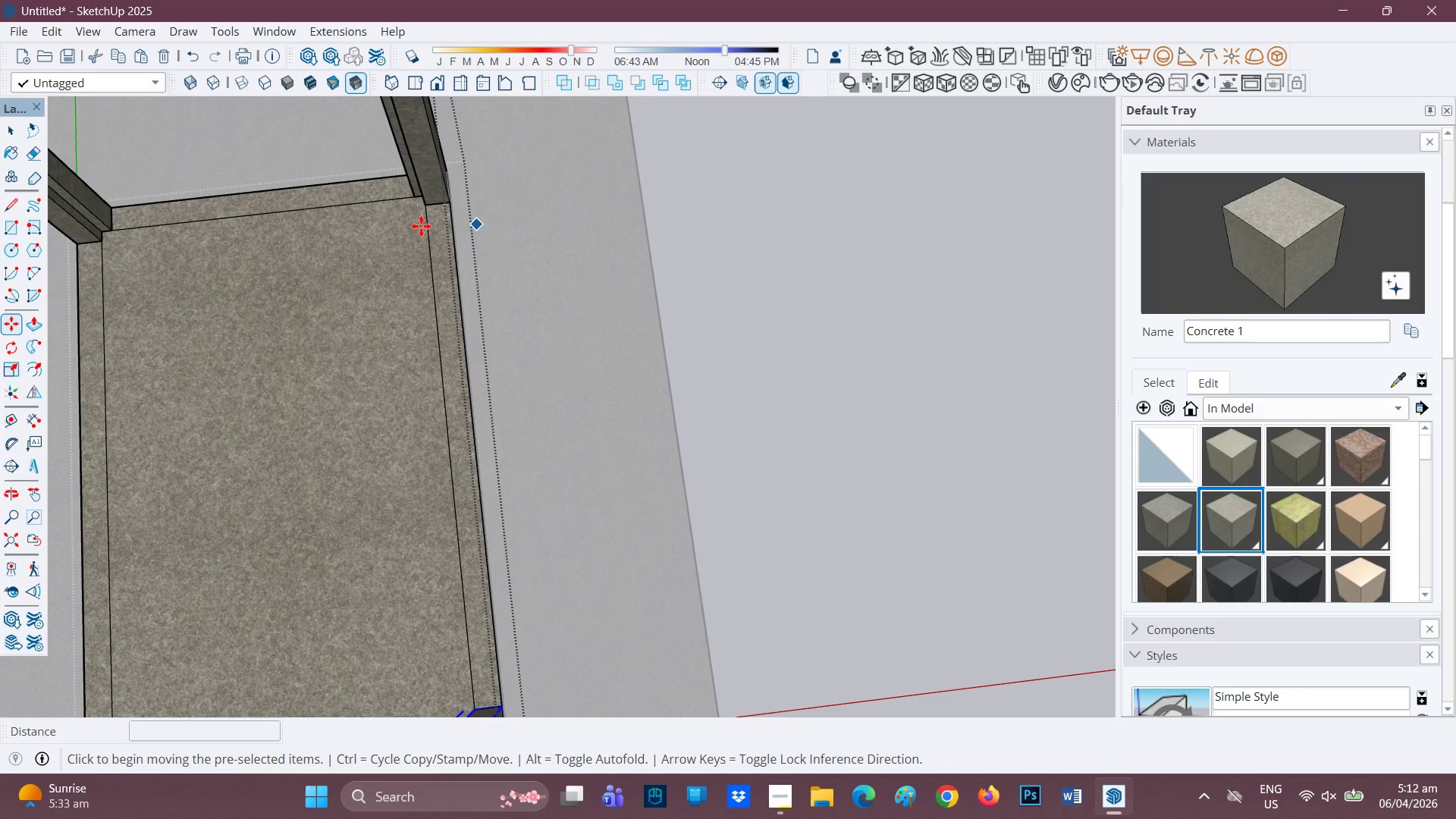 
key(H)
 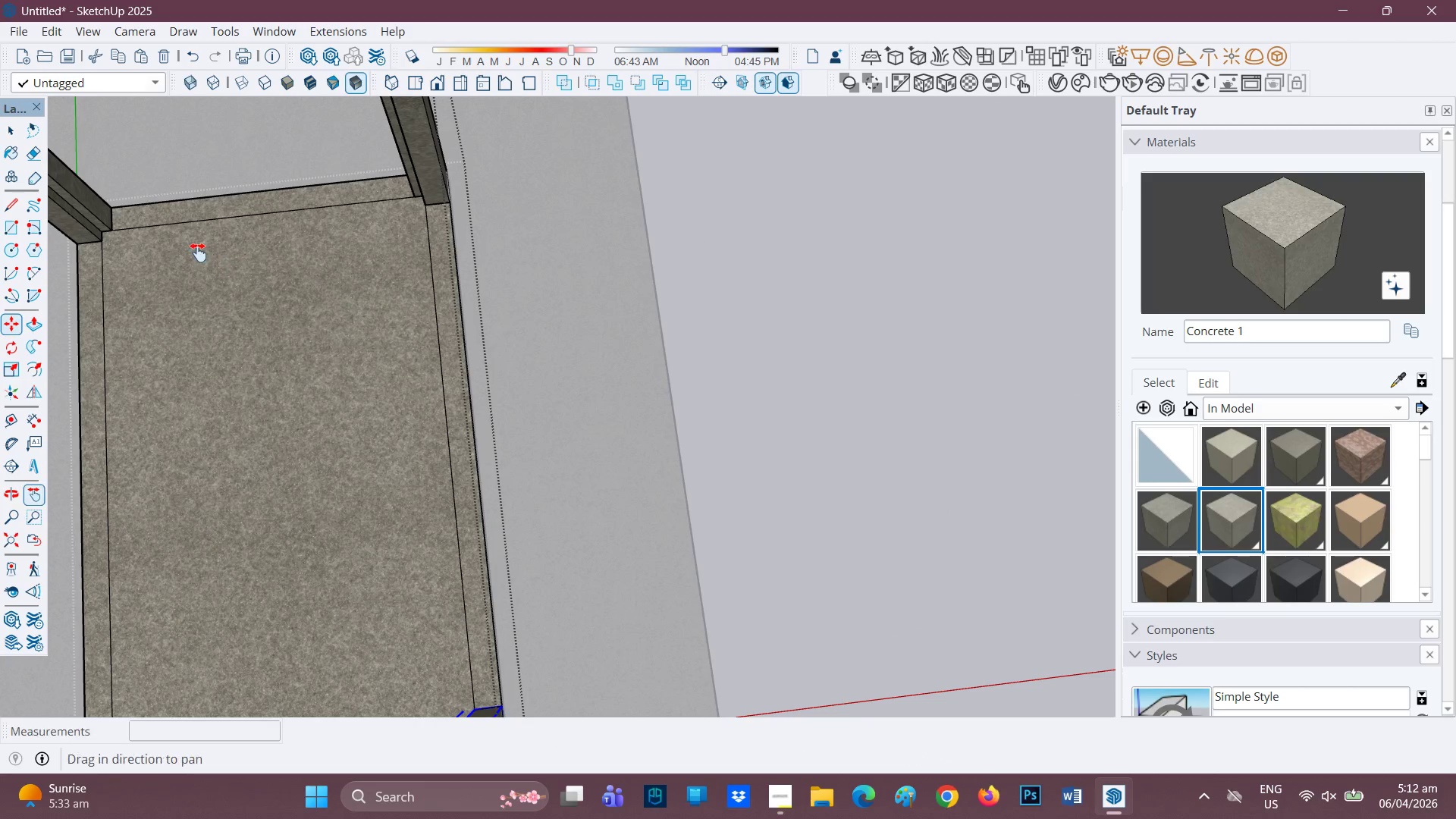 
left_click_drag(start_coordinate=[198, 253], to_coordinate=[640, 505])
 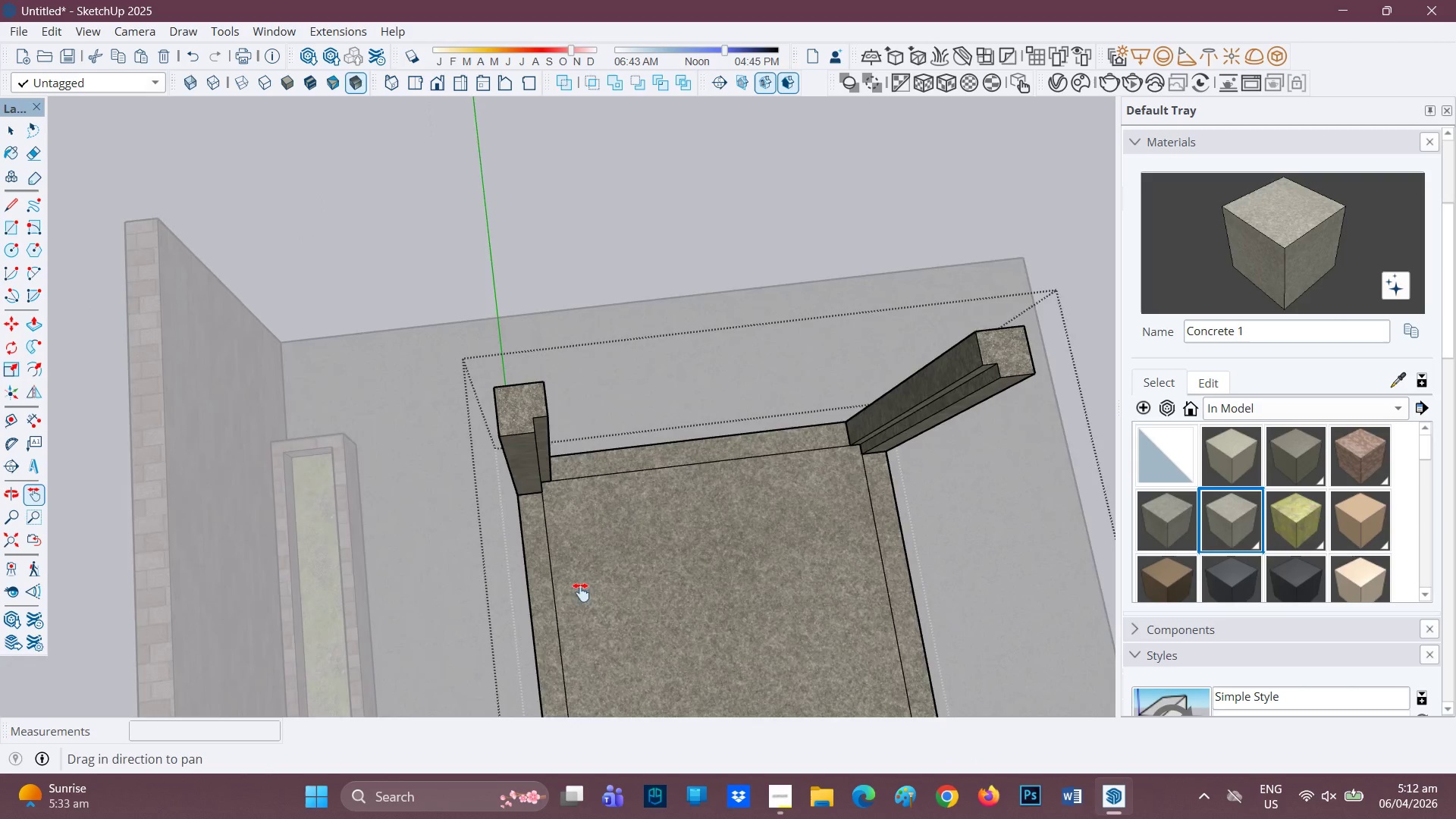 
scroll: coordinate [449, 480], scroll_direction: up, amount: 29.0
 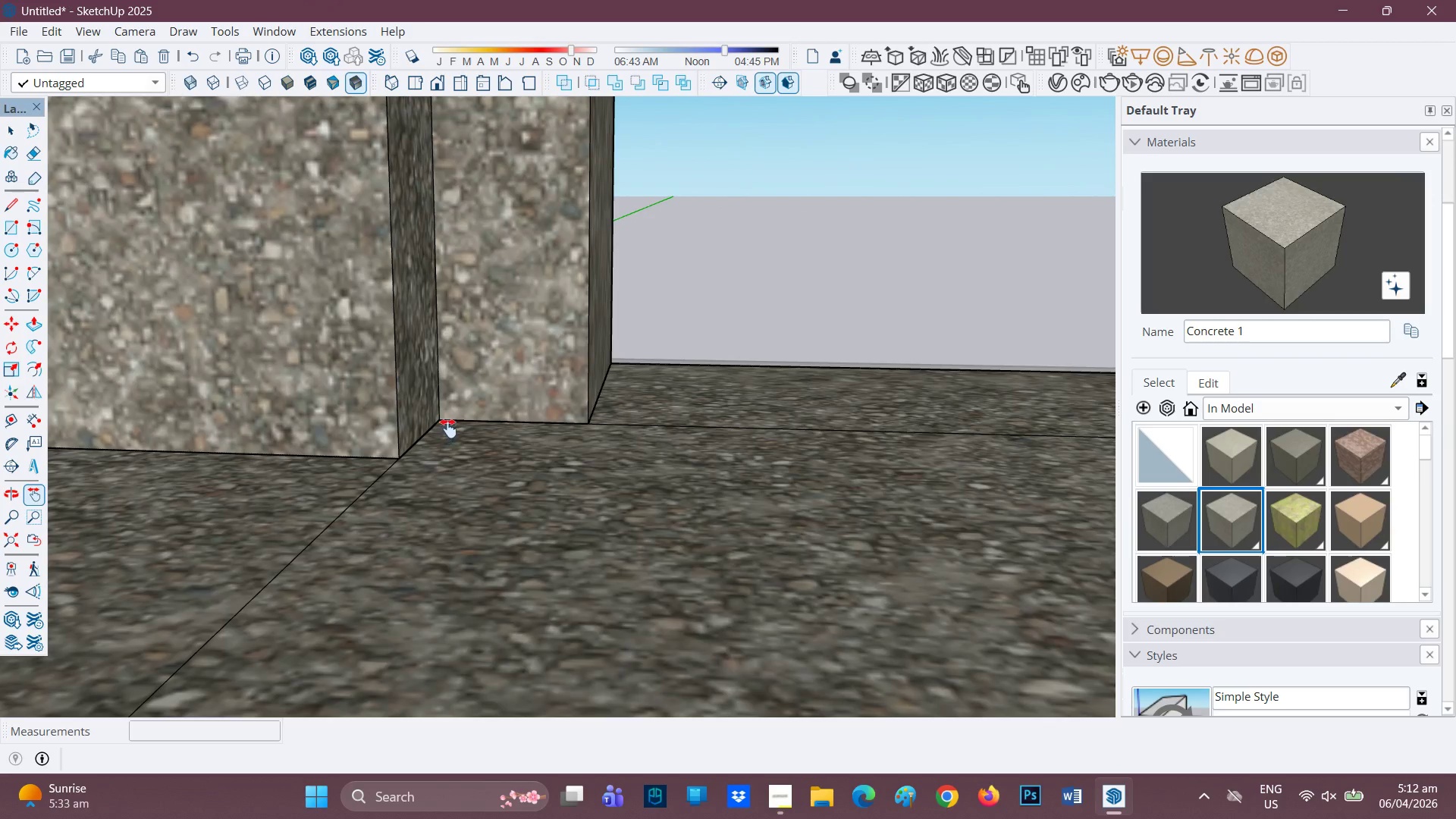 
scroll: coordinate [642, 182], scroll_direction: down, amount: 12.0
 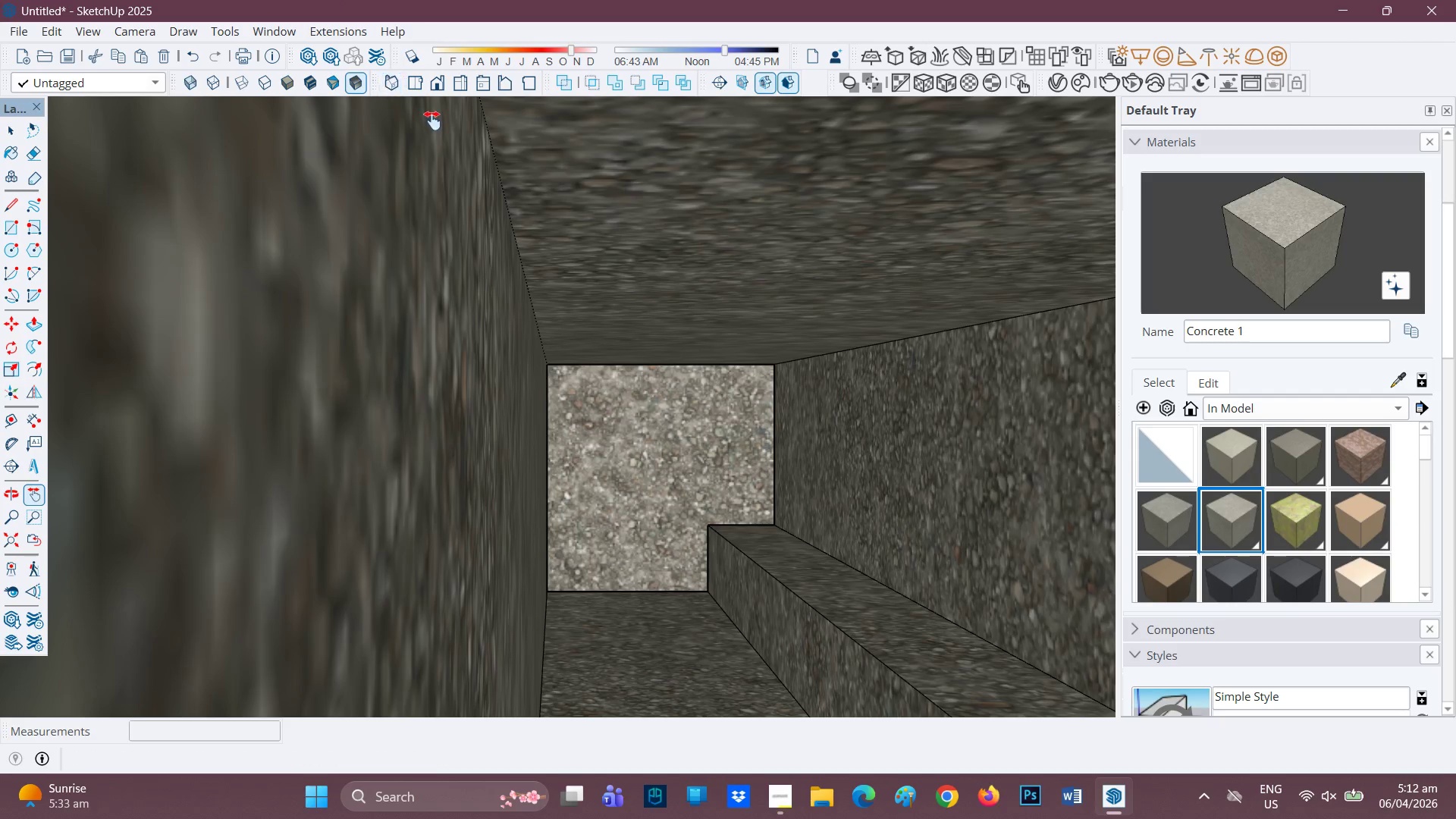 
left_click([420, 79])
 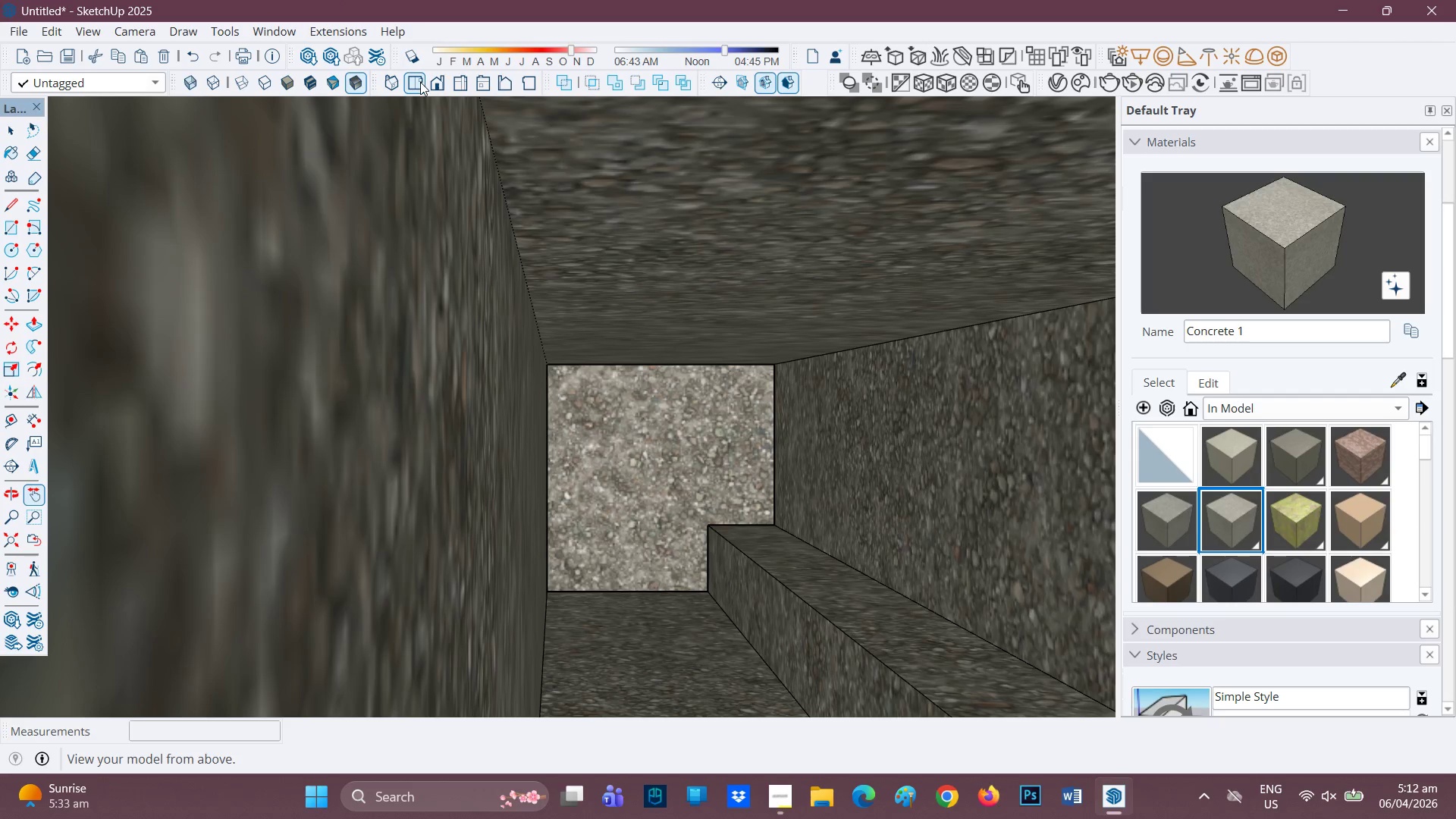 
left_click([420, 79])
 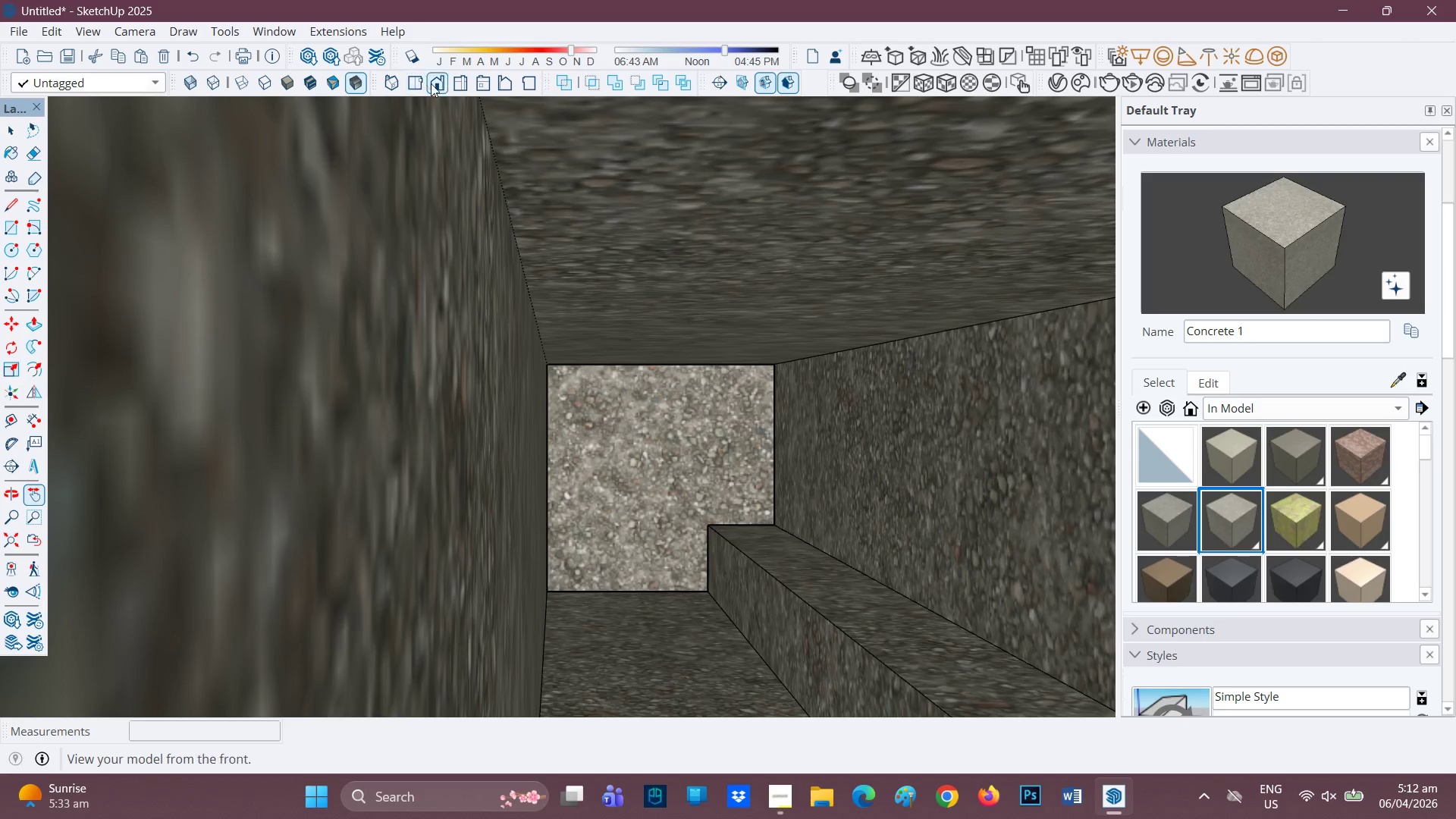 
left_click([439, 81])
 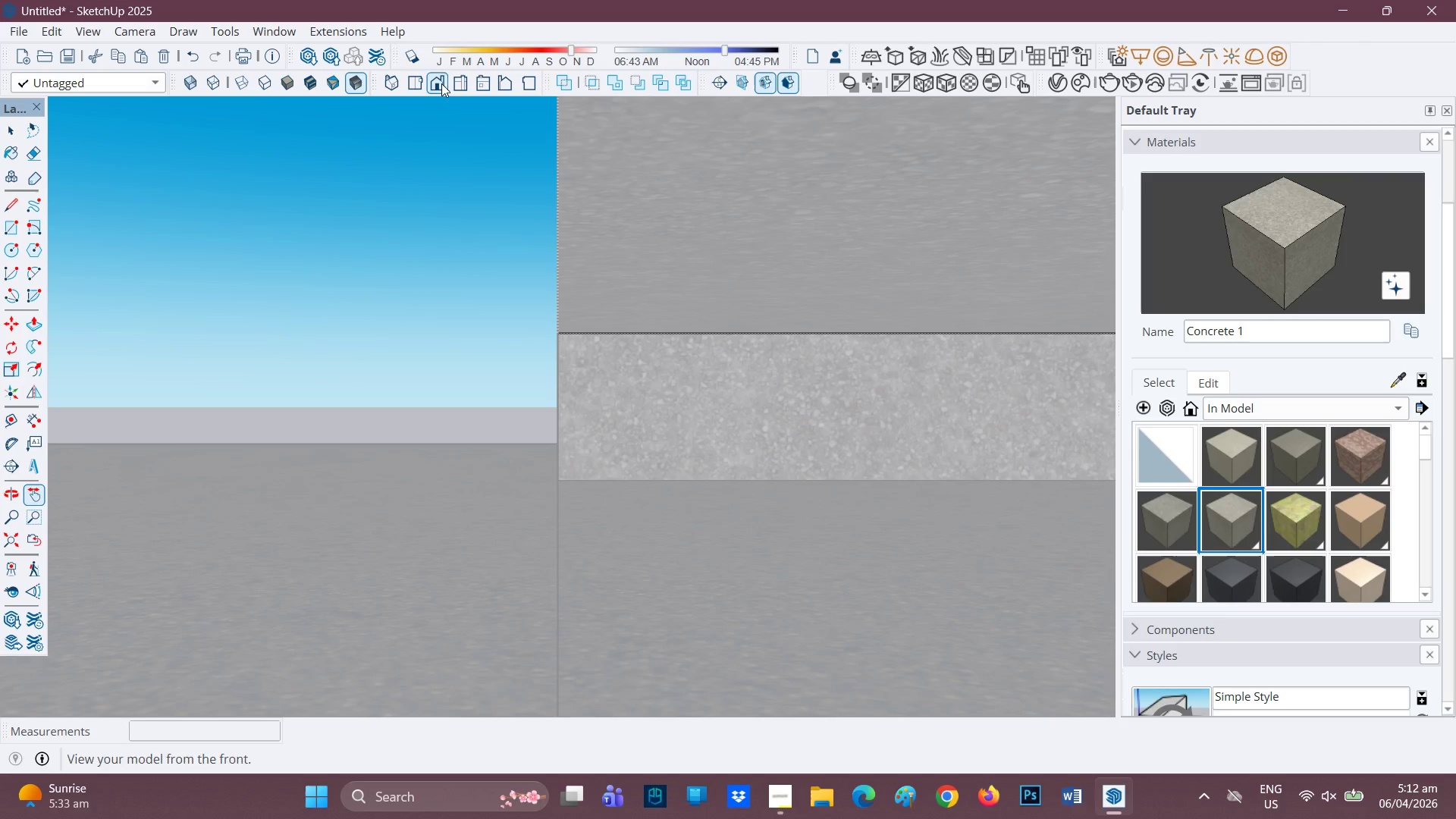 
scroll: coordinate [733, 292], scroll_direction: down, amount: 8.0
 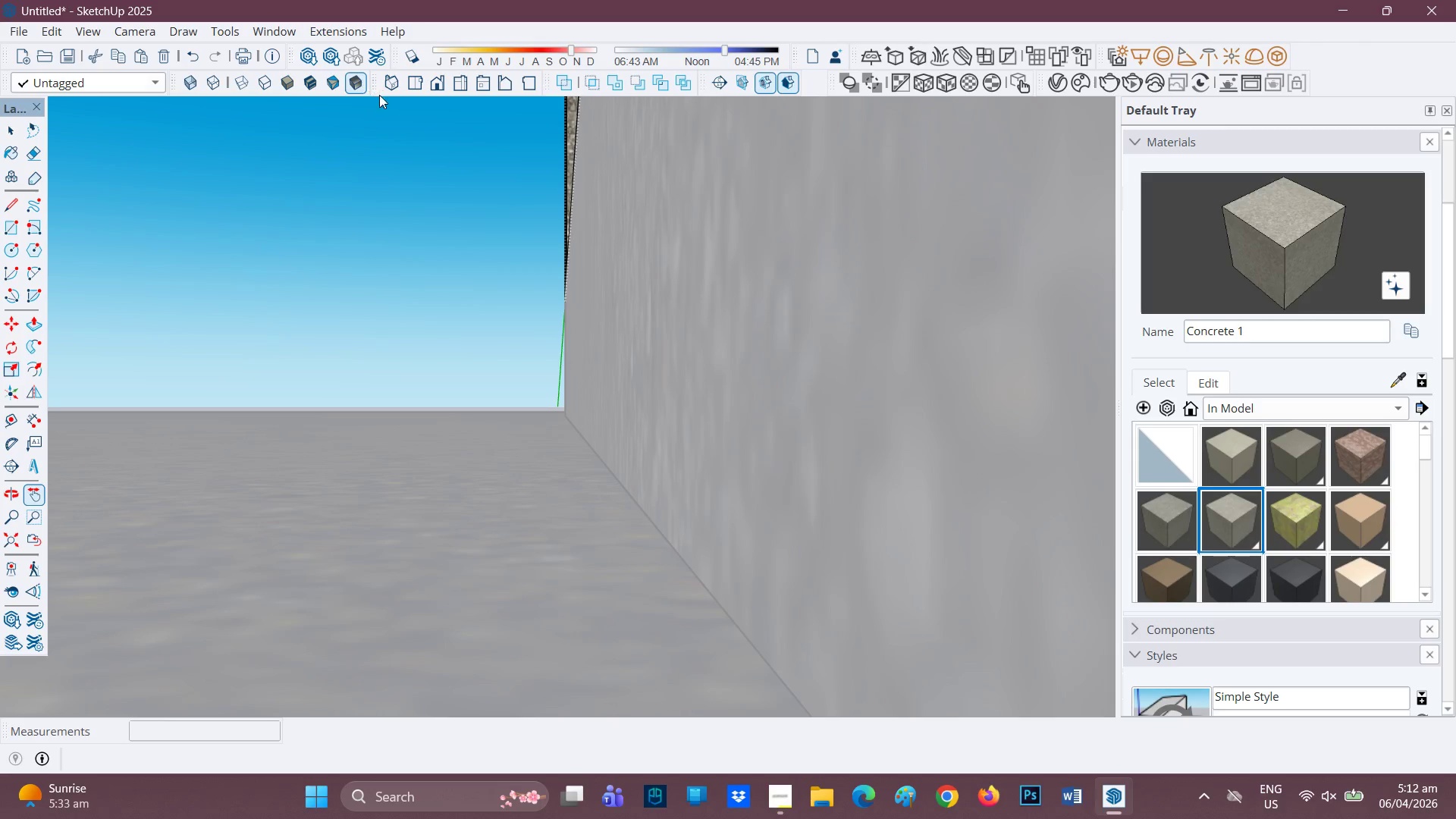 
left_click([392, 92])
 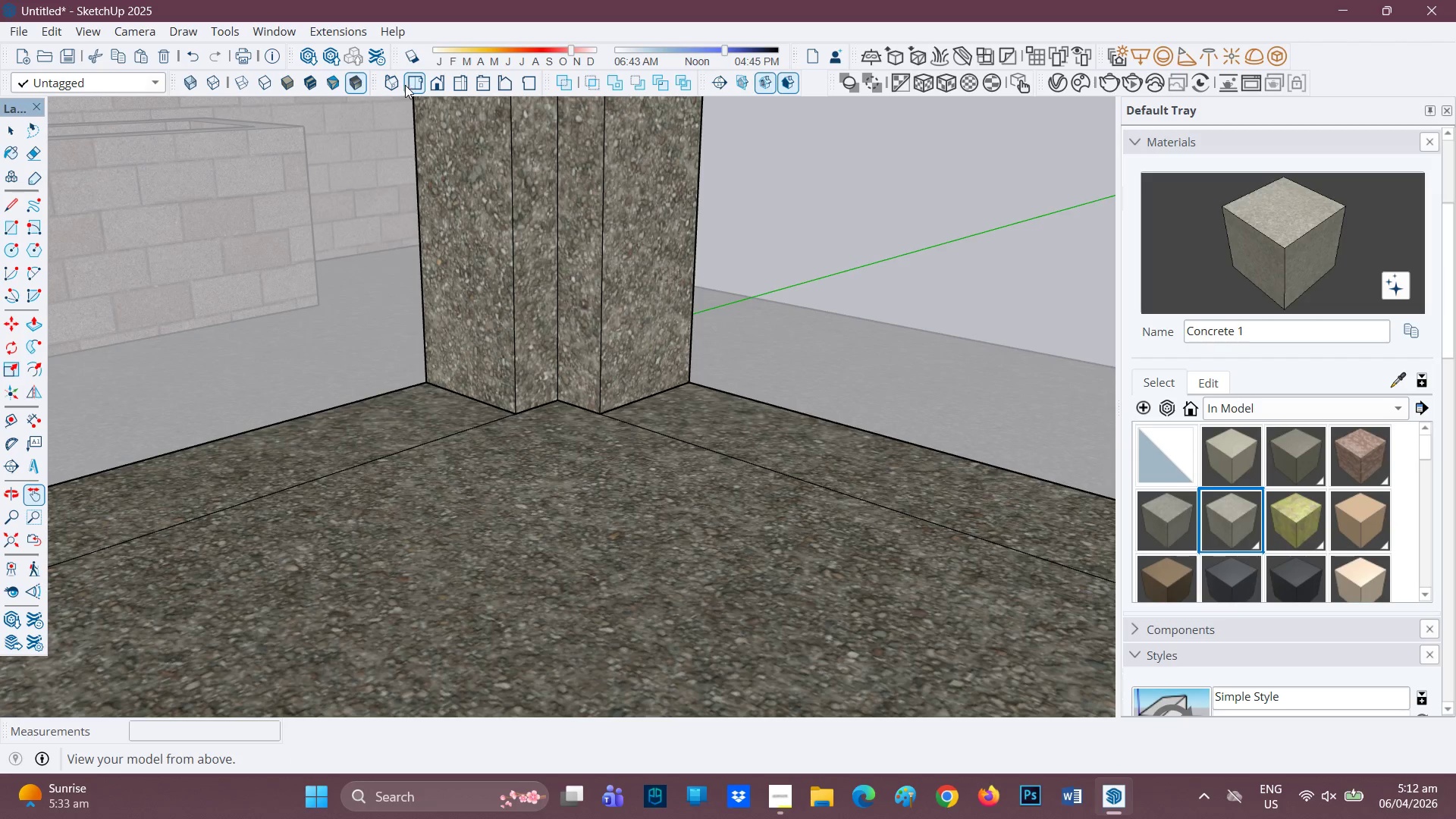 
scroll: coordinate [908, 241], scroll_direction: down, amount: 21.0
 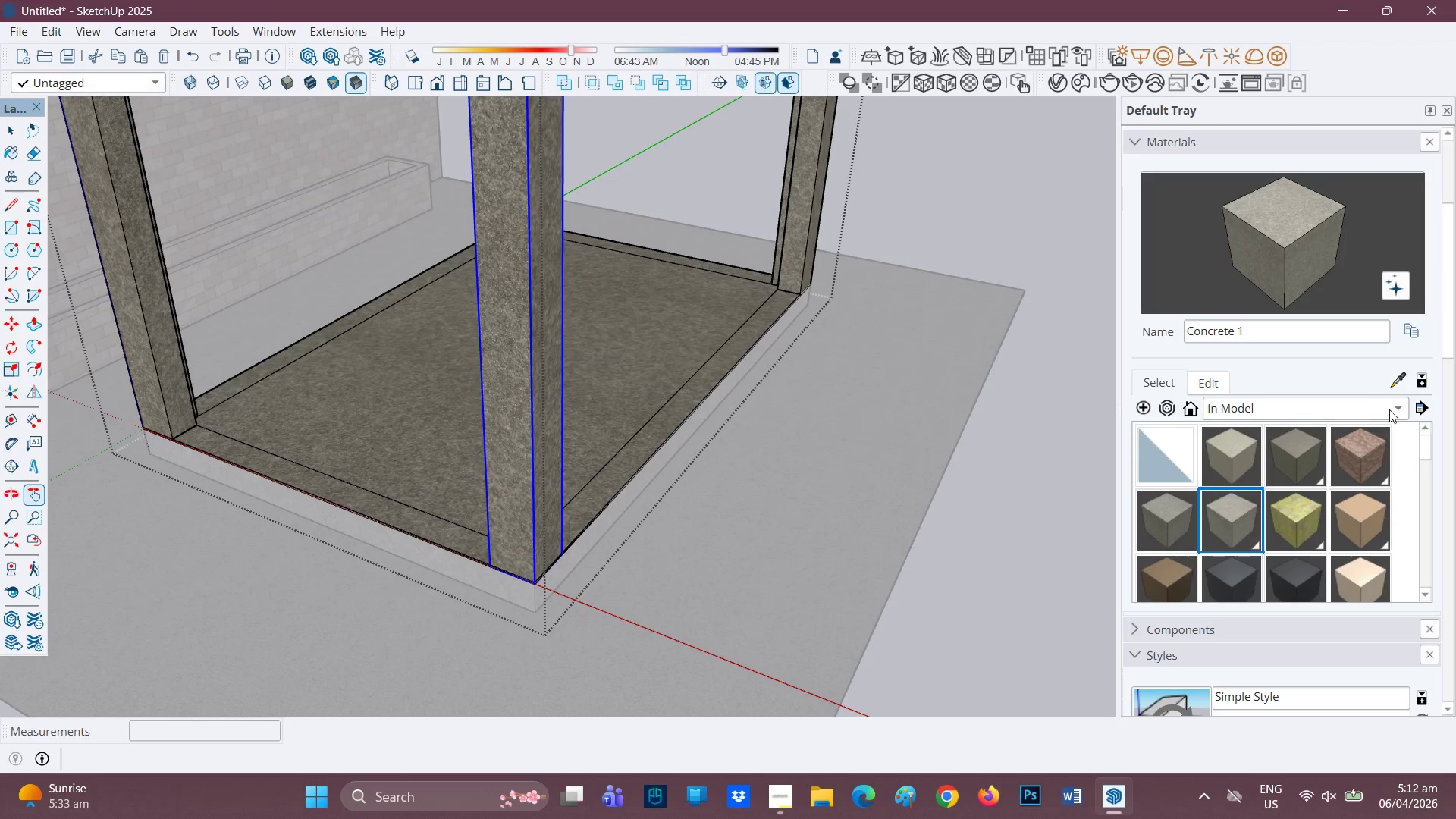 
left_click([1399, 406])
 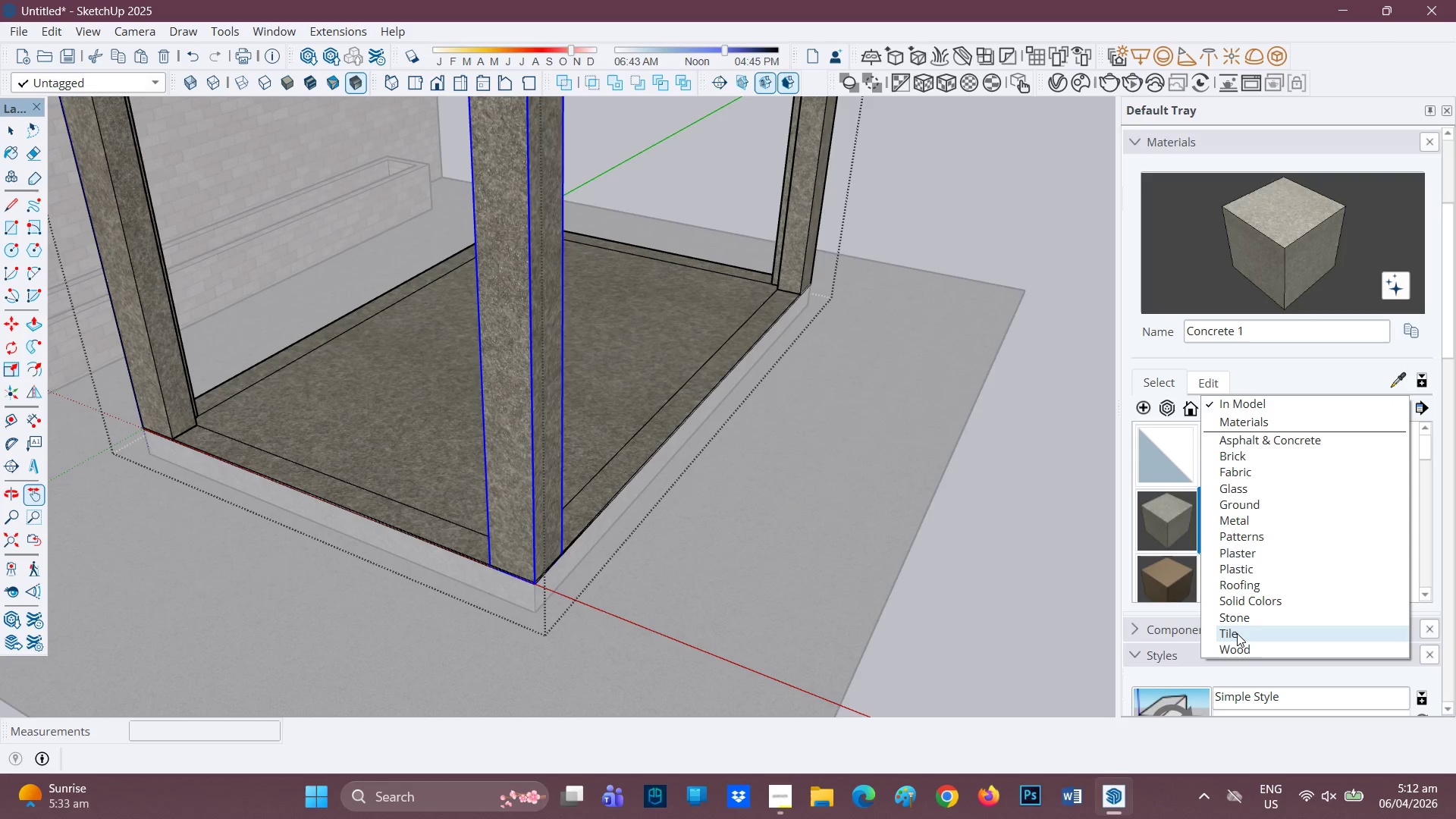 
wait(7.16)
 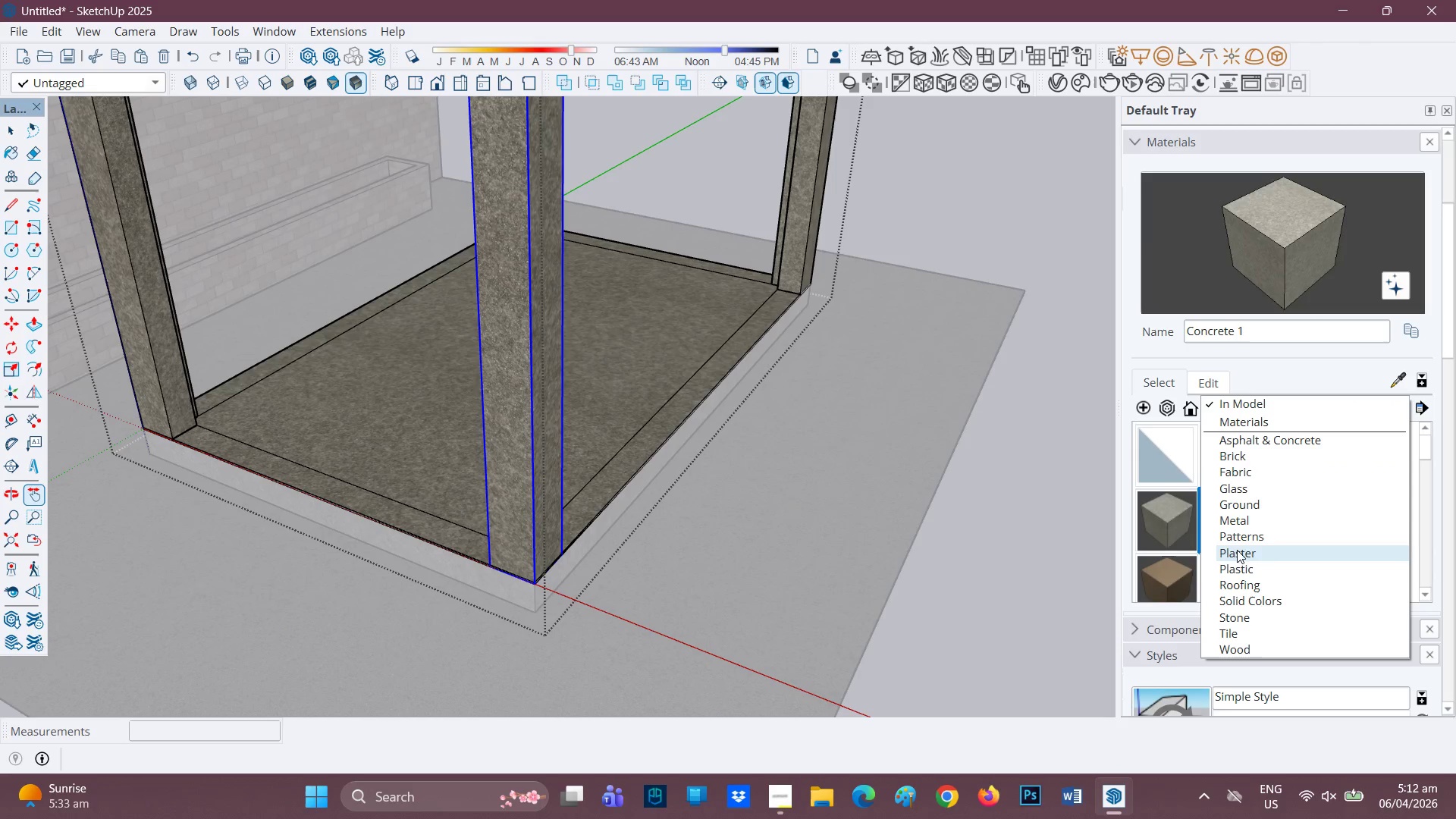 
left_click([1239, 513])
 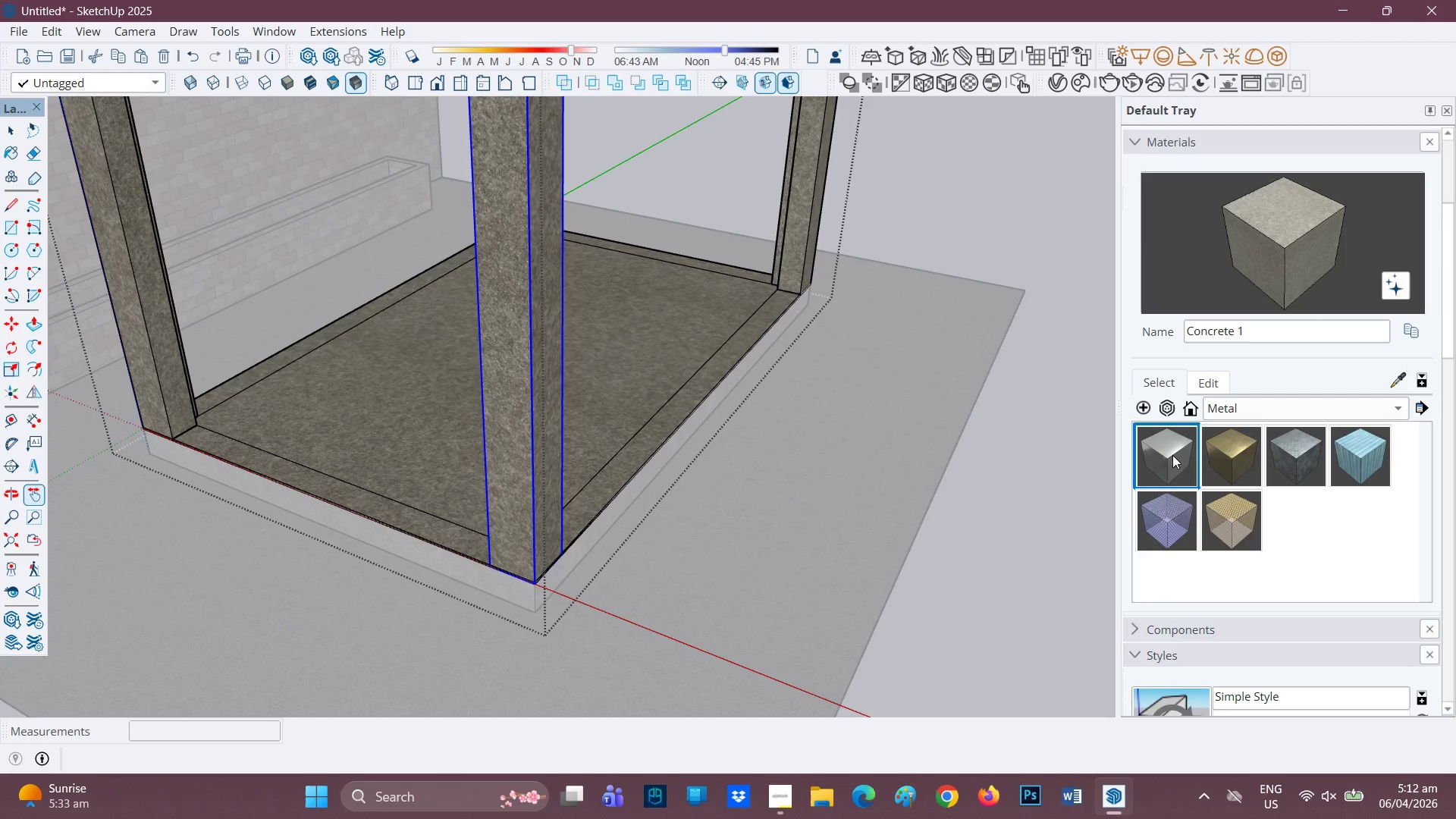 
left_click([1172, 454])
 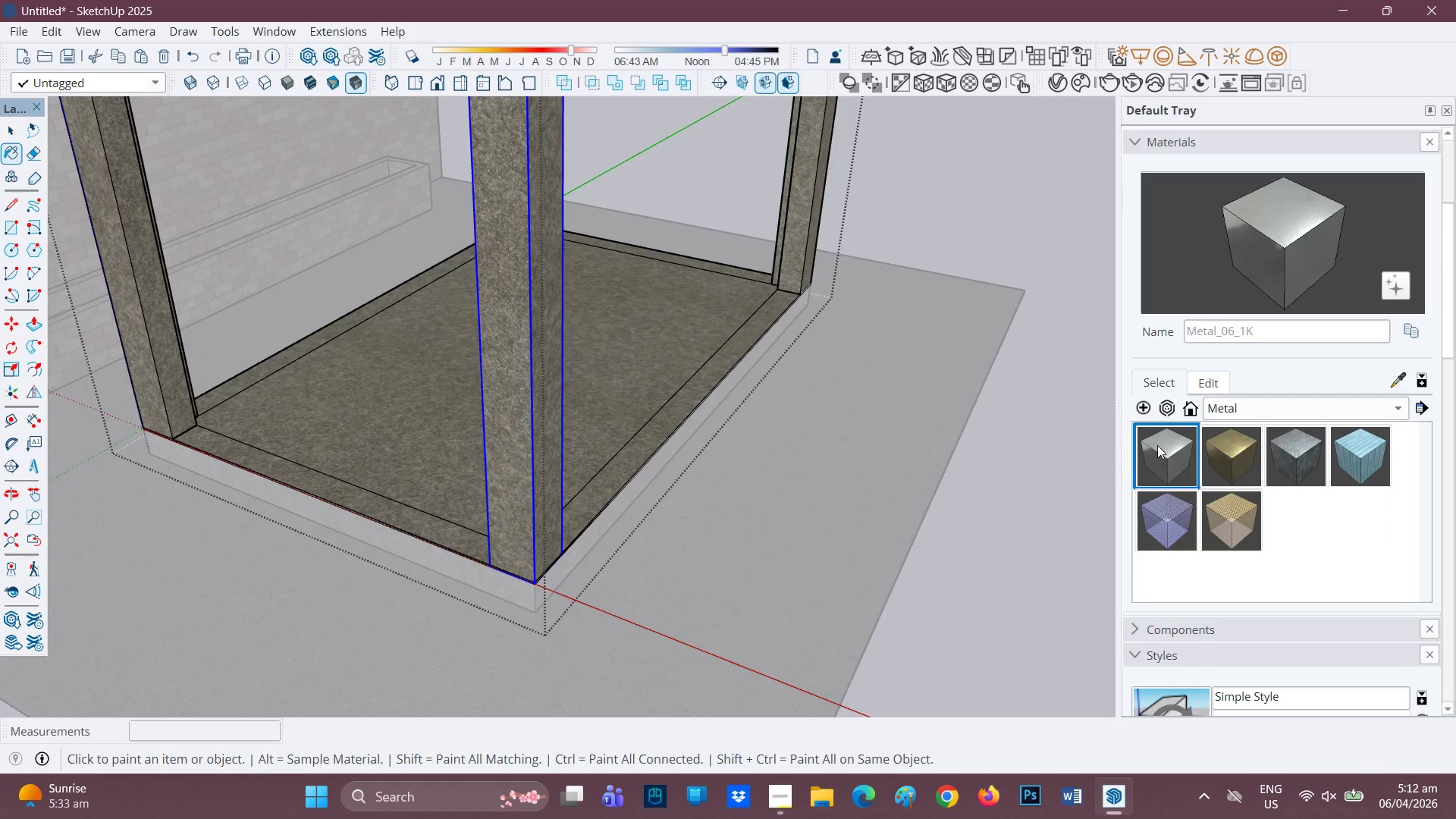 
left_click([1166, 445])
 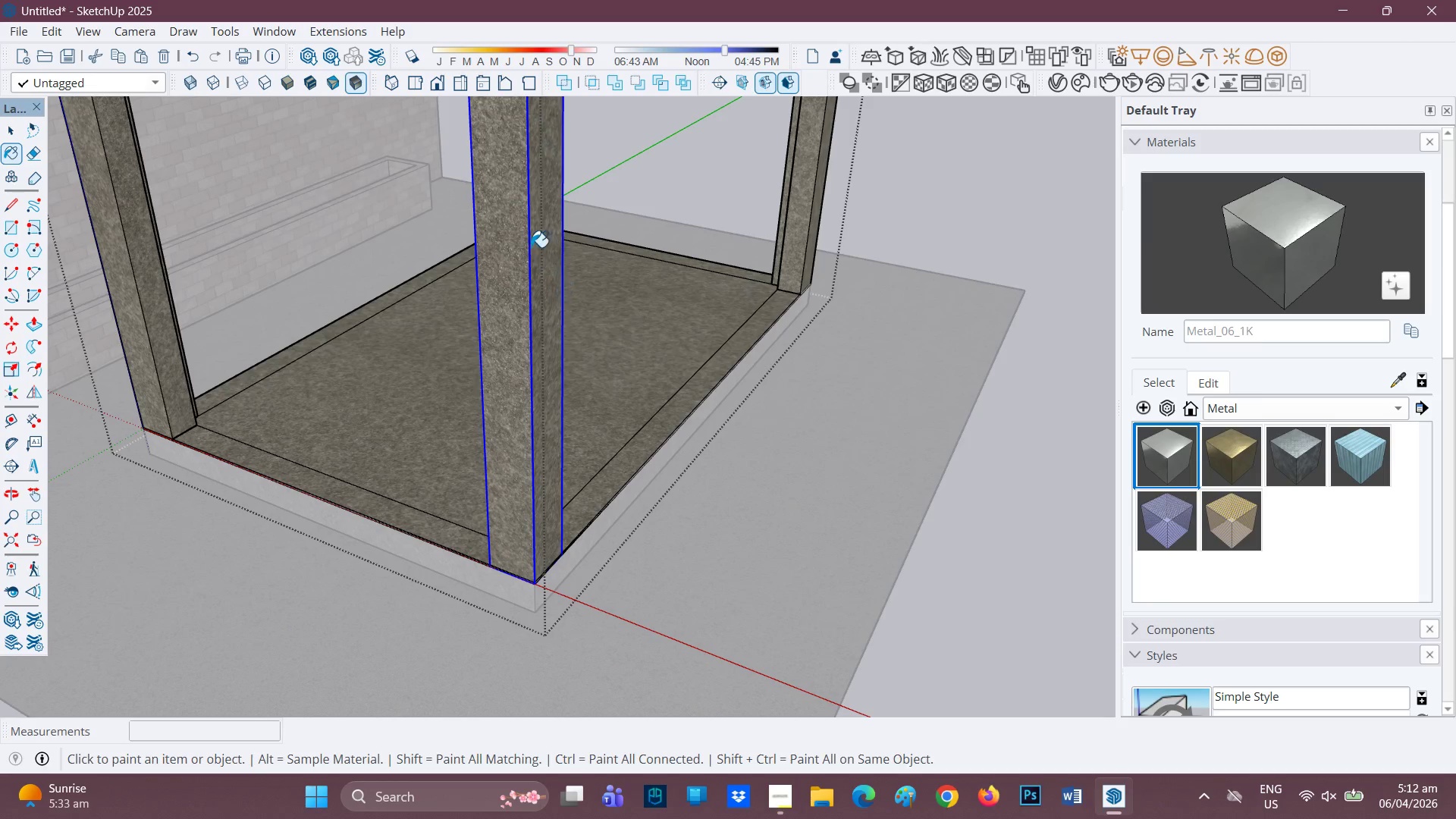 
left_click([529, 245])
 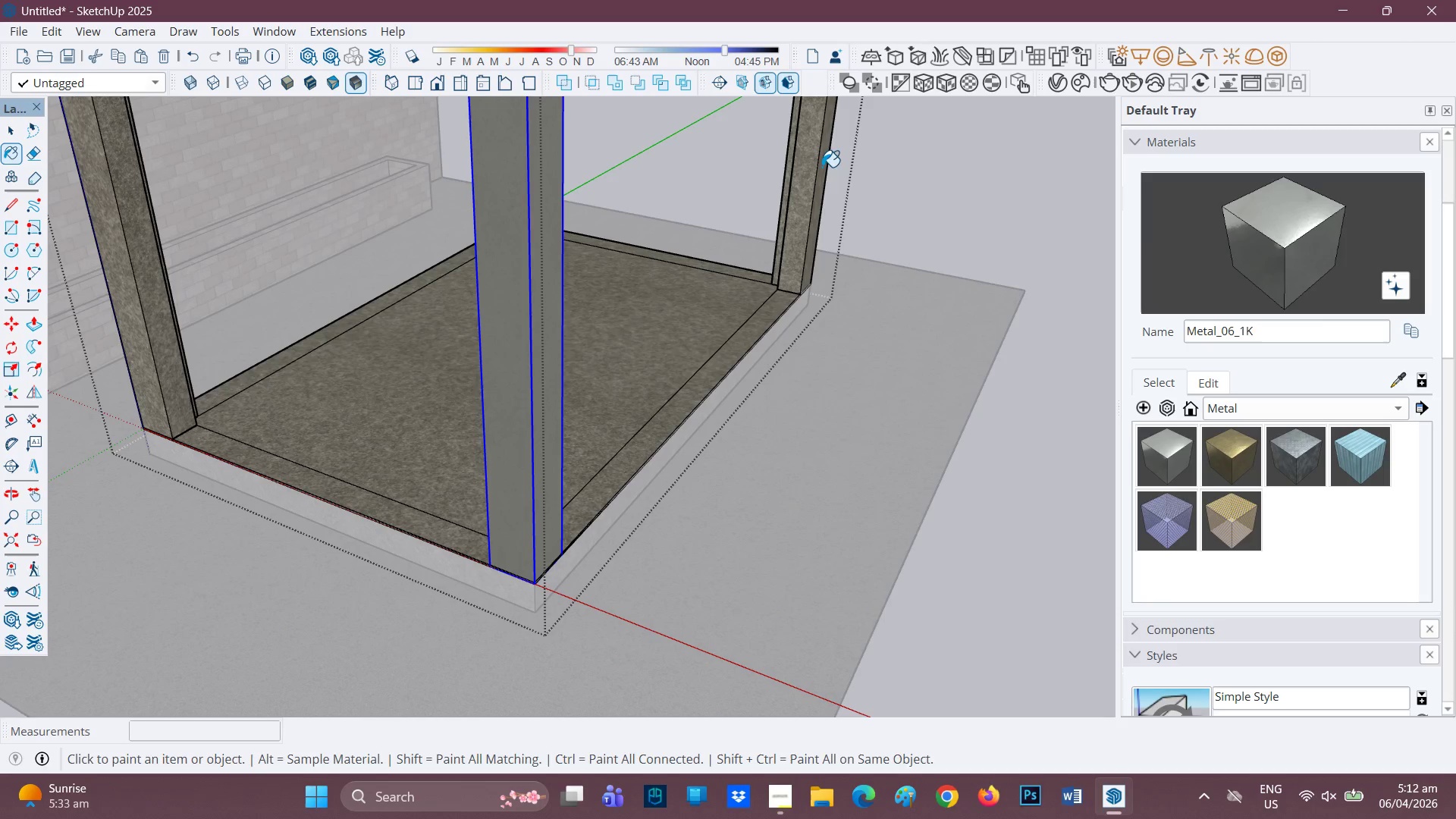 
left_click([816, 170])
 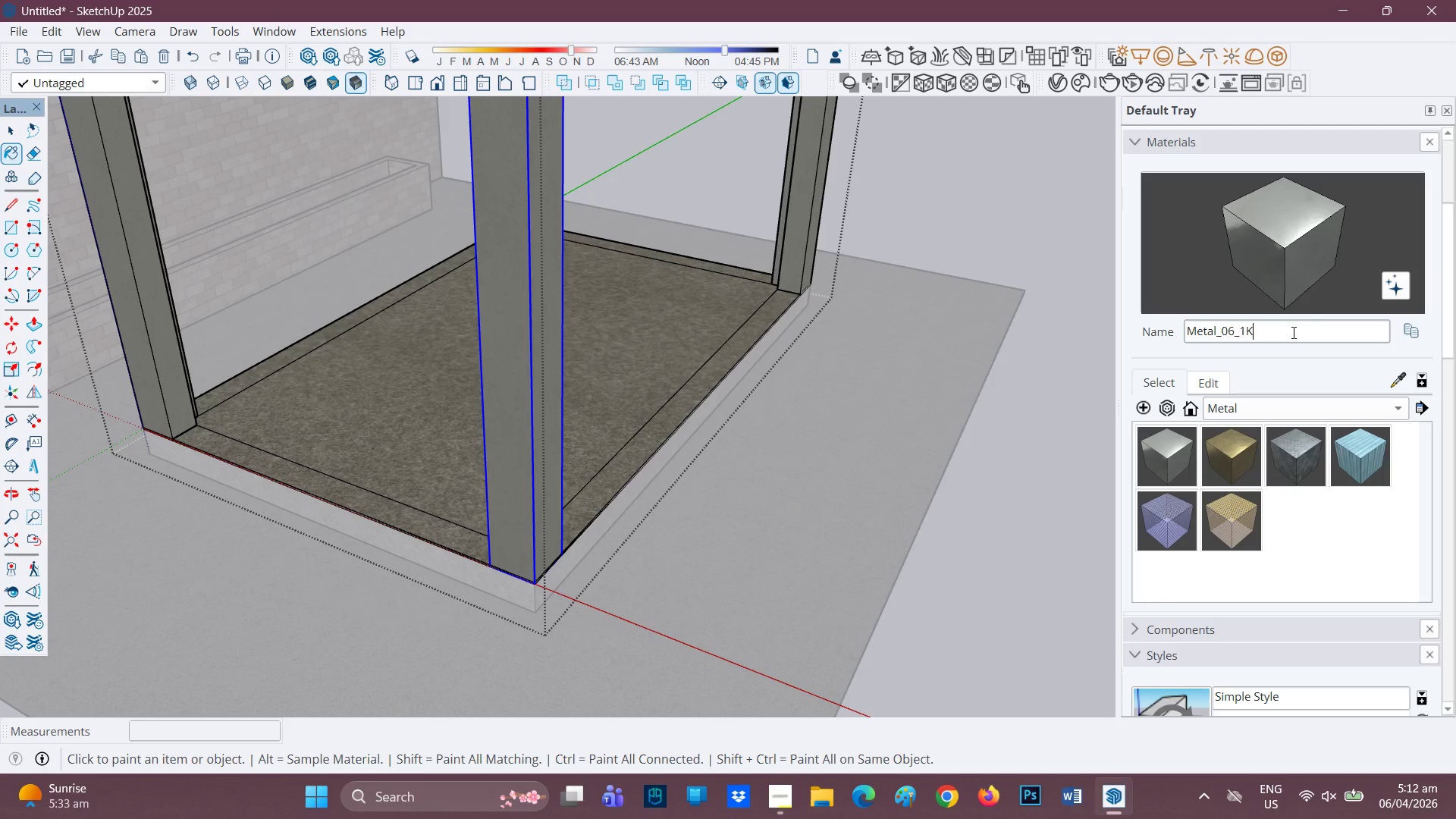 
key(Backspace)
 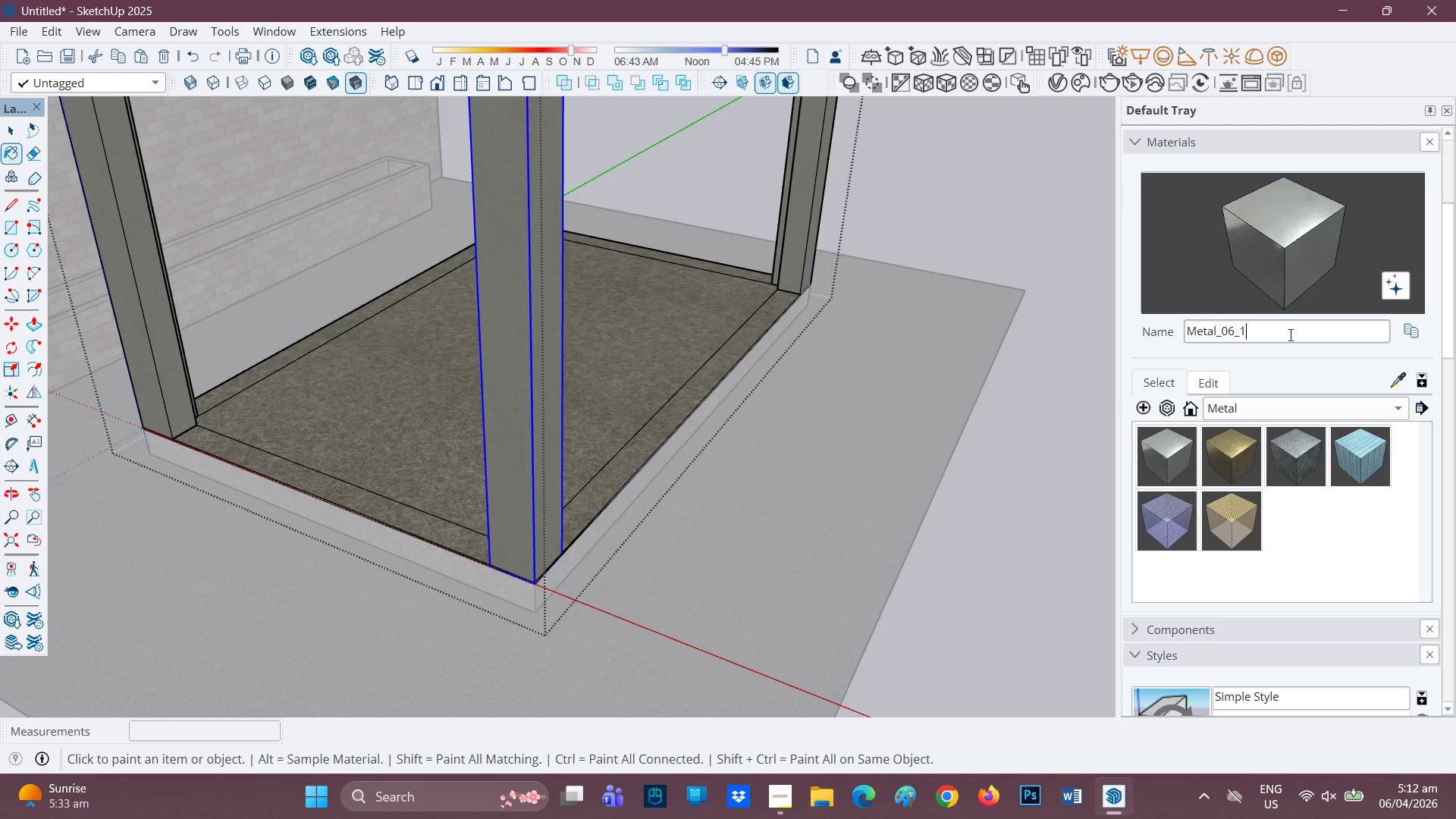 
key(Backspace)
 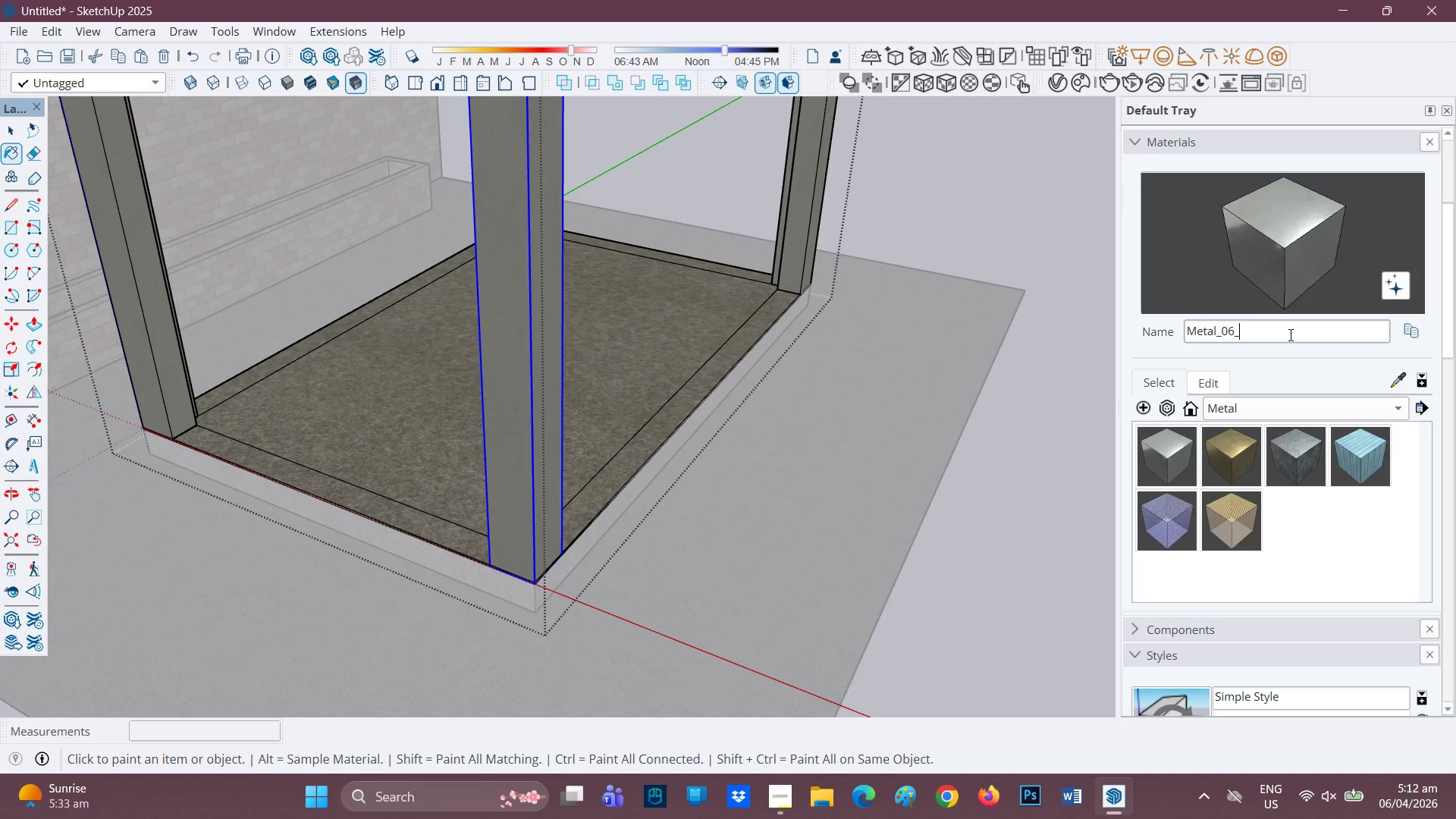 
key(Backspace)
 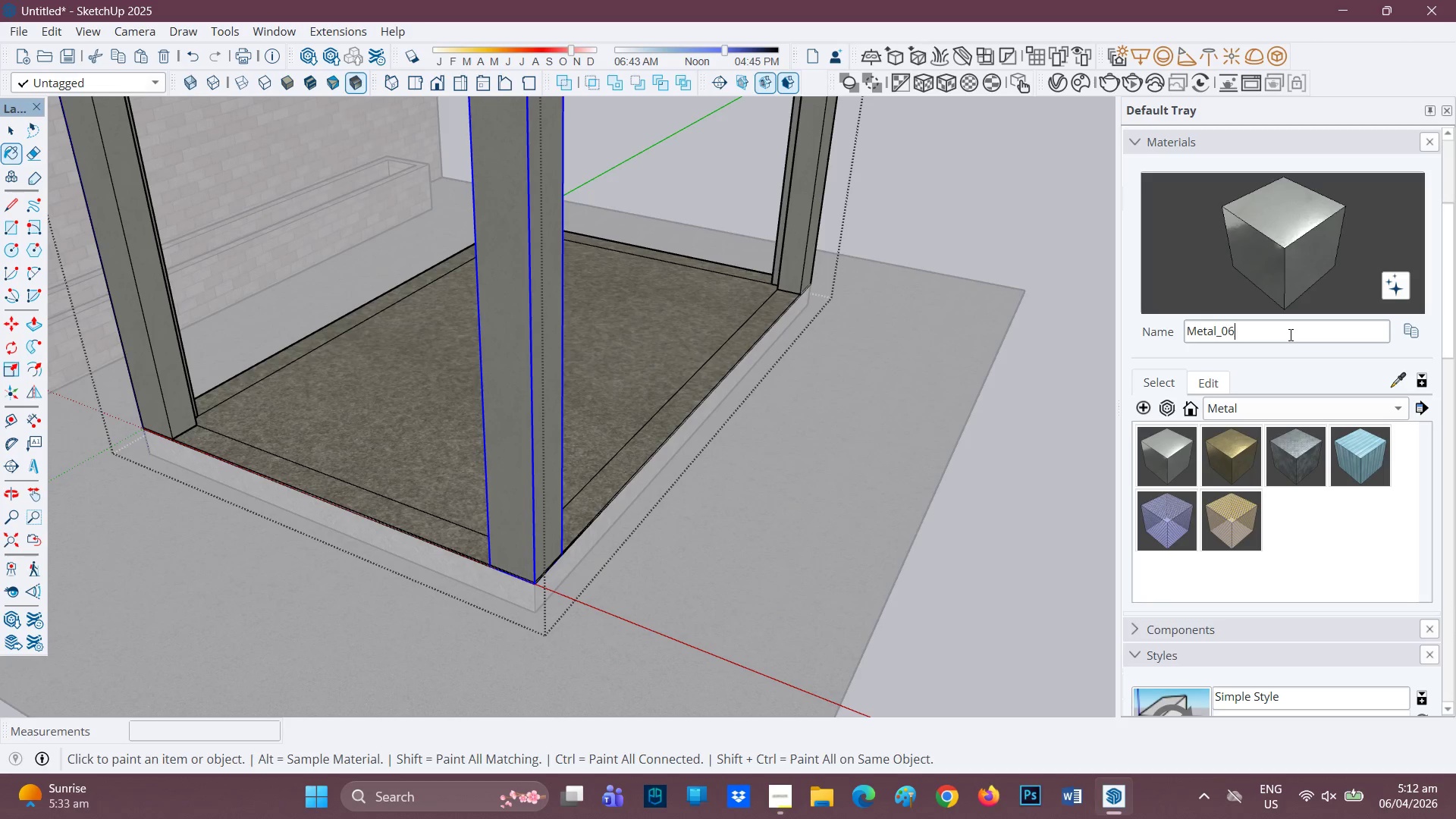 
key(Backspace)
 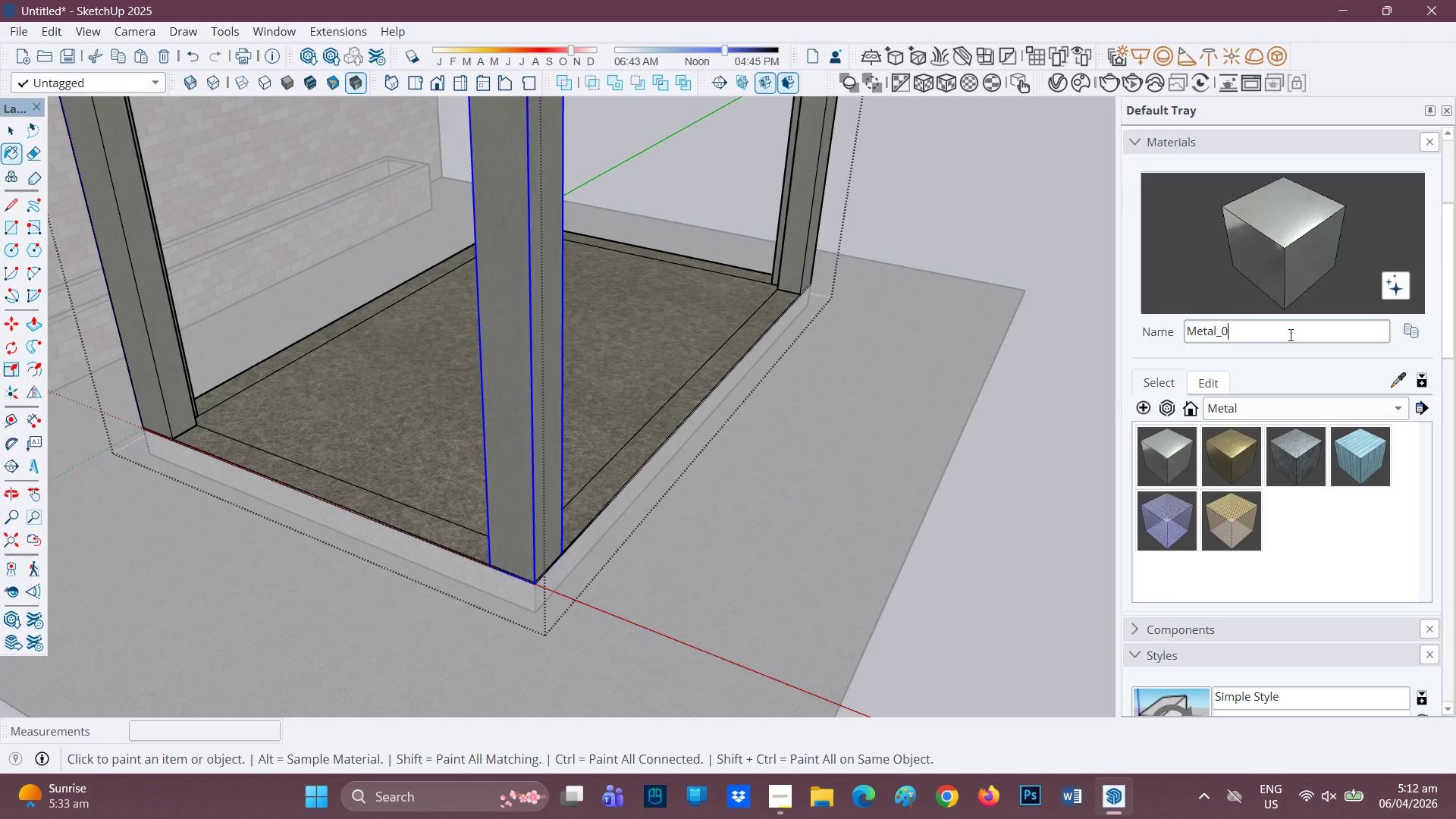 
key(Backspace)
 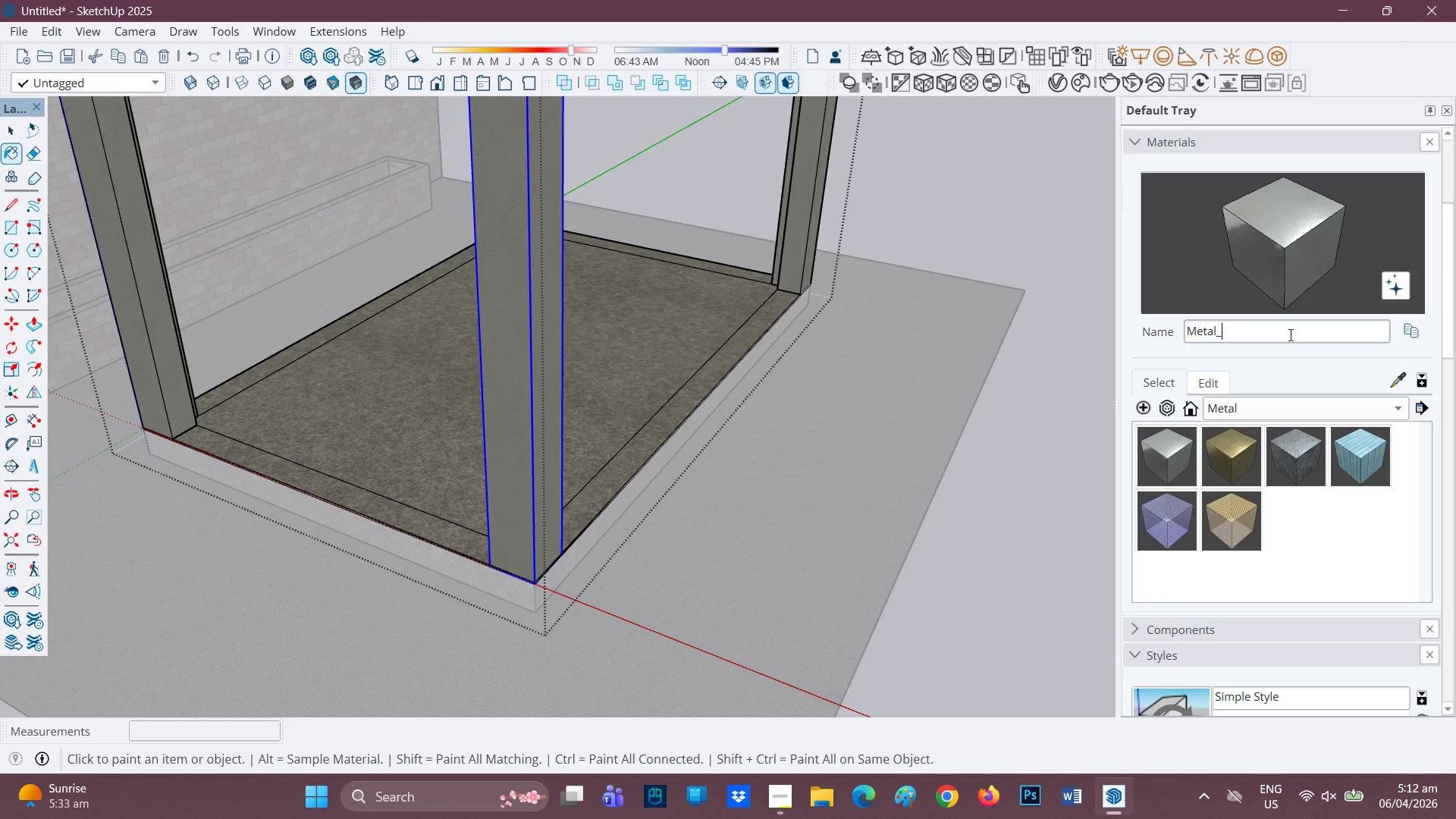 
key(Backspace)
 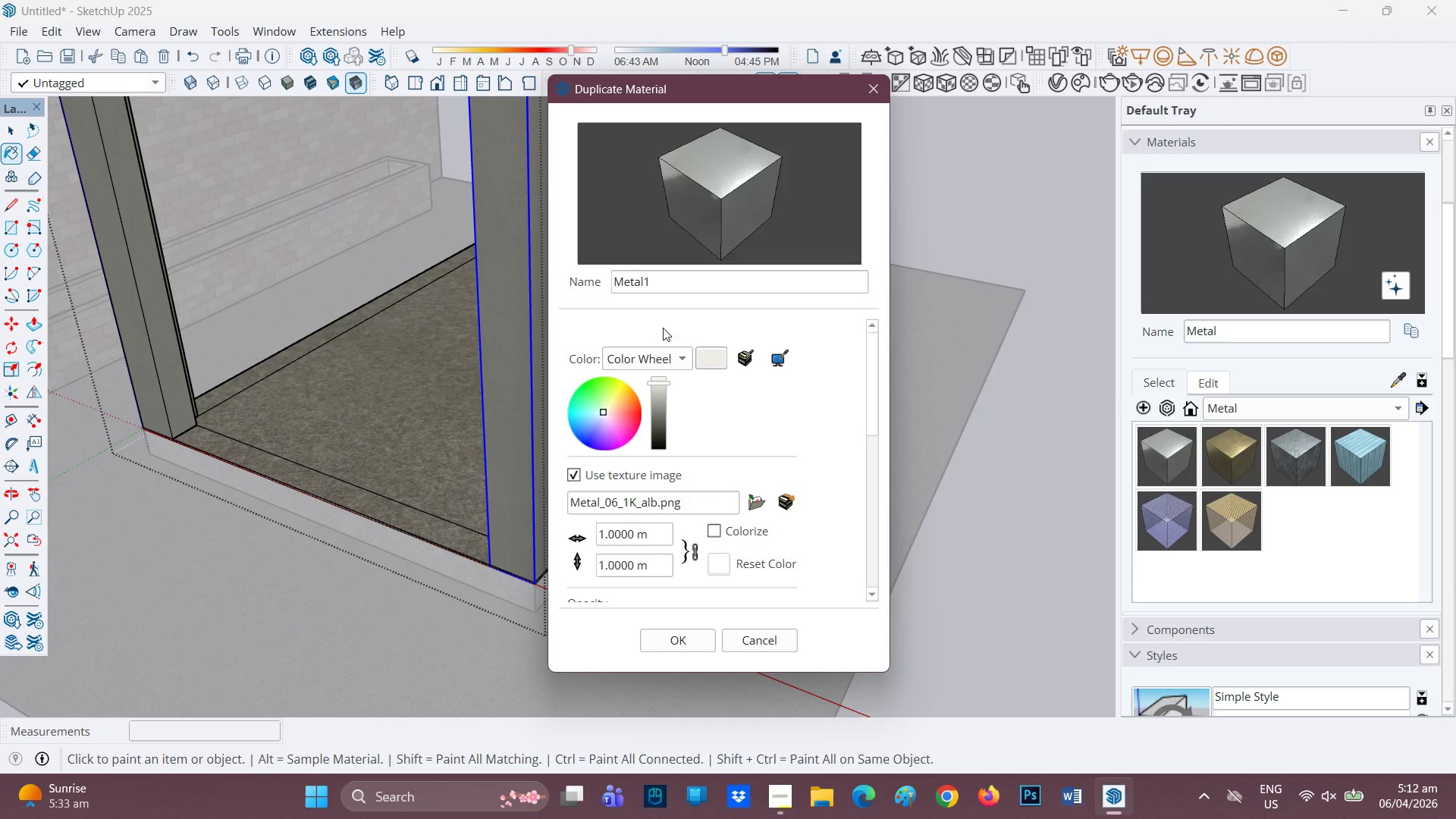 
left_click([659, 419])
 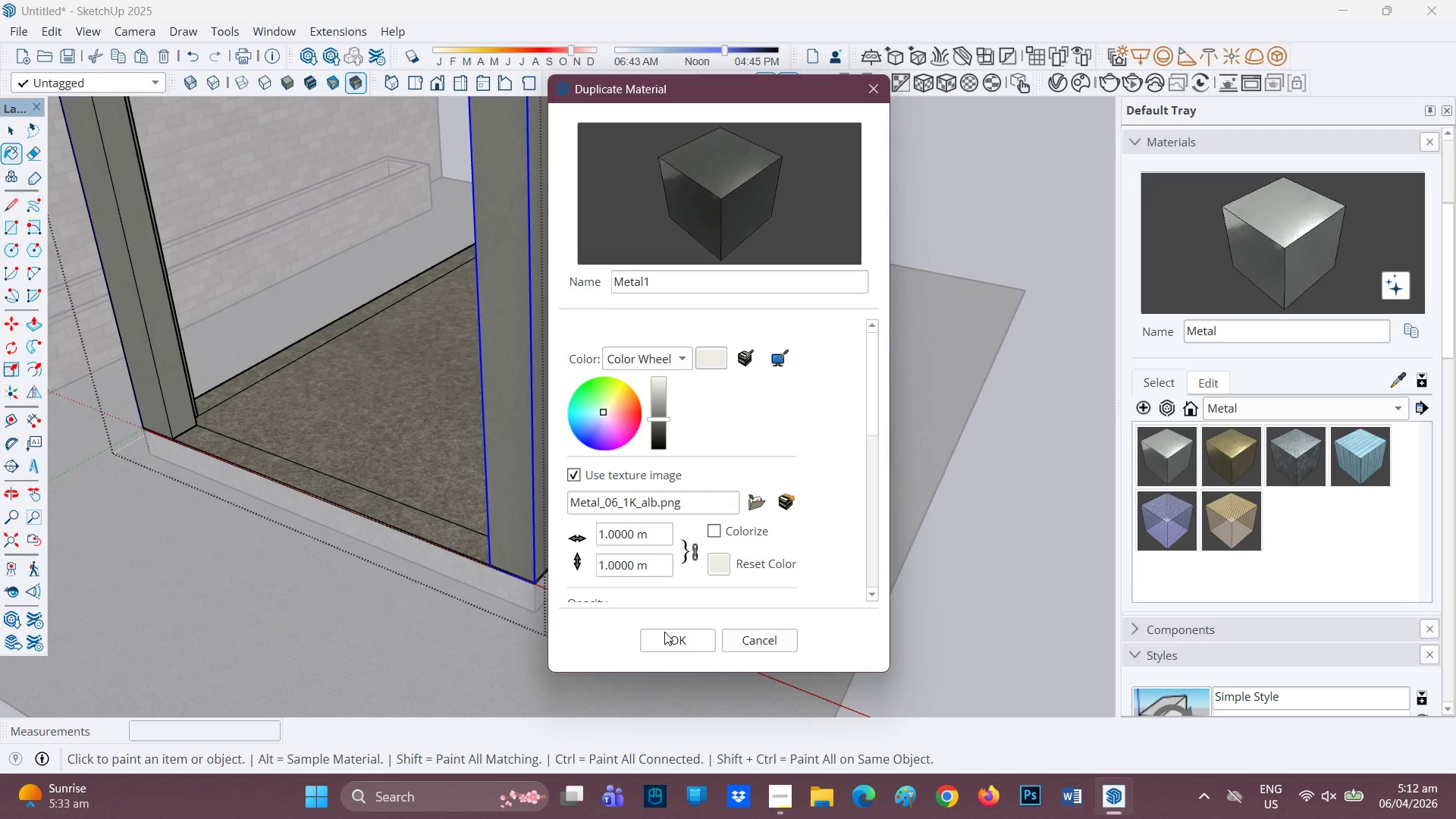 
left_click([535, 194])
 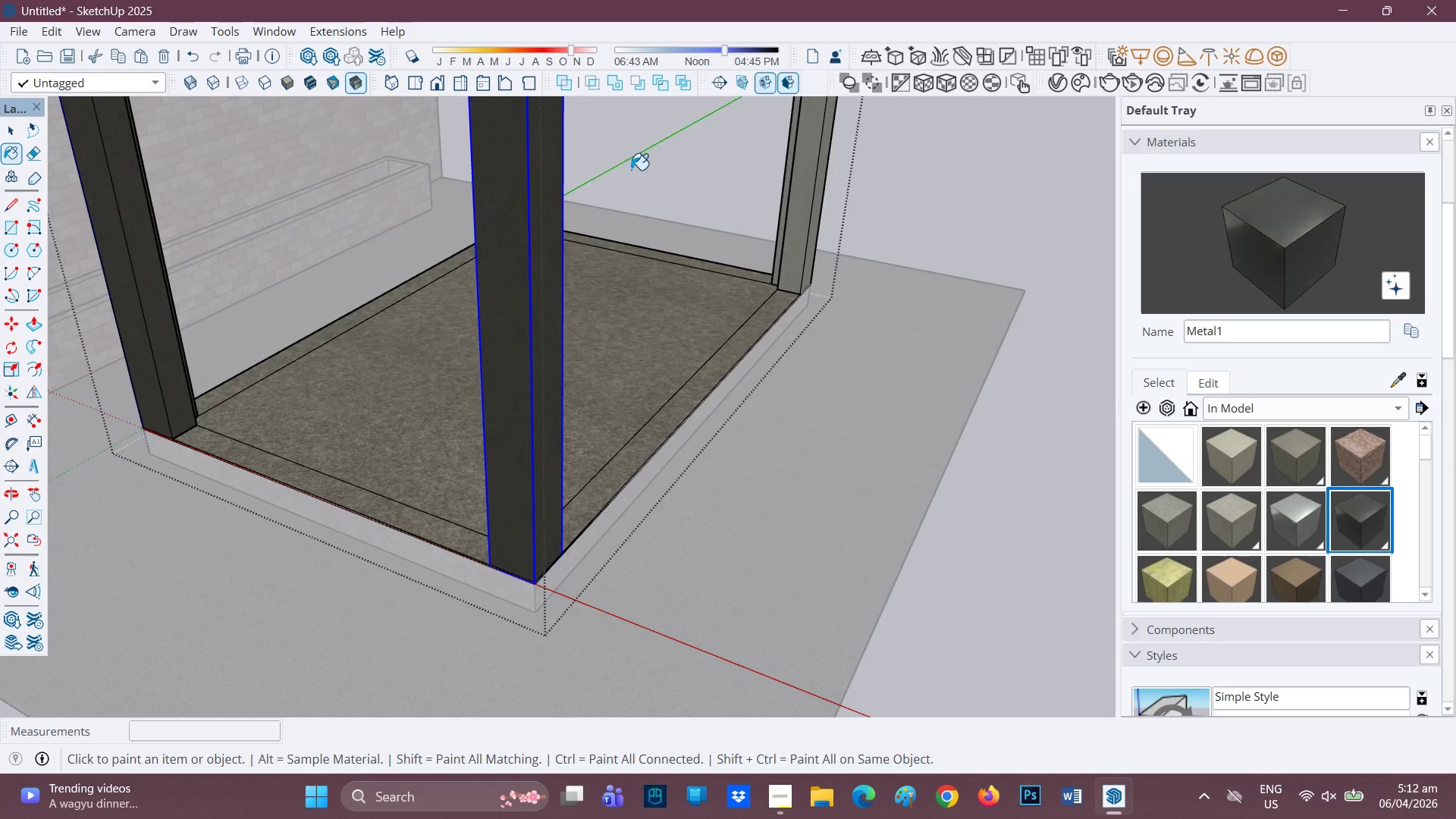 
left_click([821, 170])
 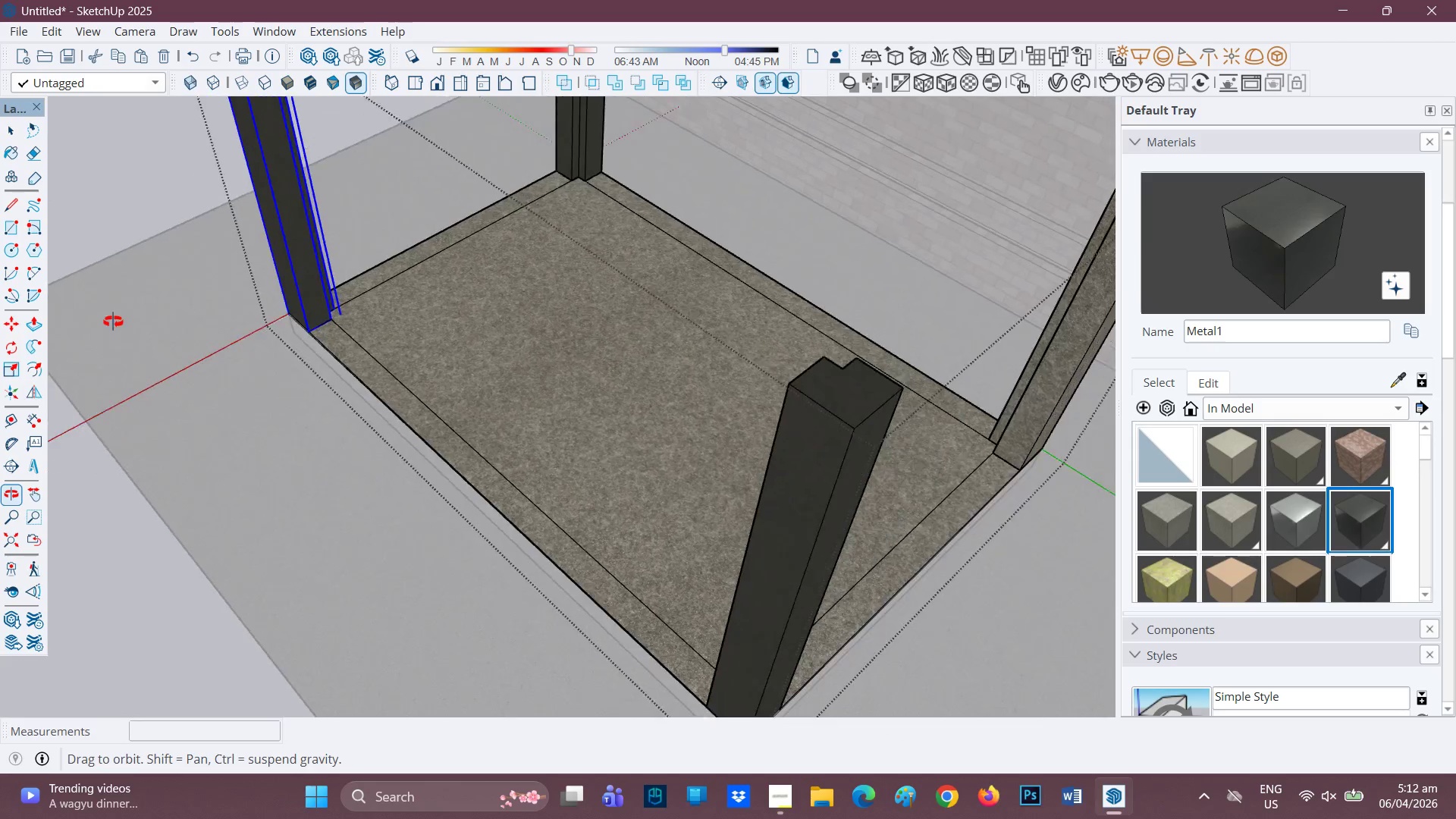 
scroll: coordinate [863, 274], scroll_direction: down, amount: 8.0
 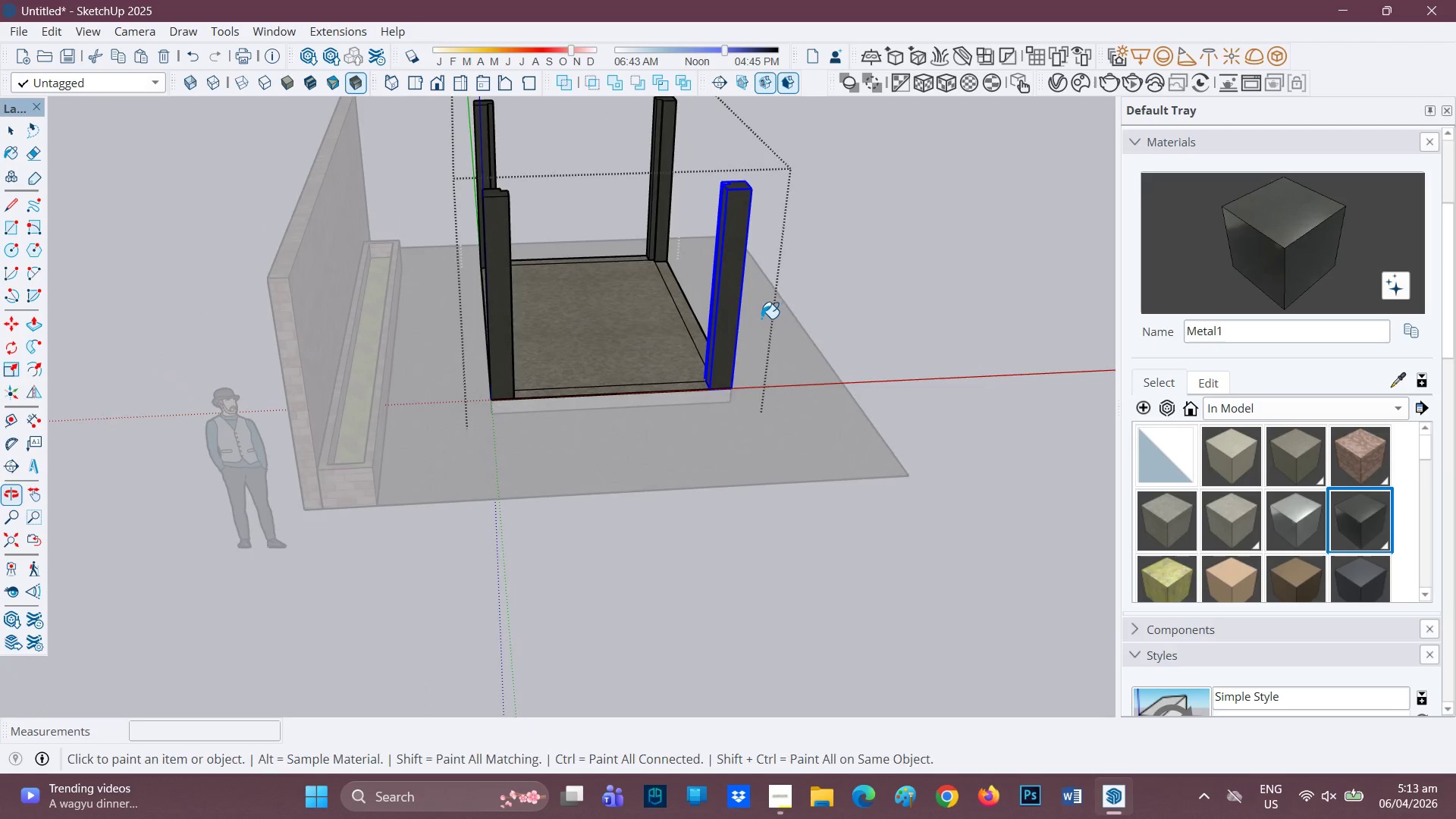 
key(Space)
 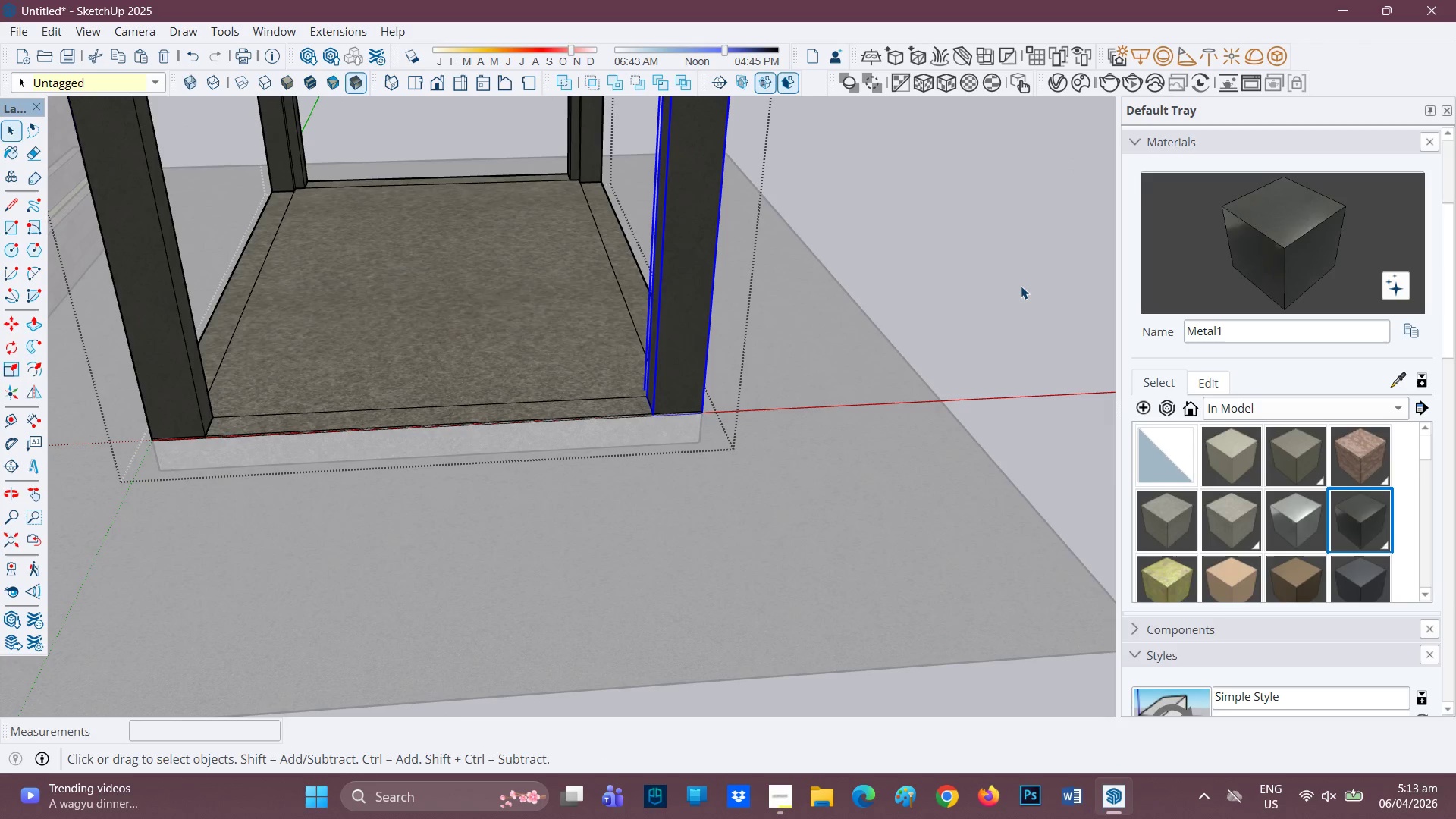 
scroll: coordinate [757, 384], scroll_direction: up, amount: 7.0
 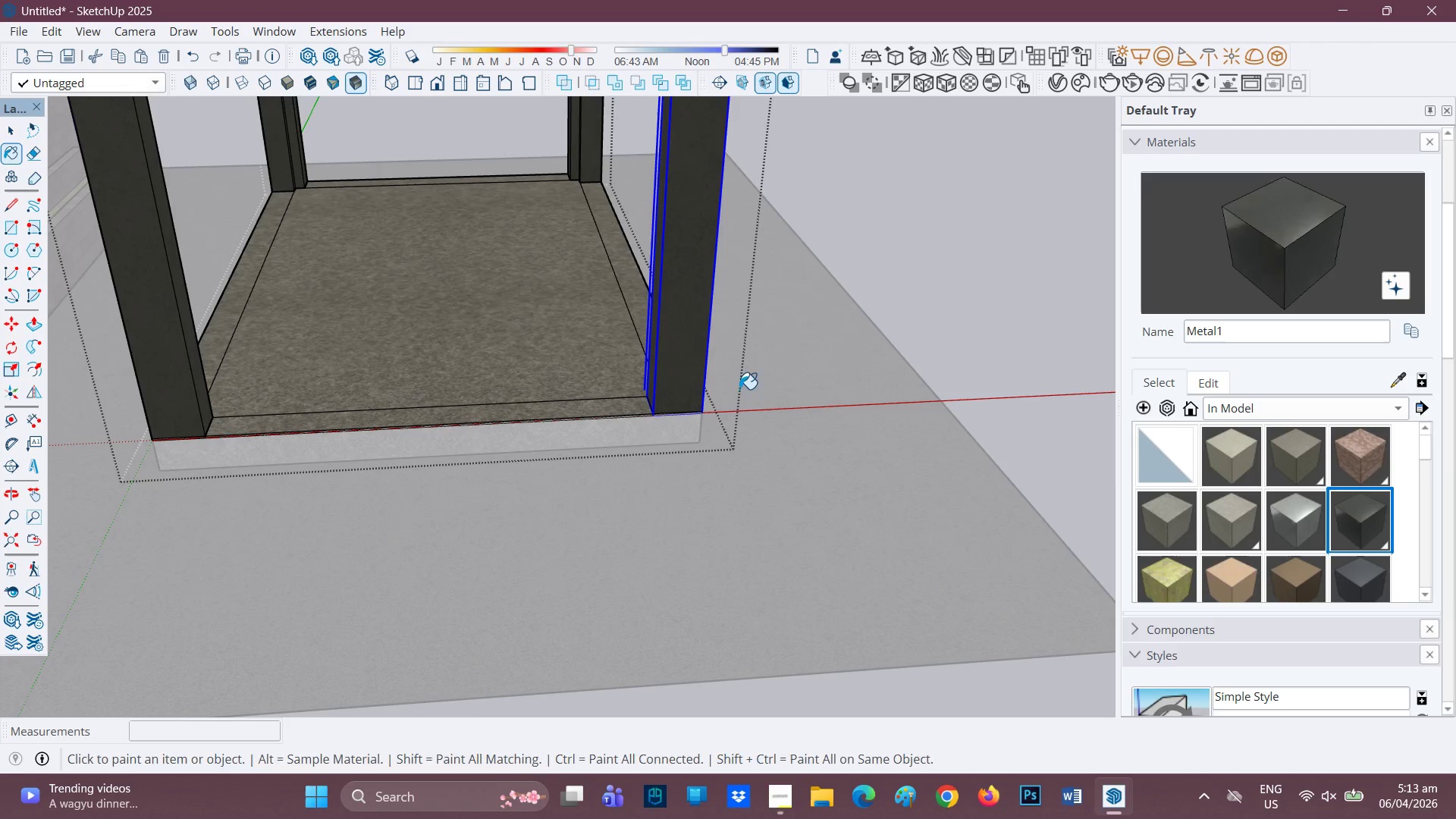 
left_click([1021, 285])
 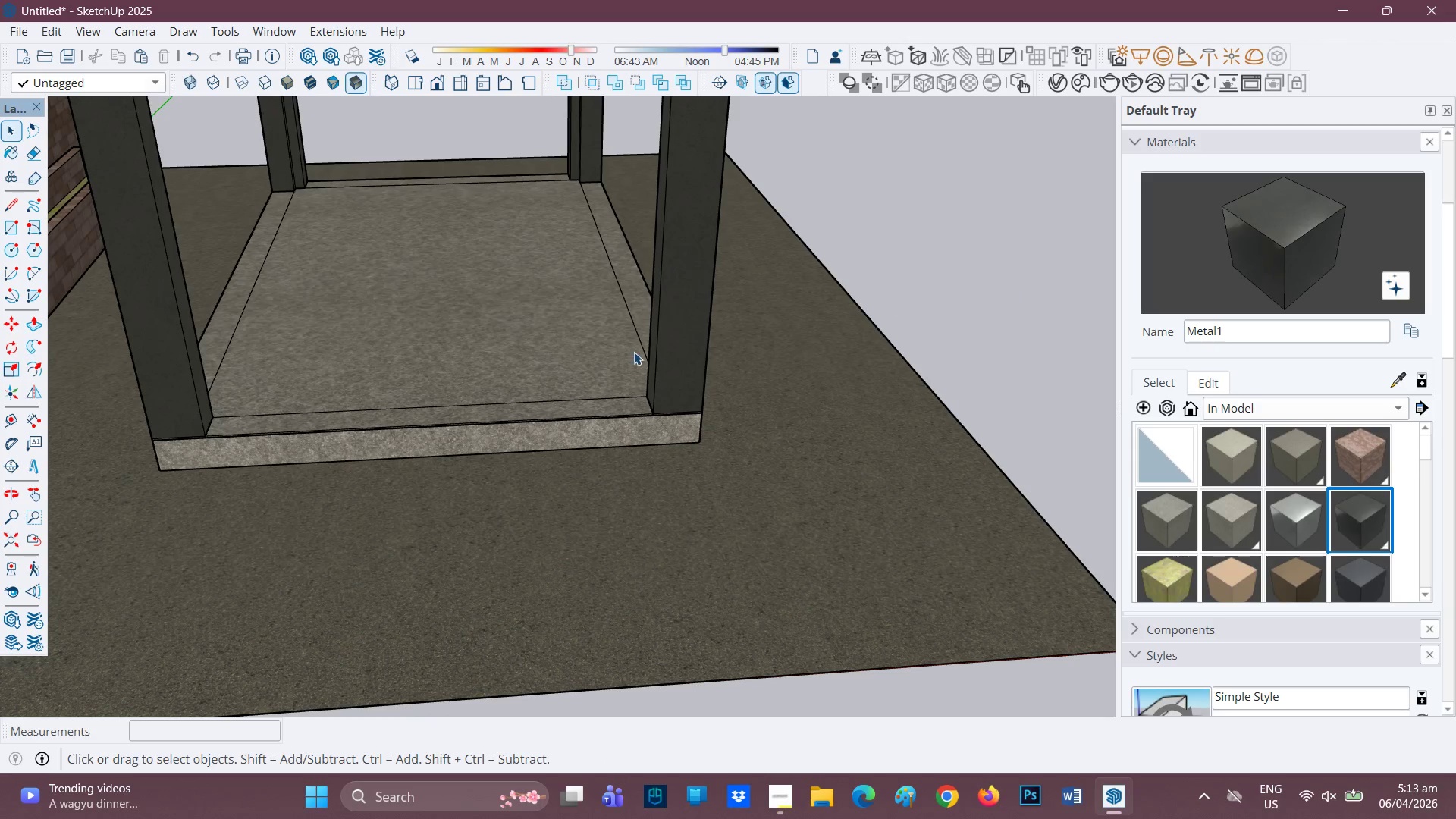 
scroll: coordinate [392, 458], scroll_direction: up, amount: 5.0
 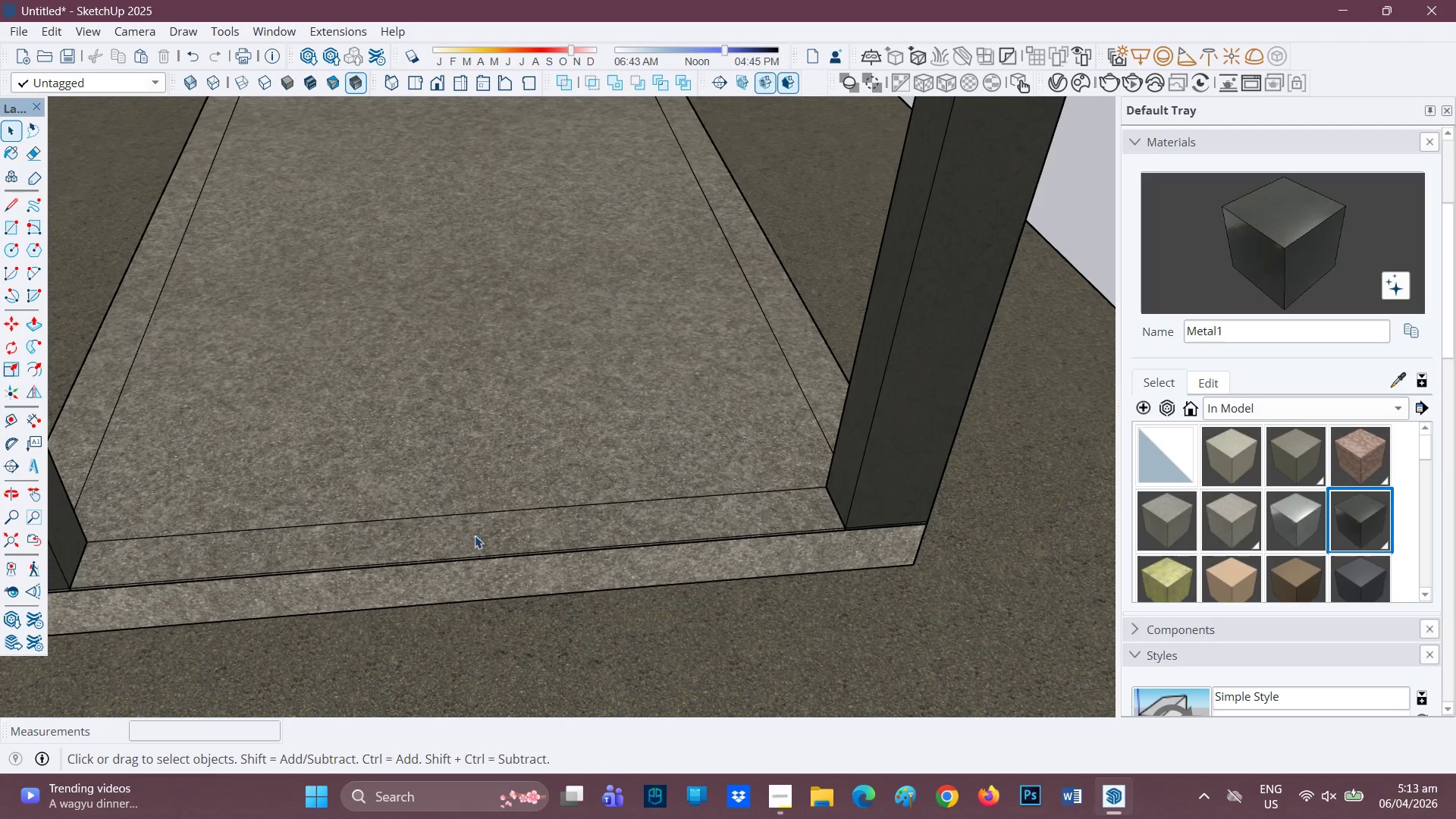 
left_click([473, 546])
 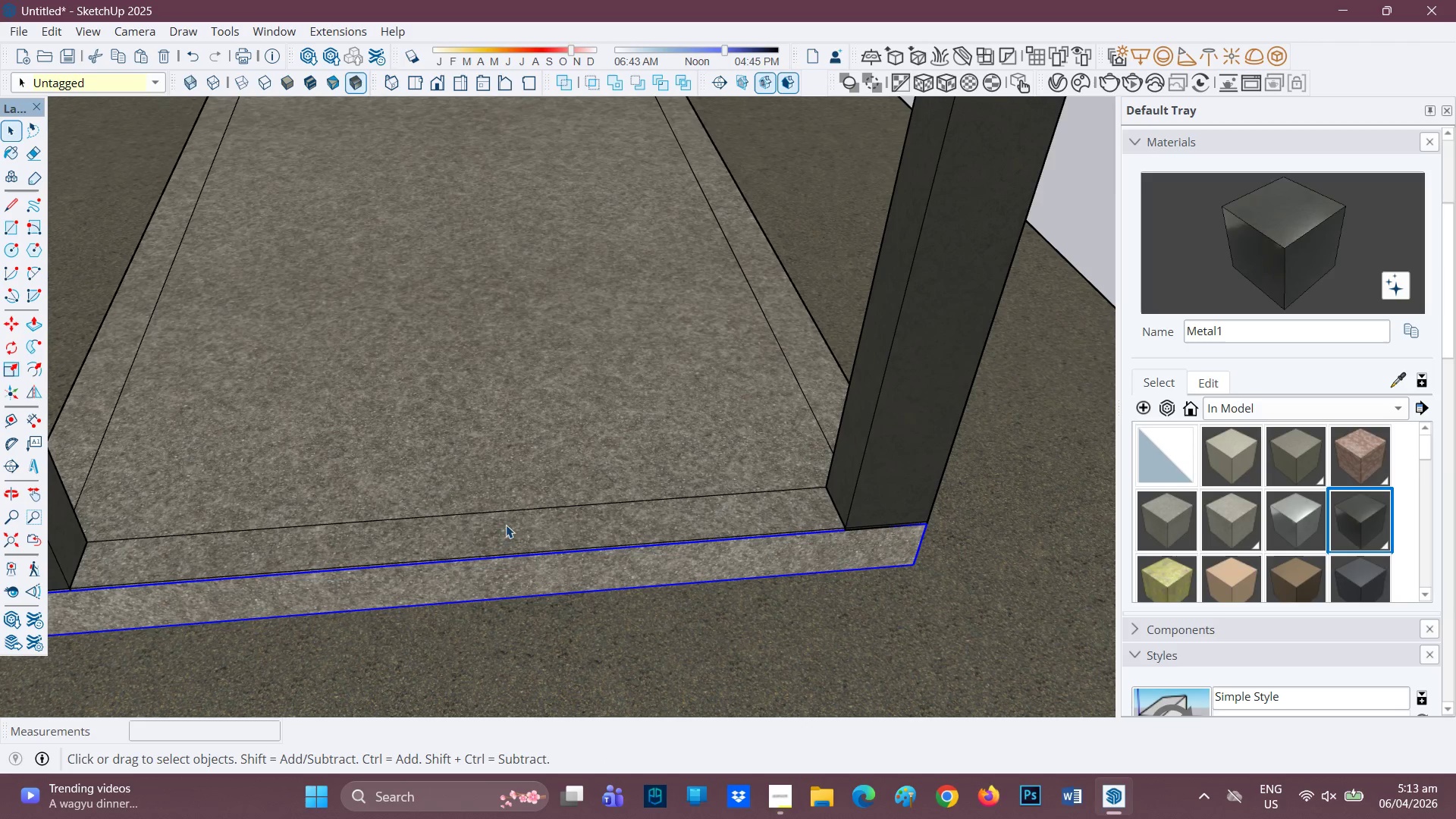 
left_click([564, 523])
 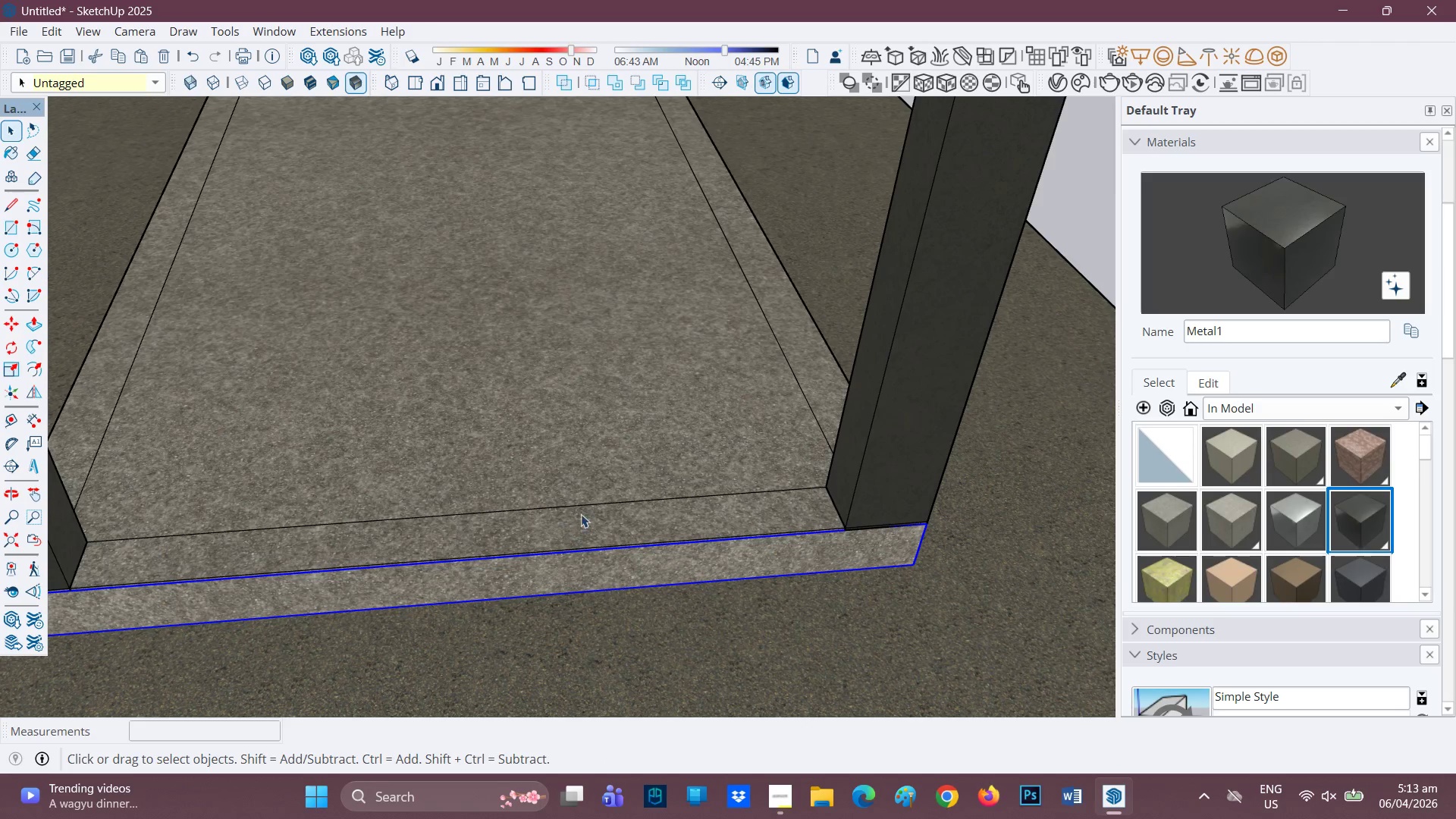 
left_click([618, 425])
 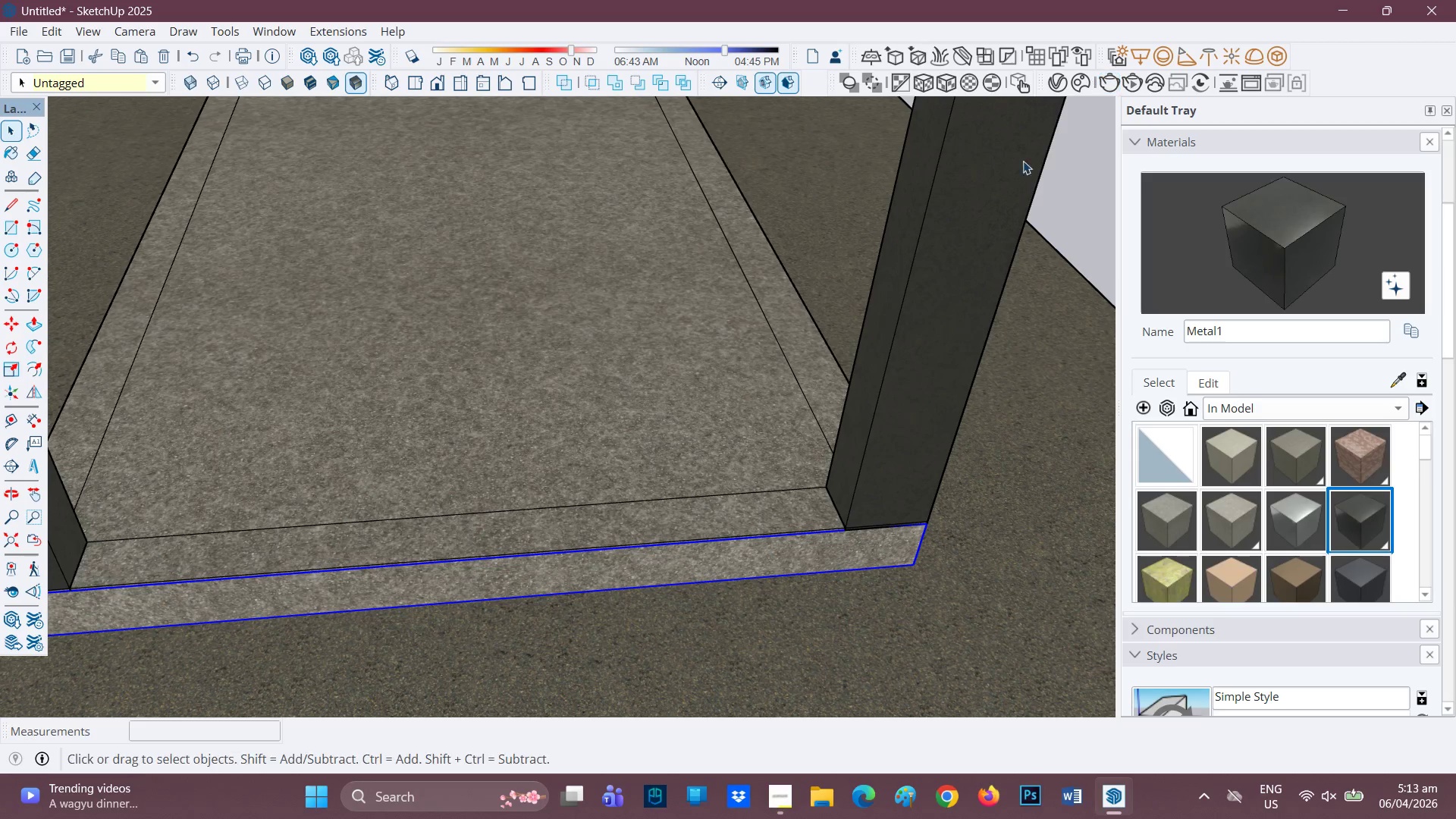 
left_click_drag(start_coordinate=[649, 366], to_coordinate=[653, 364])
 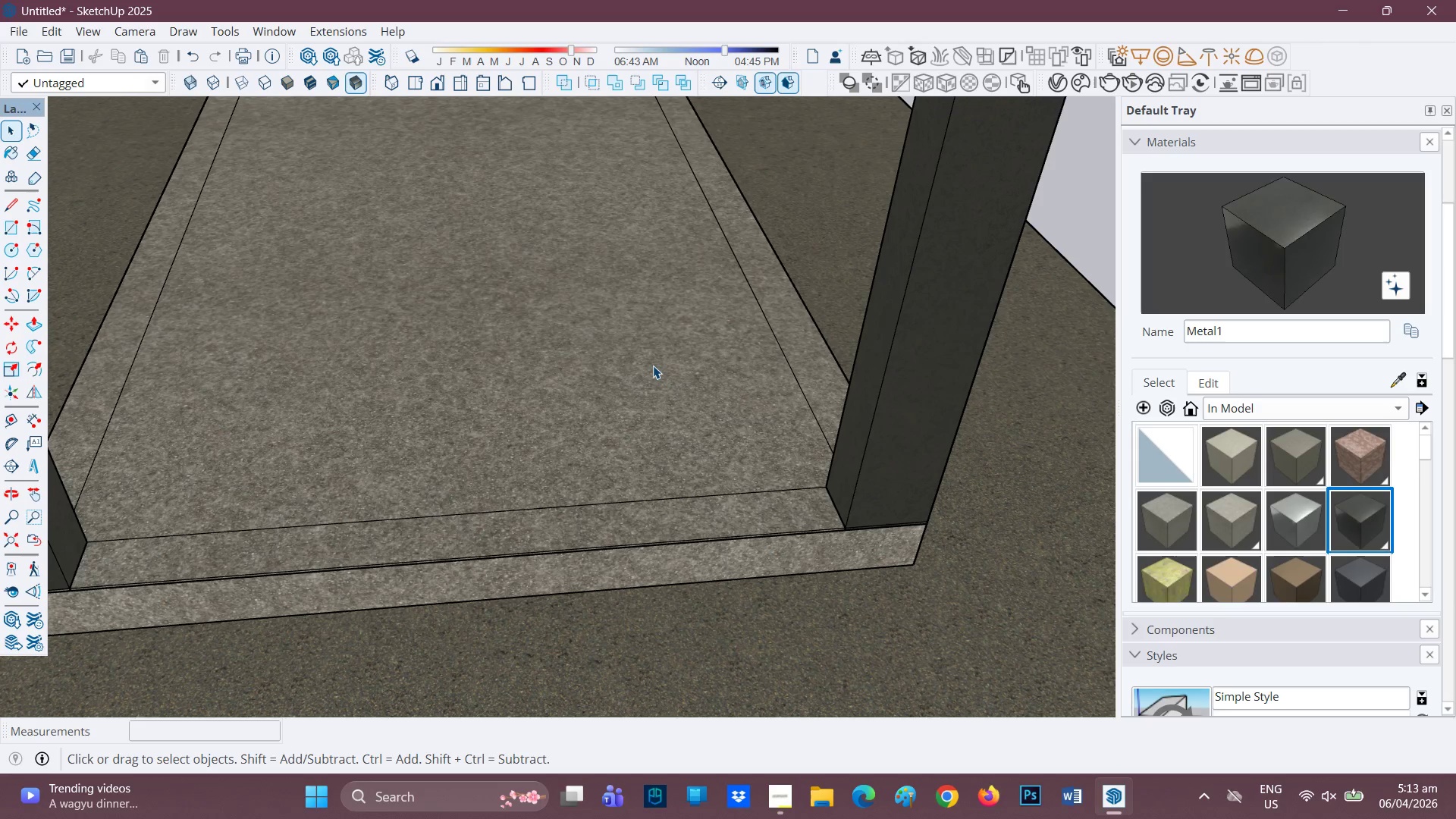 
left_click([651, 367])
 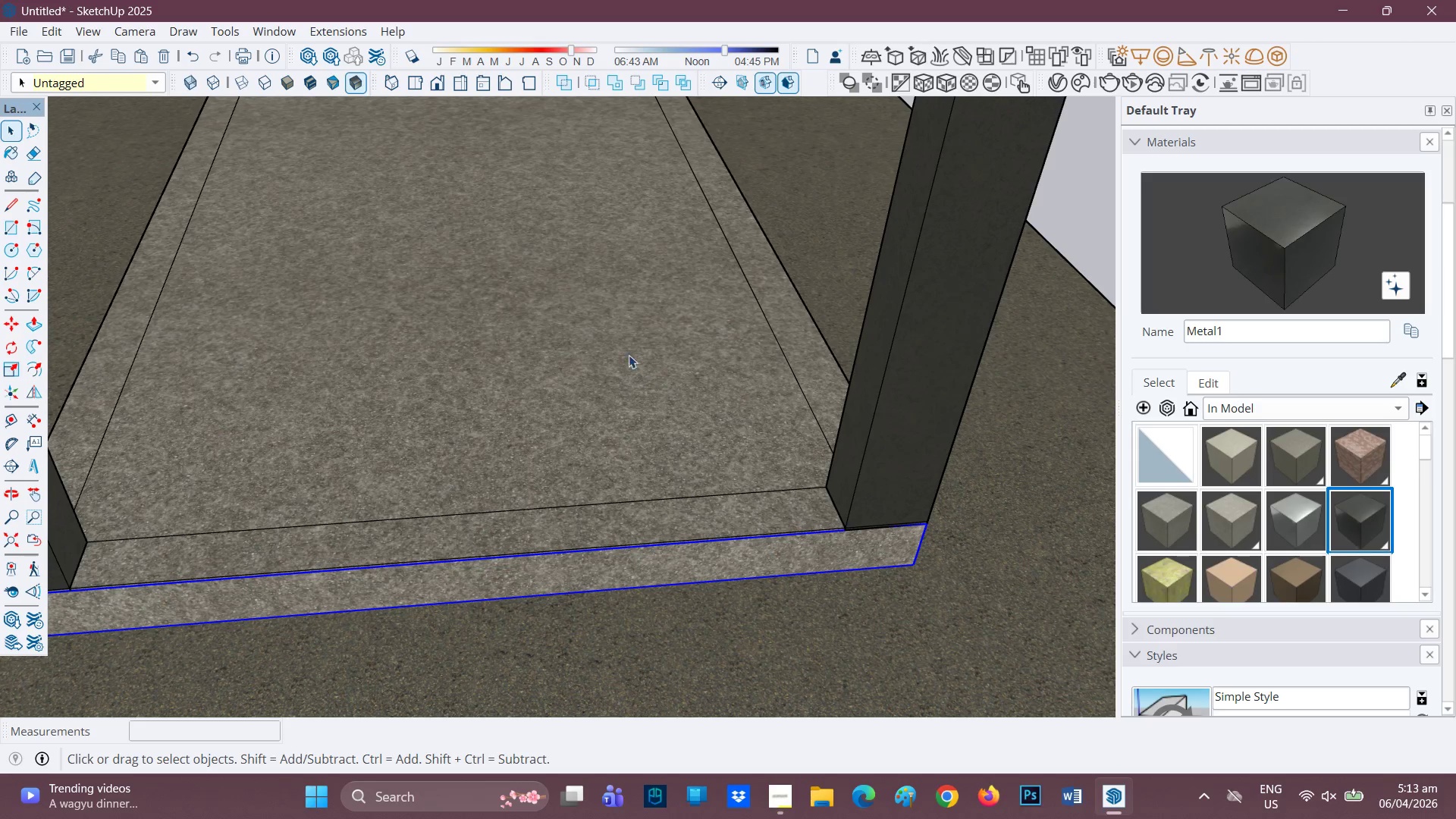 
double_click([619, 347])
 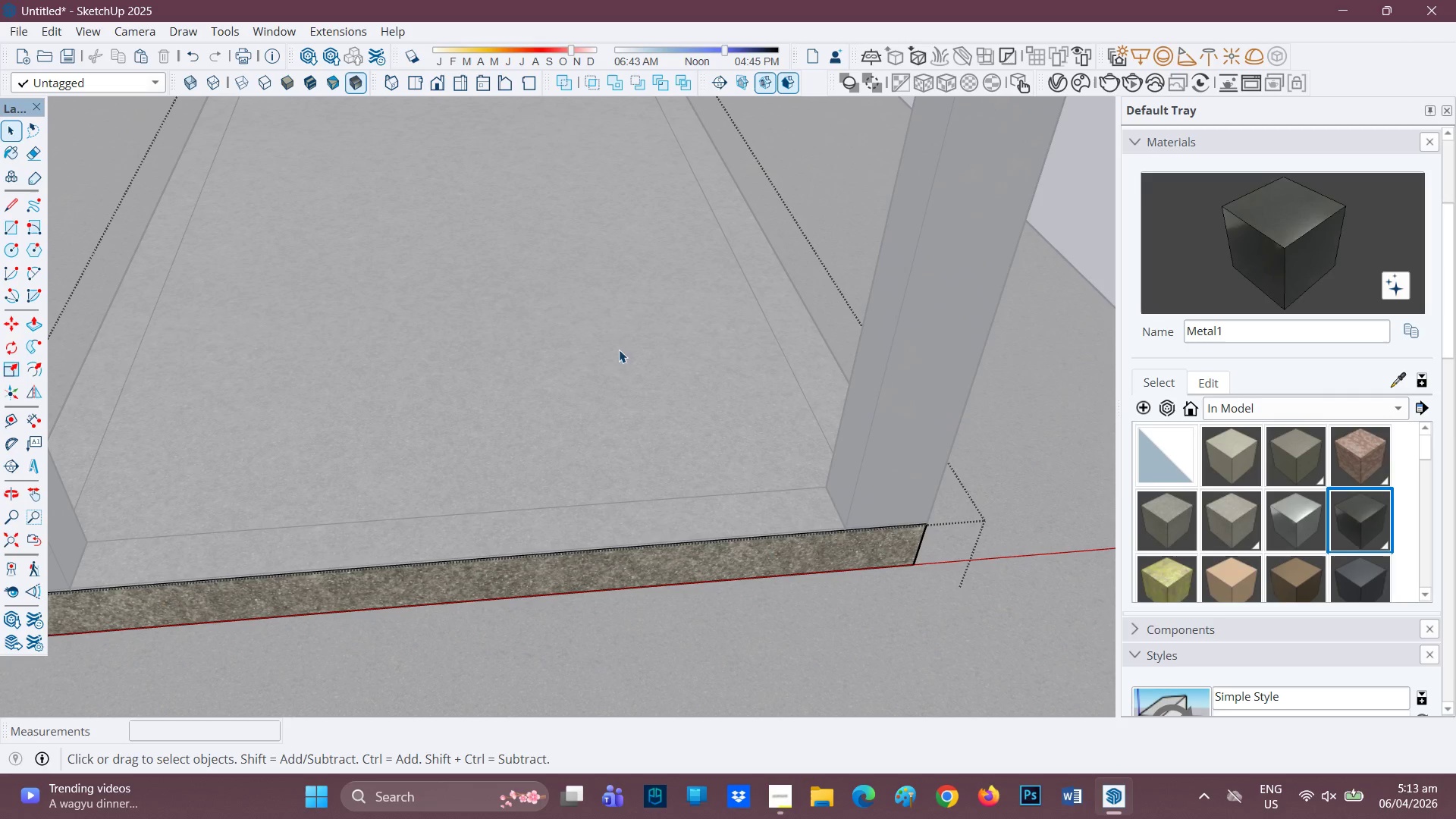 
key(Space)
 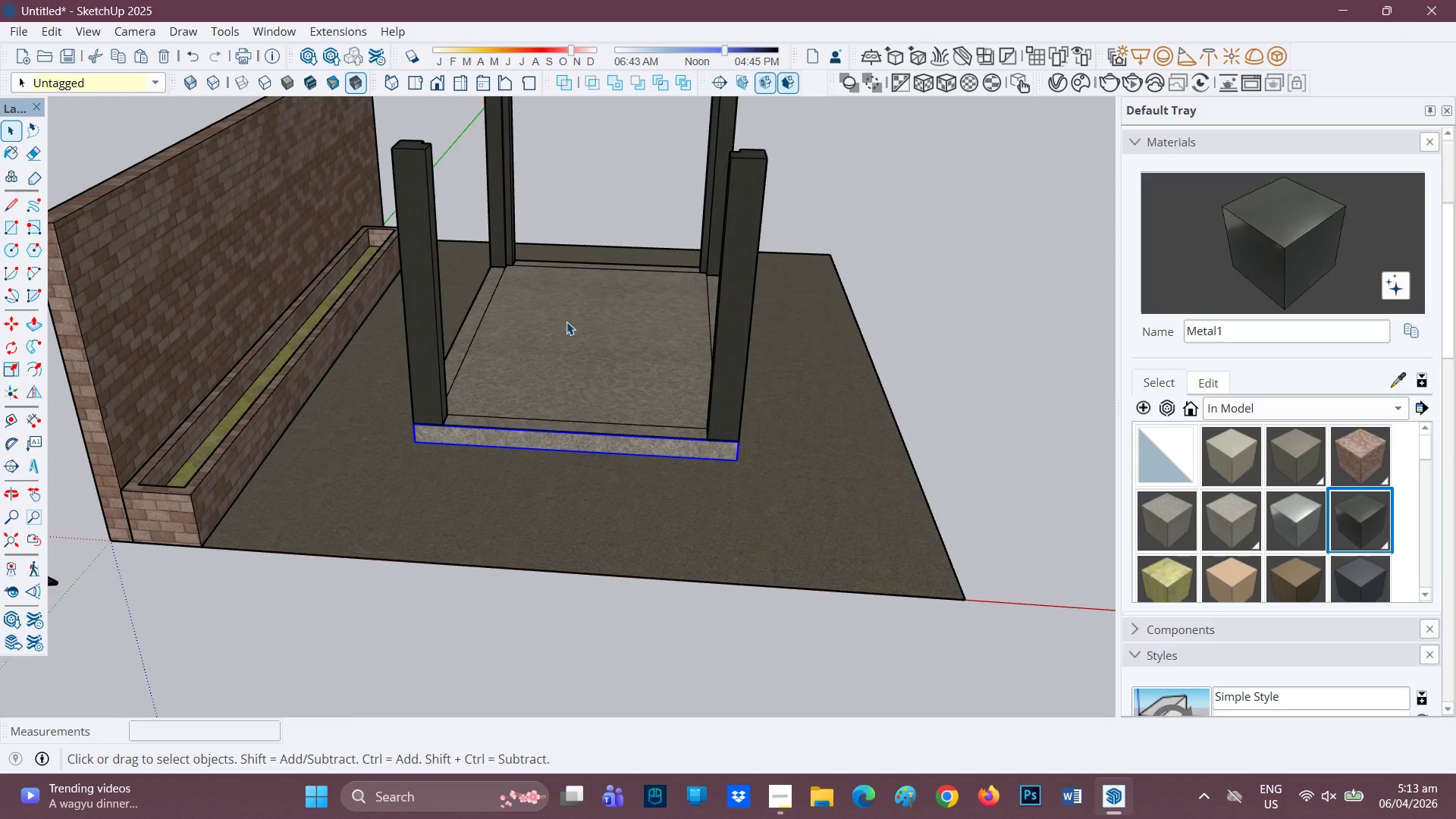 
scroll: coordinate [676, 392], scroll_direction: down, amount: 10.0
 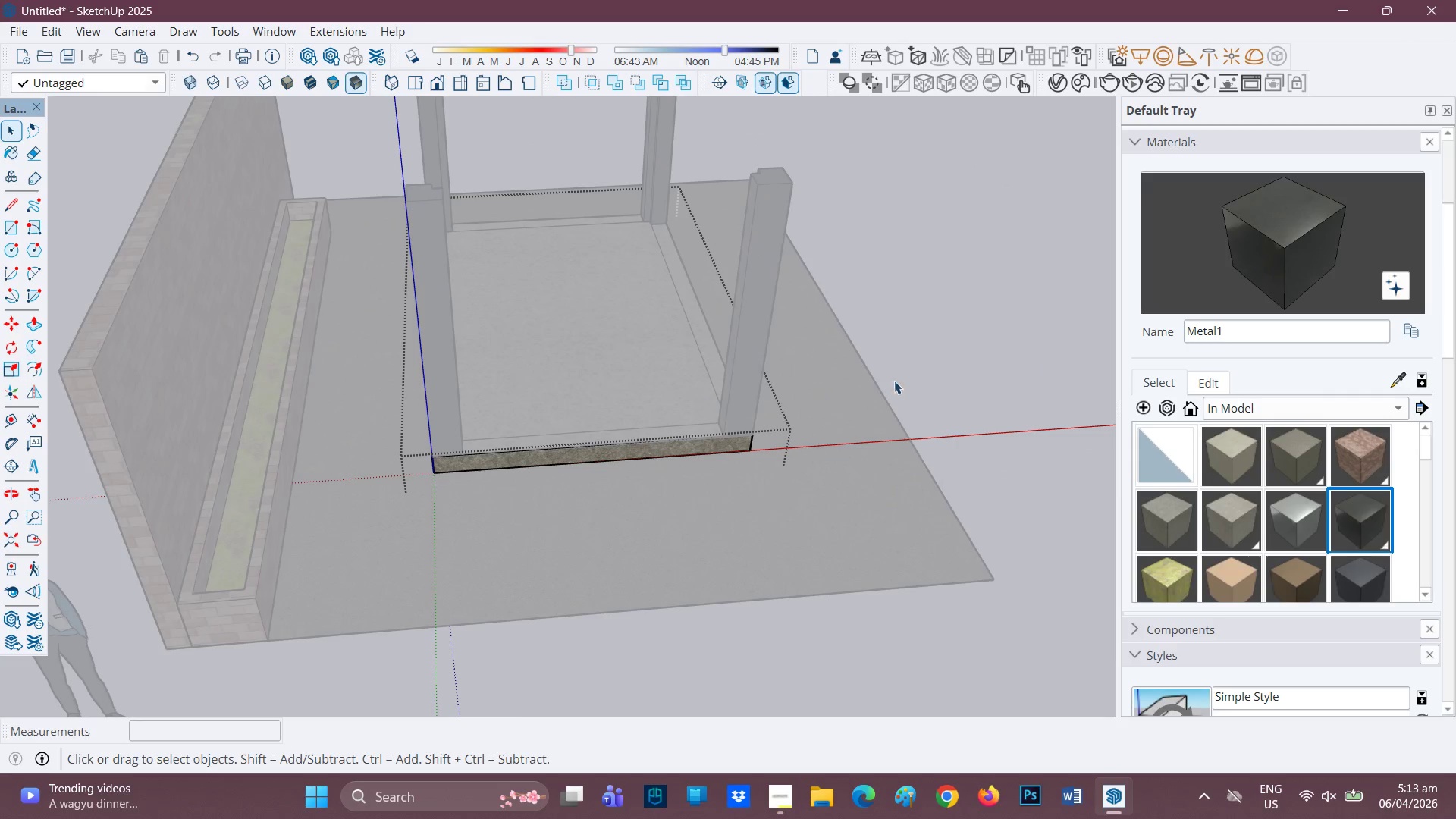 
left_click_drag(start_coordinate=[662, 418], to_coordinate=[666, 418])
 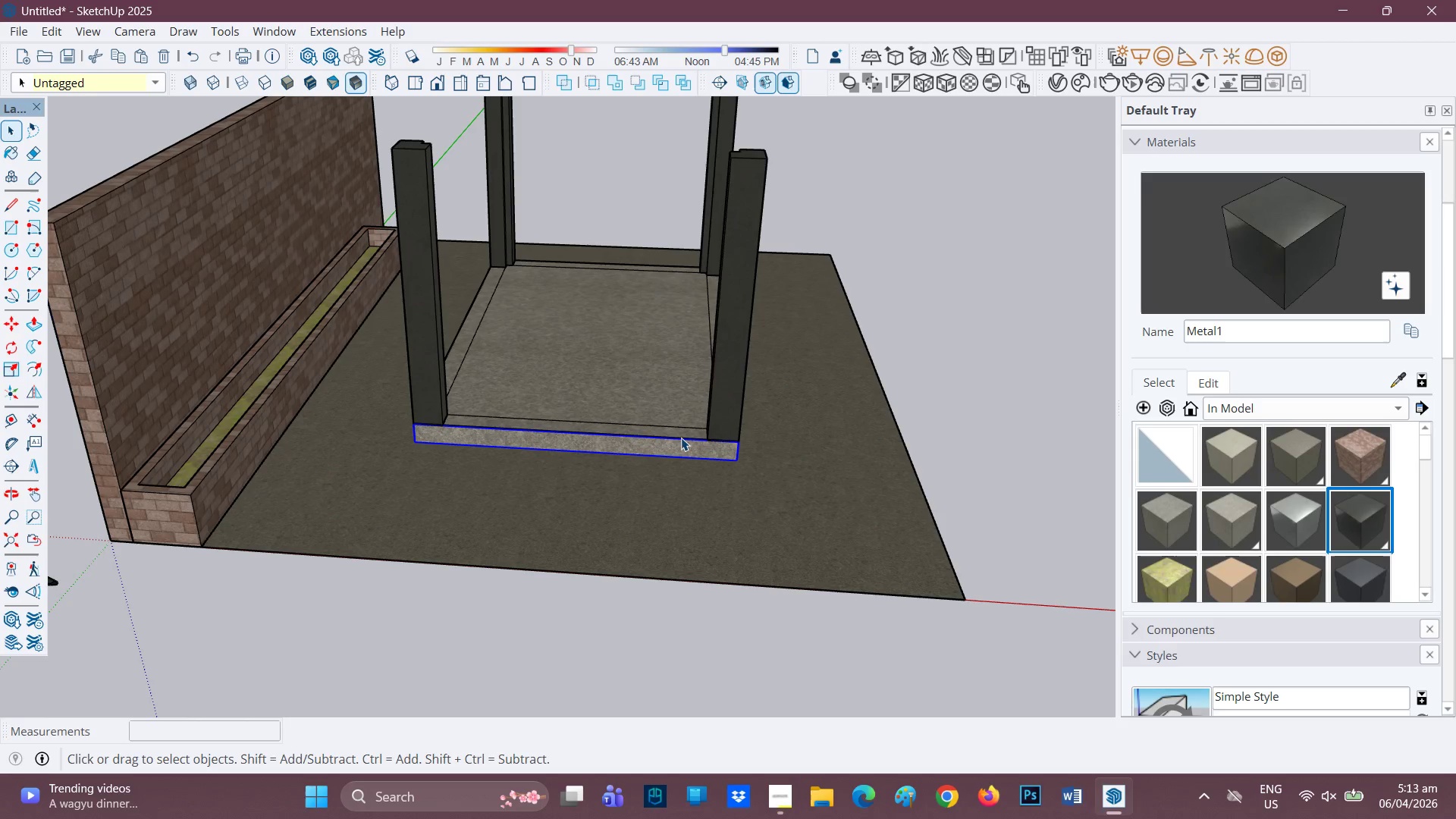 
double_click([682, 435])
 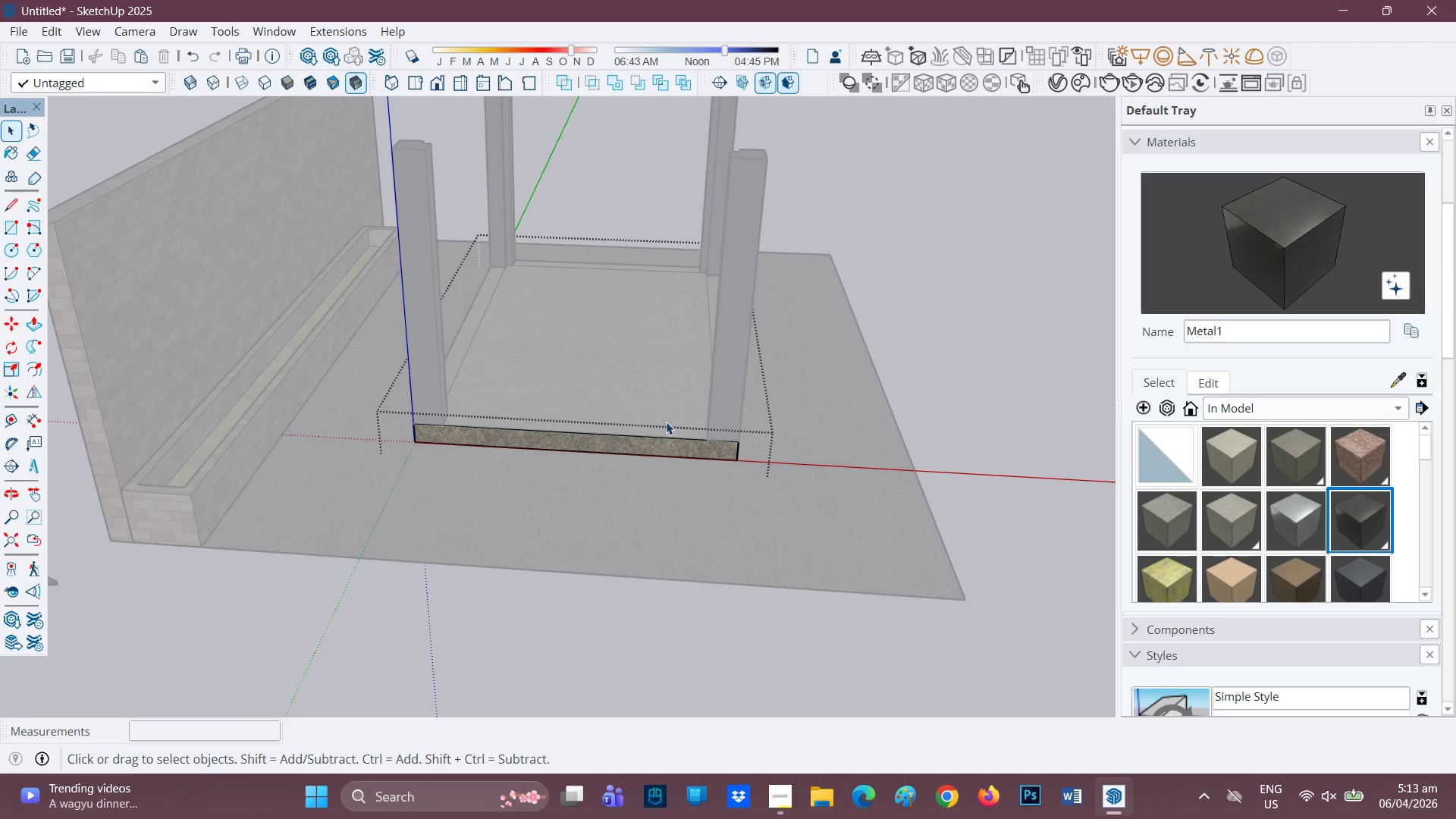 
left_click([658, 416])
 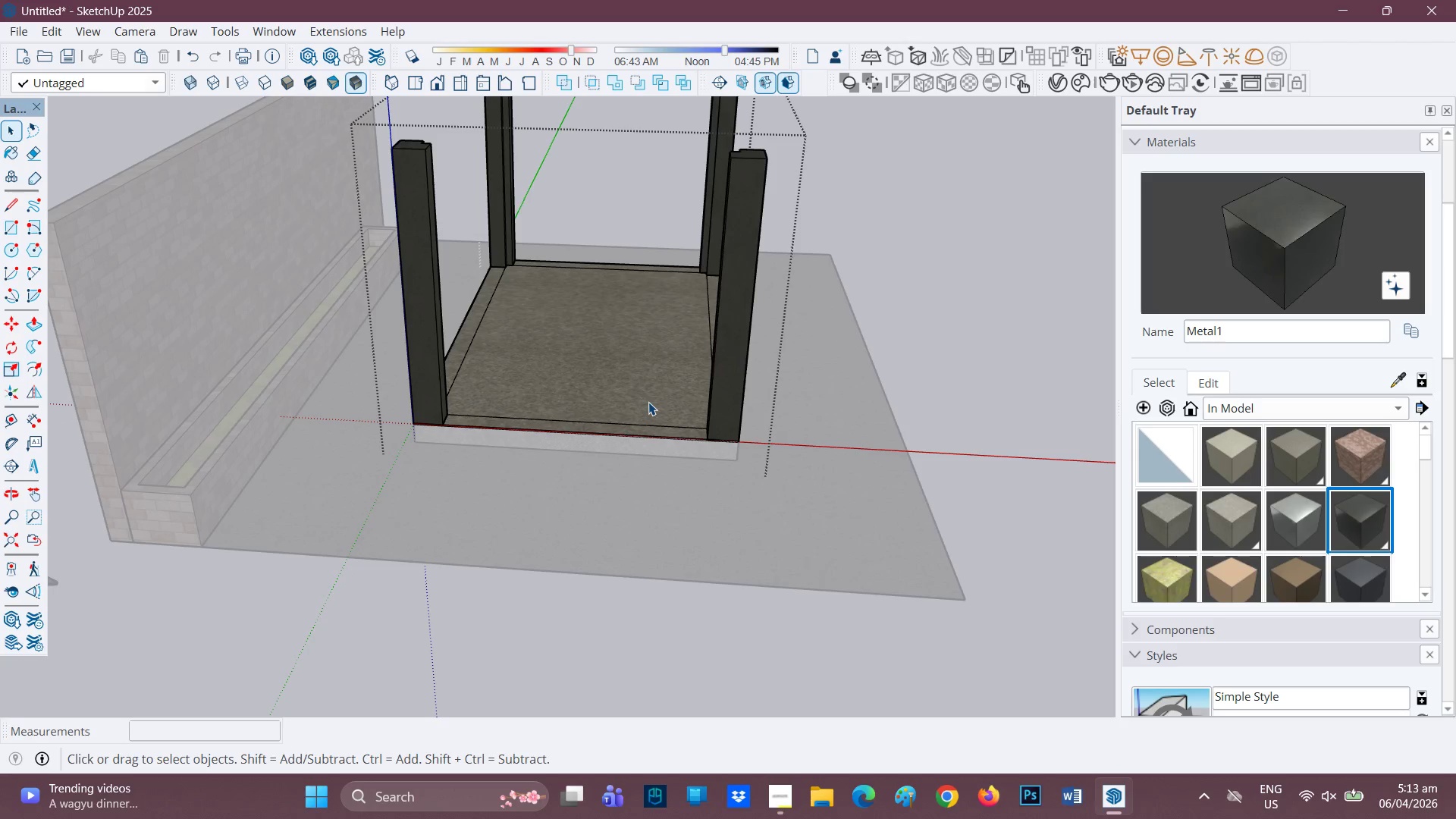 
scroll: coordinate [755, 570], scroll_direction: up, amount: 5.0
 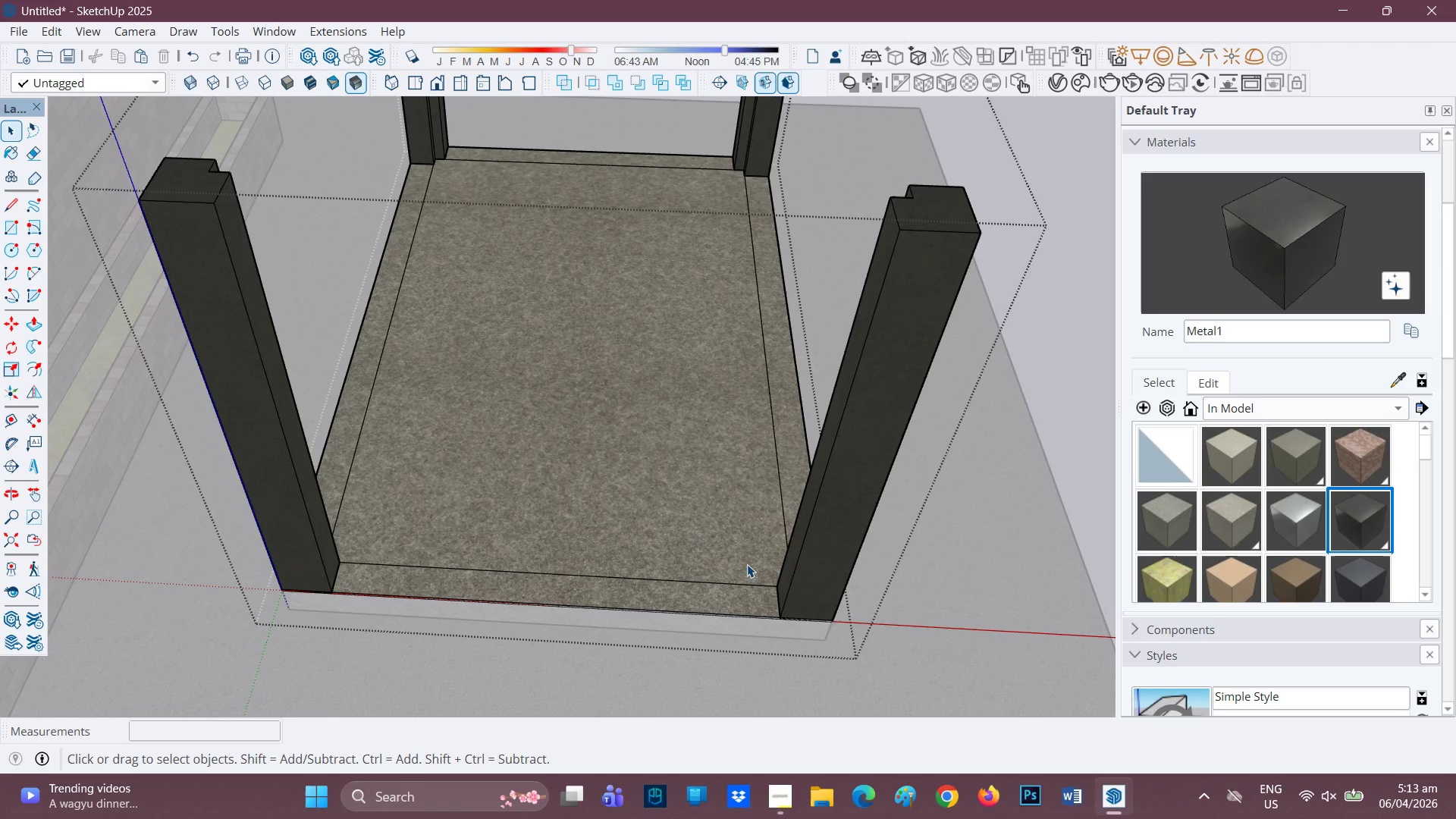 
key(P)
 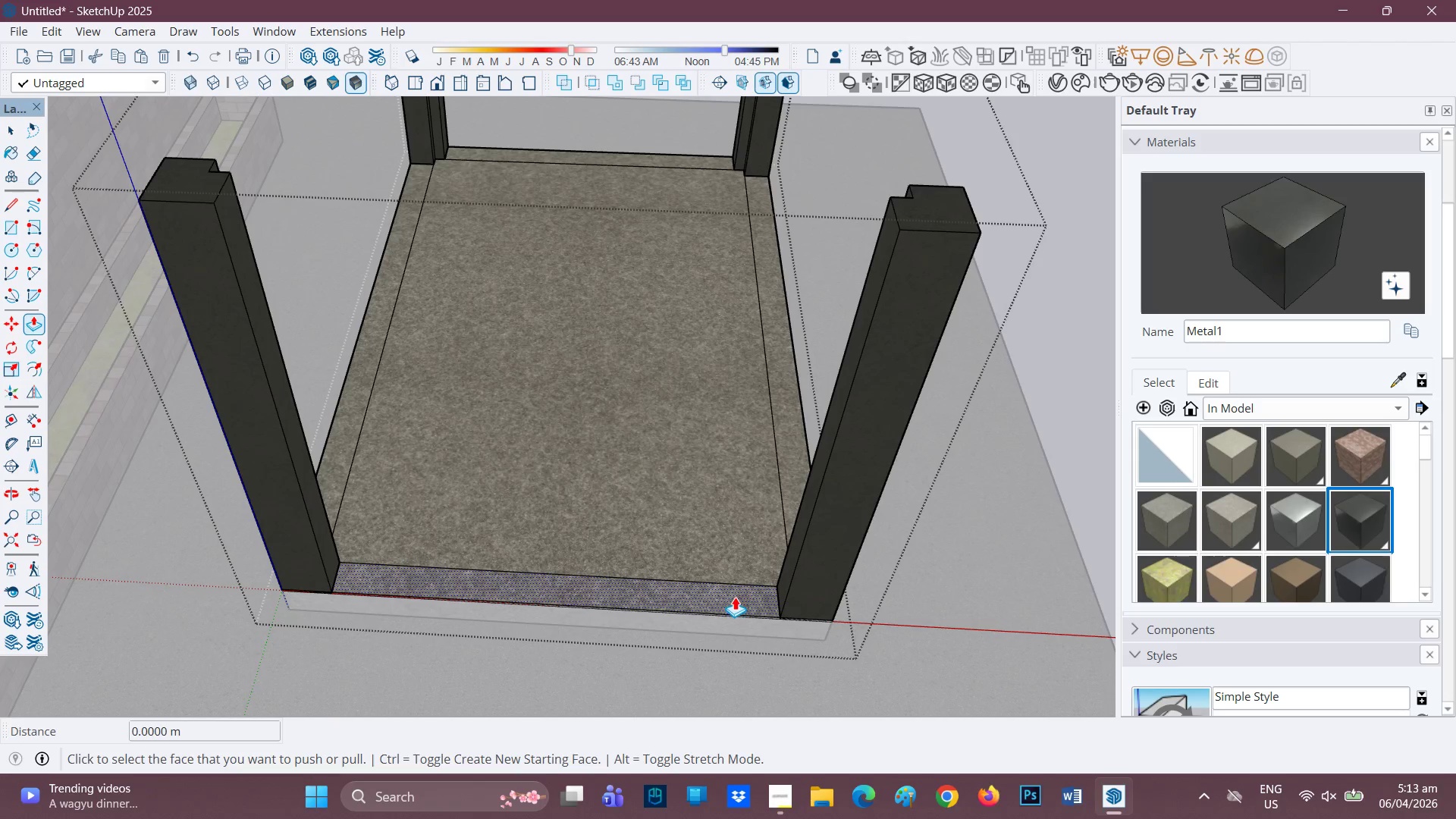 
left_click([735, 597])
 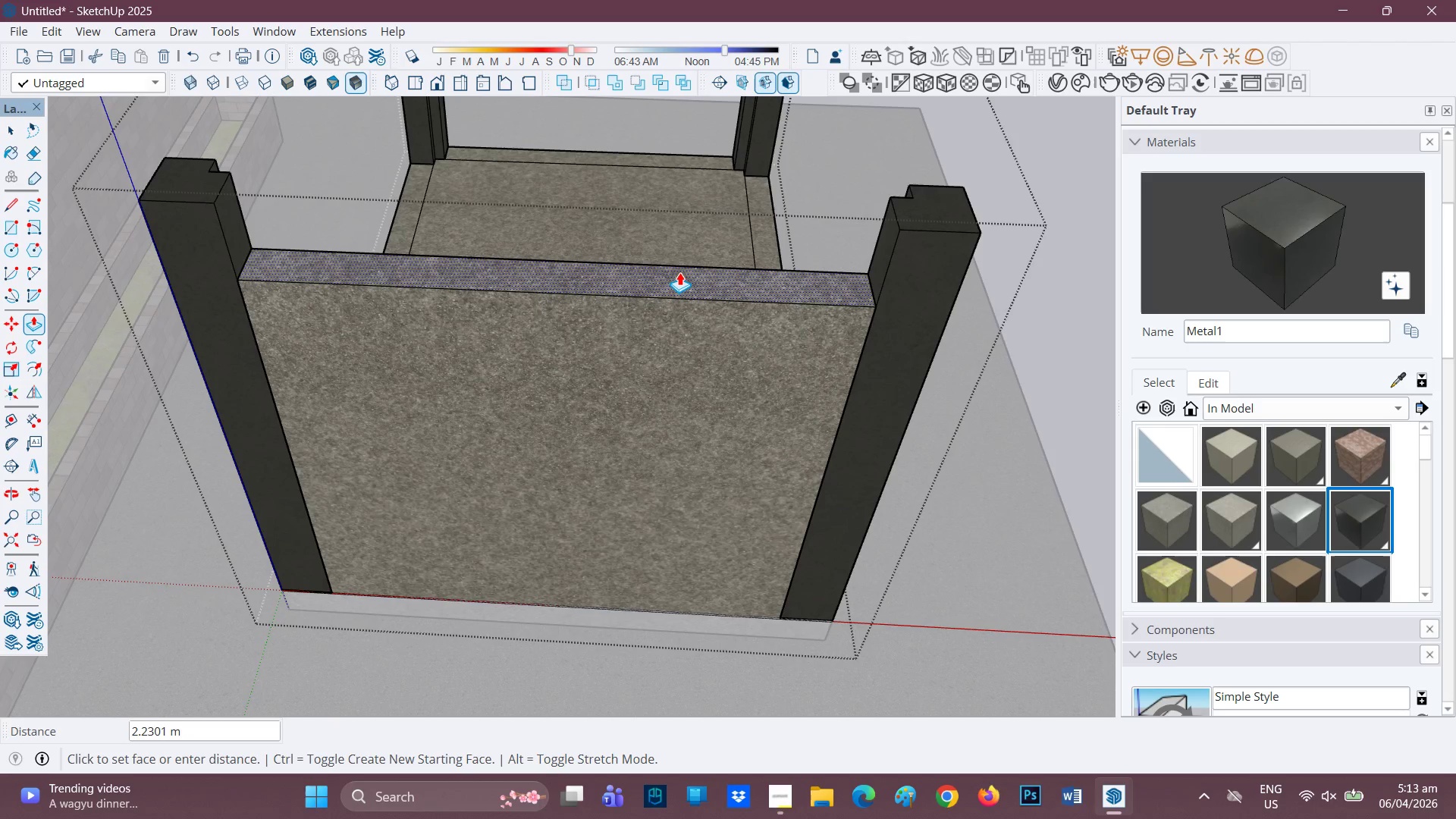 
key(8)
 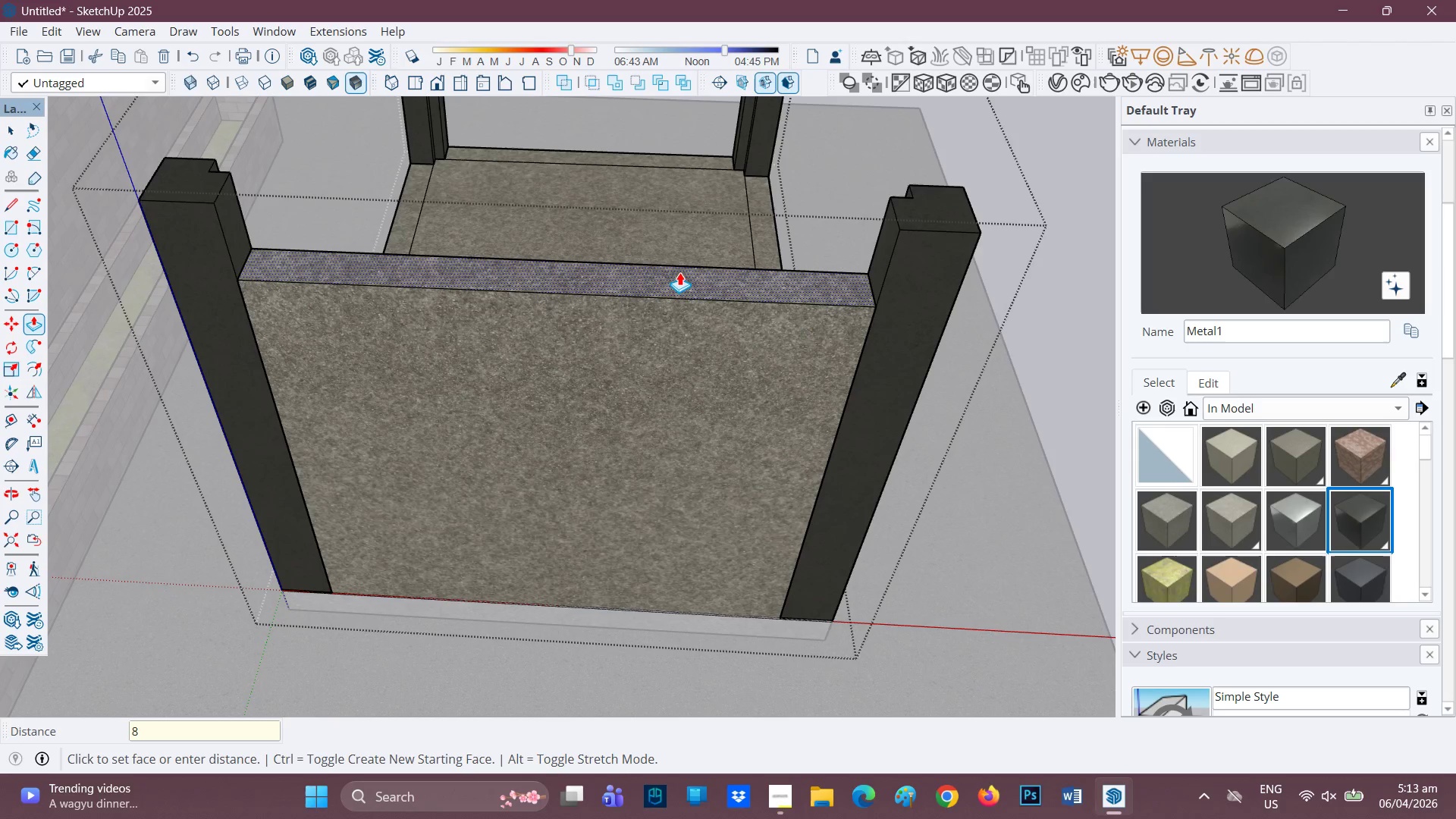 
key(Period)
 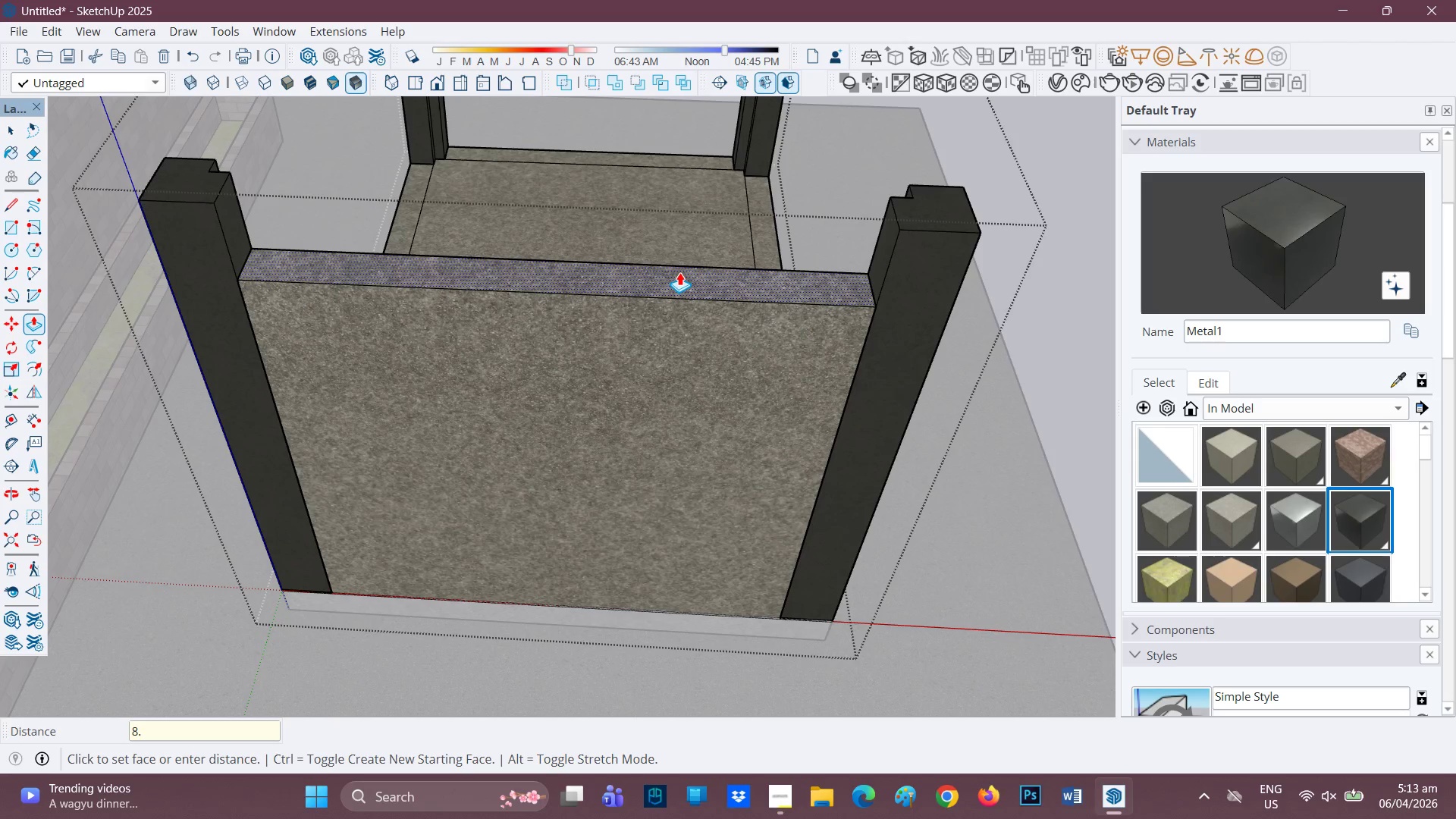 
key(5)
 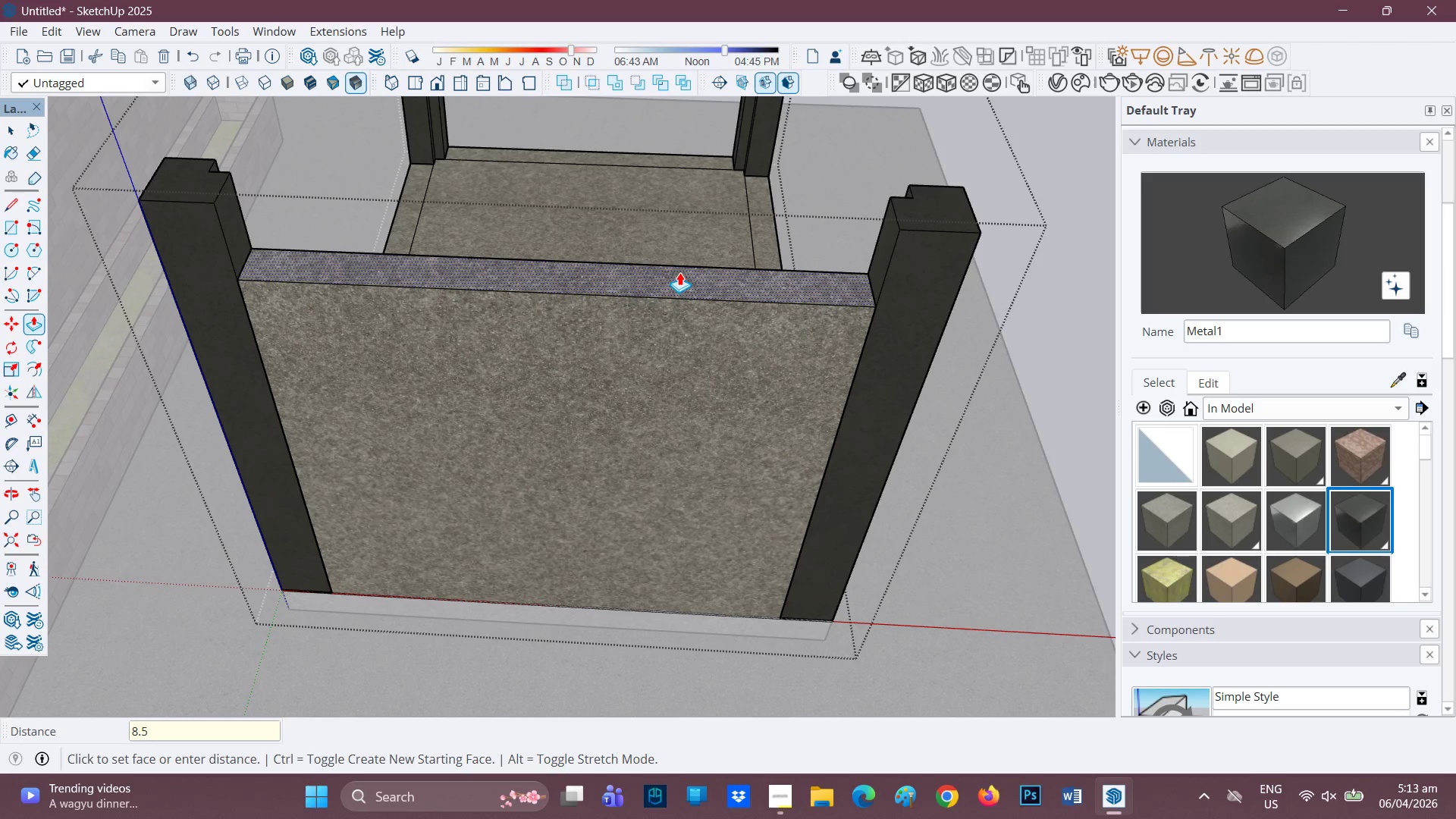 
key(Quote)
 